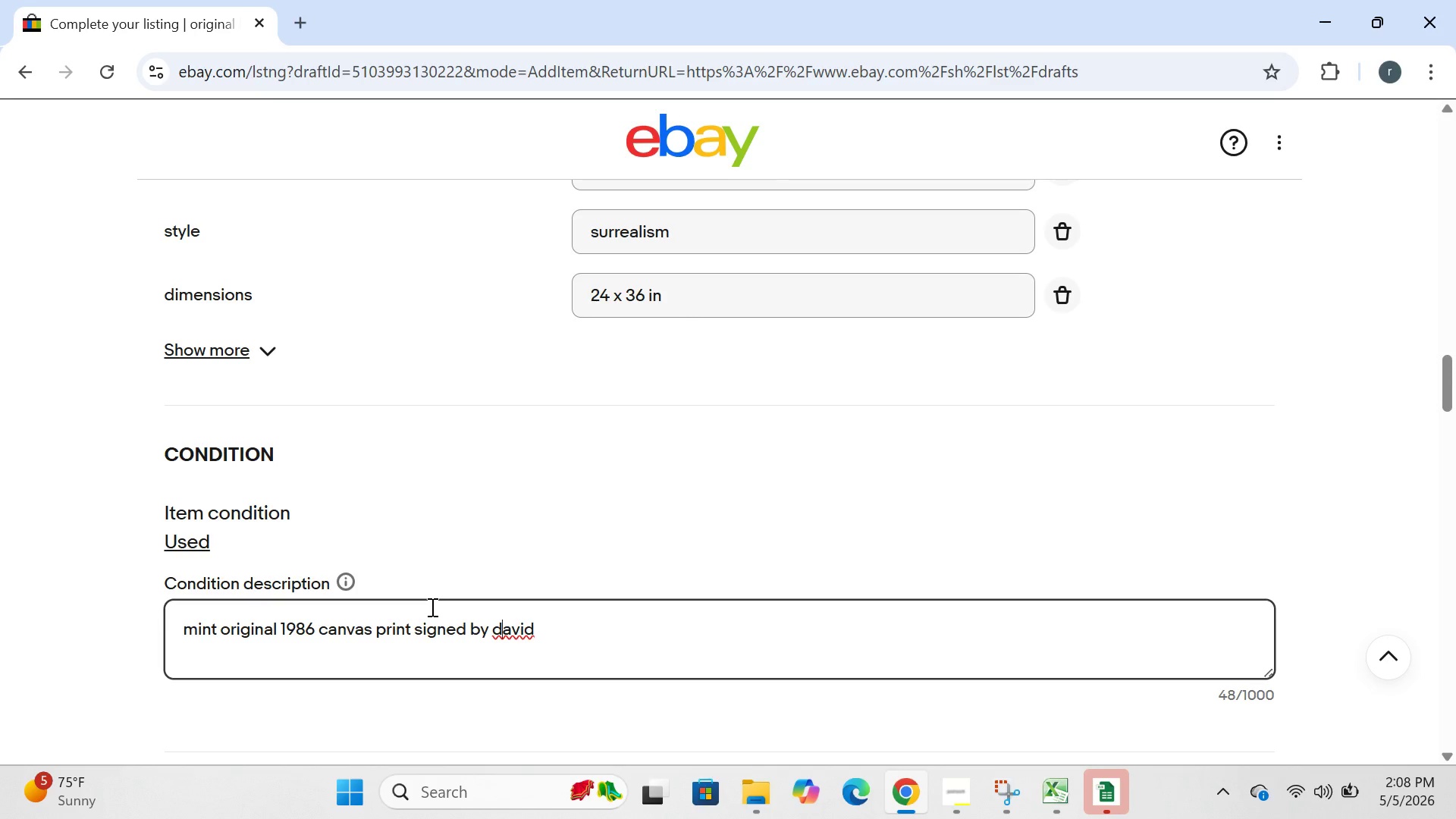 
key(ArrowLeft)
 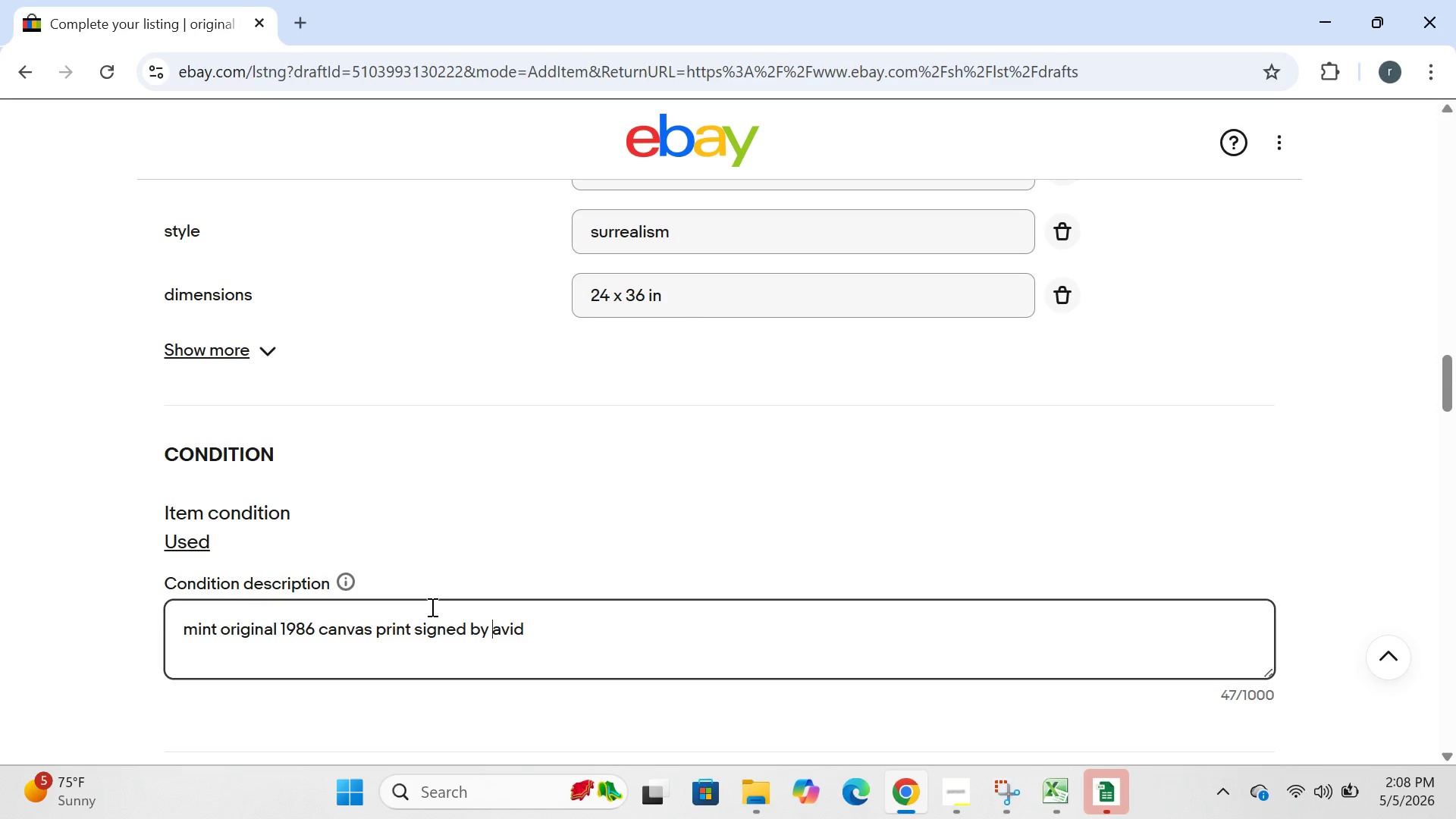 
key(Backspace)
 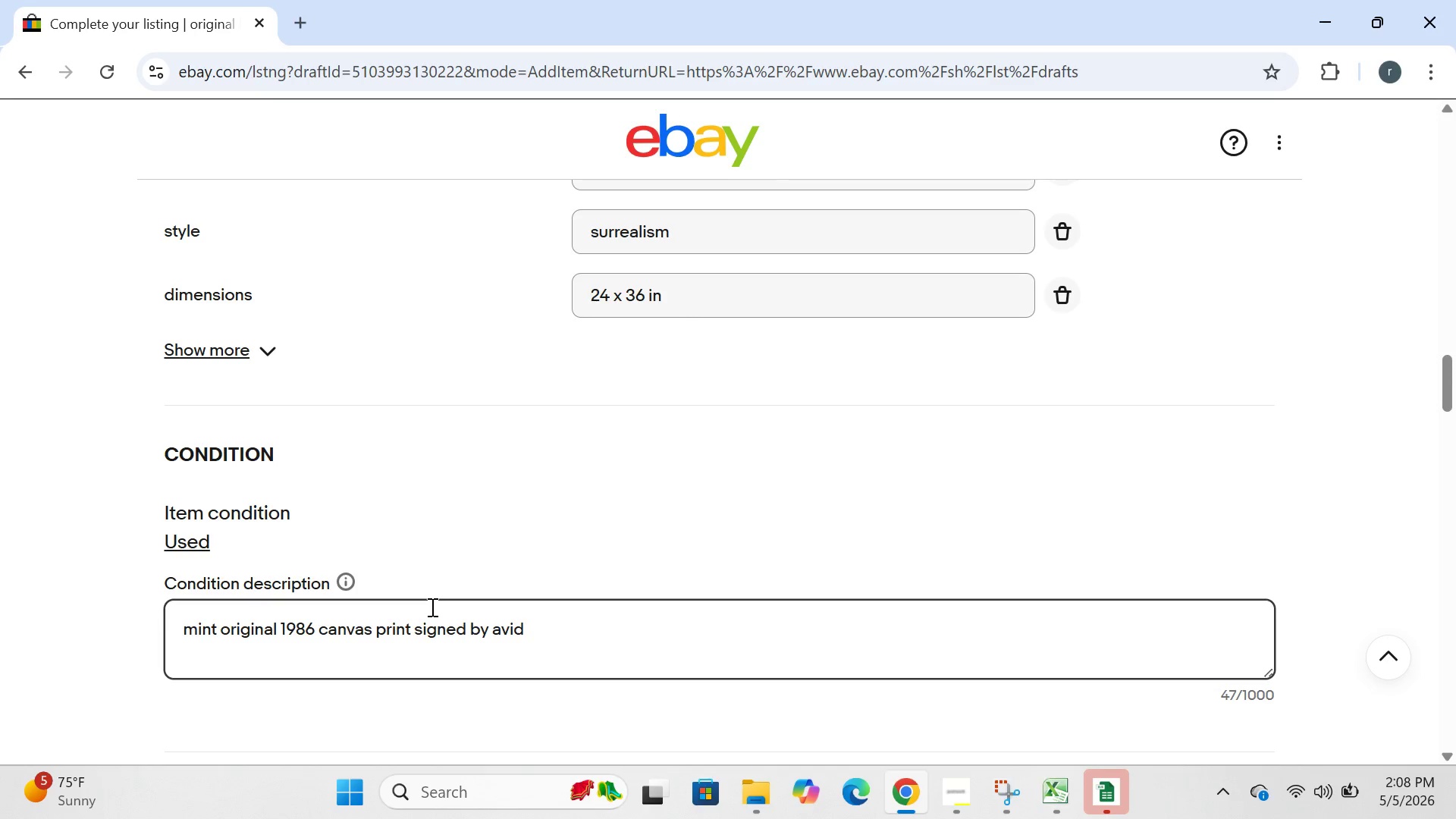 
key(CapsLock)
 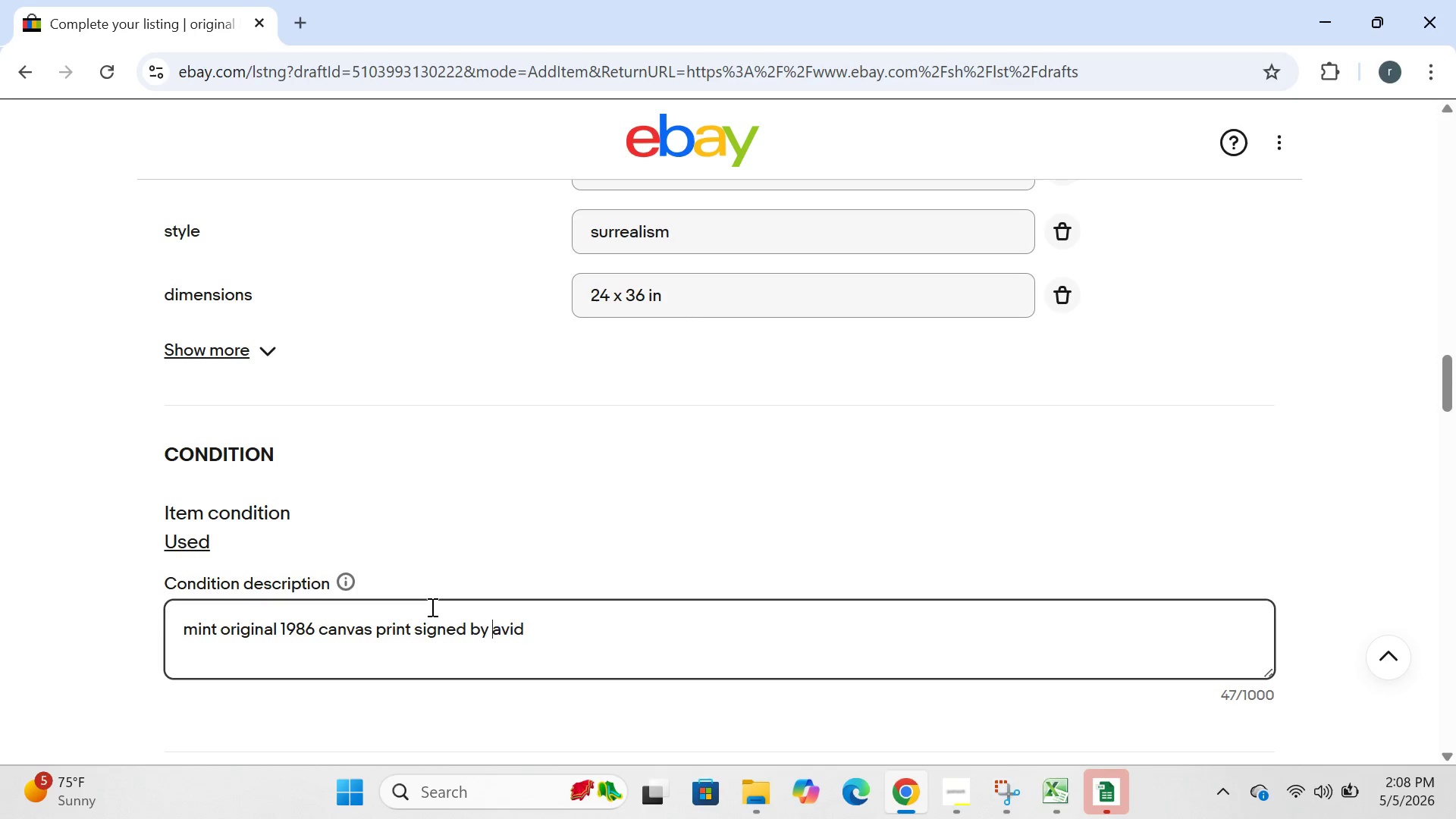 
key(D)
 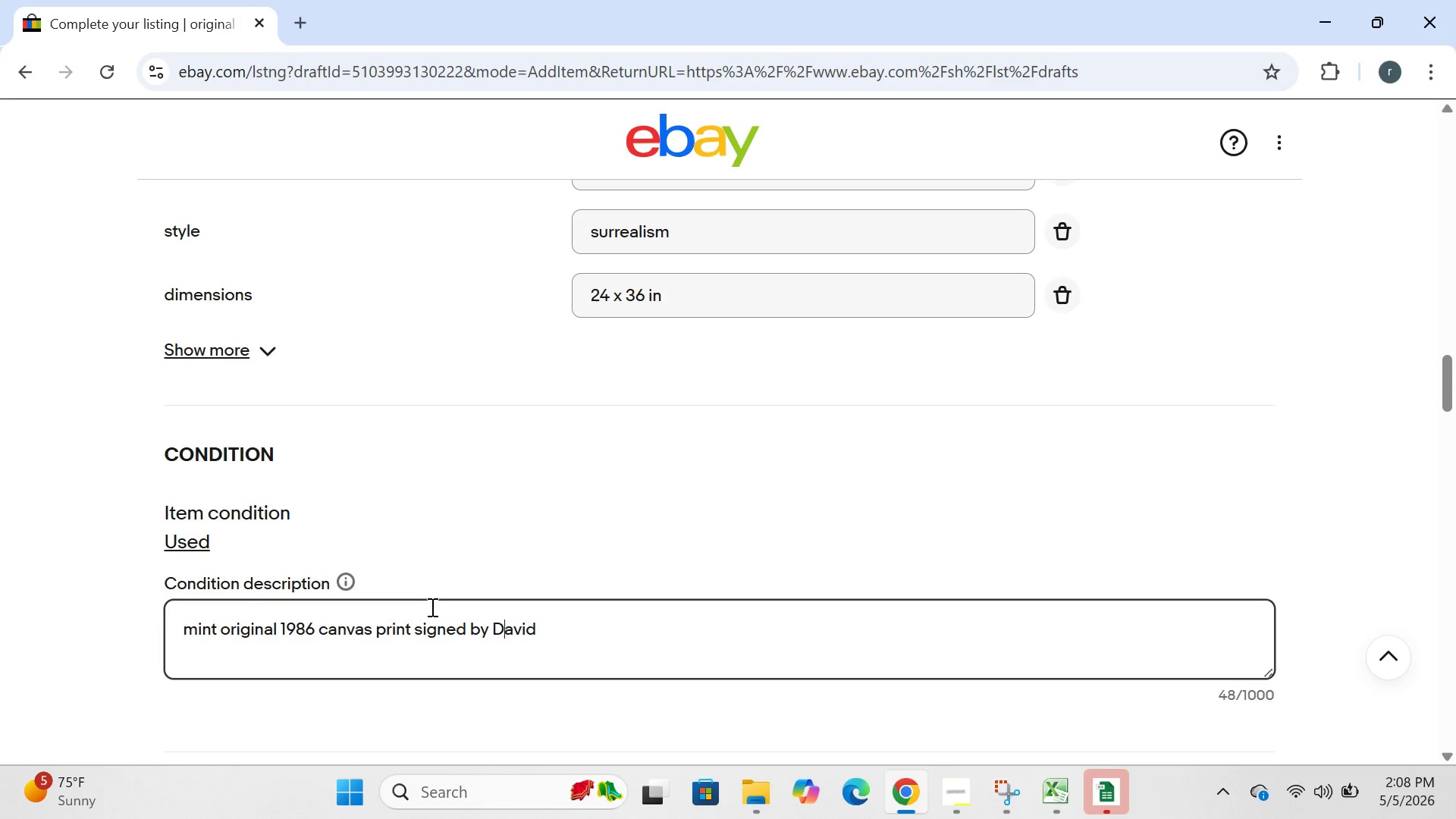 
key(CapsLock)
 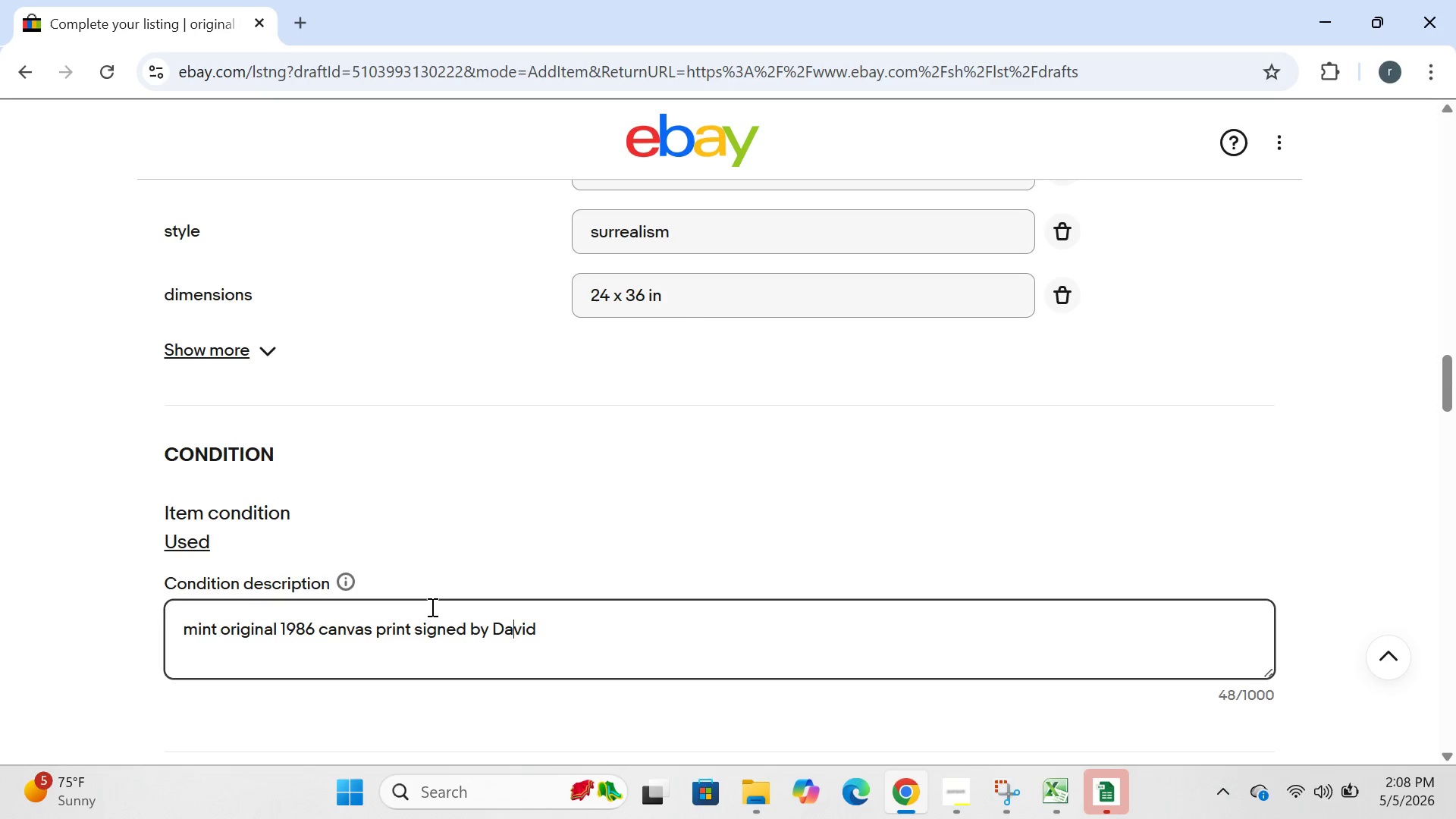 
key(ArrowRight)
 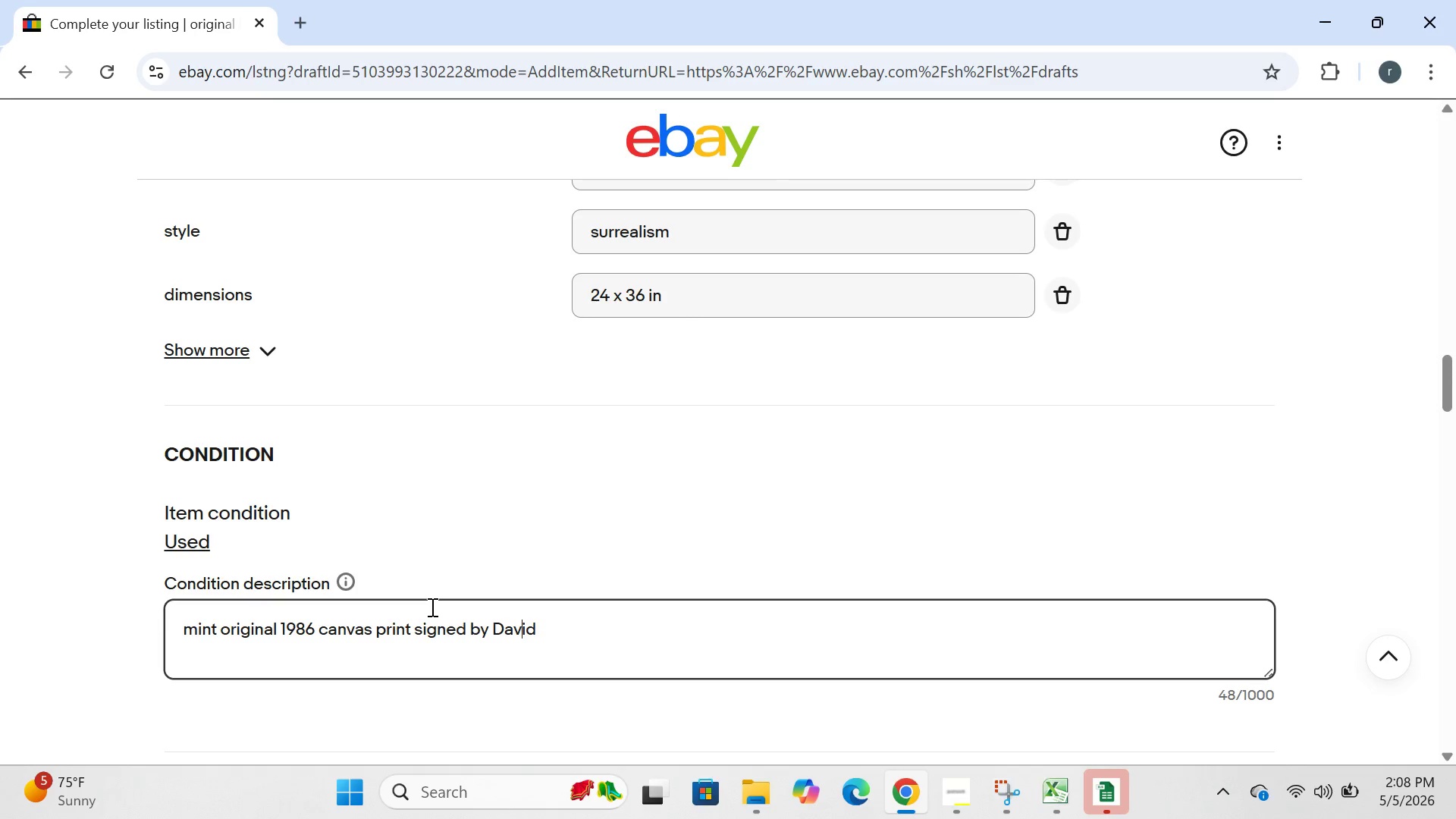 
key(ArrowRight)
 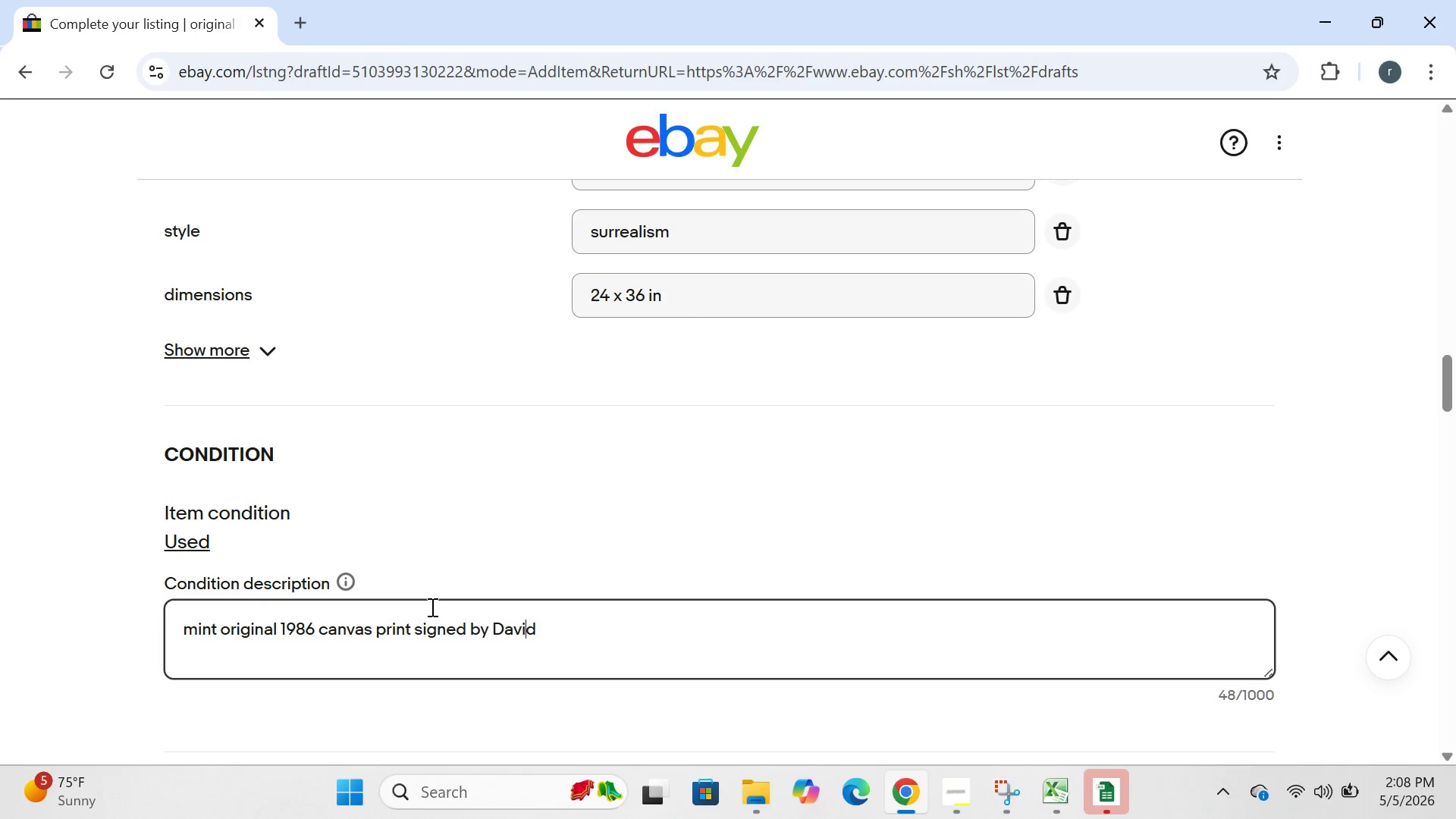 
key(ArrowRight)
 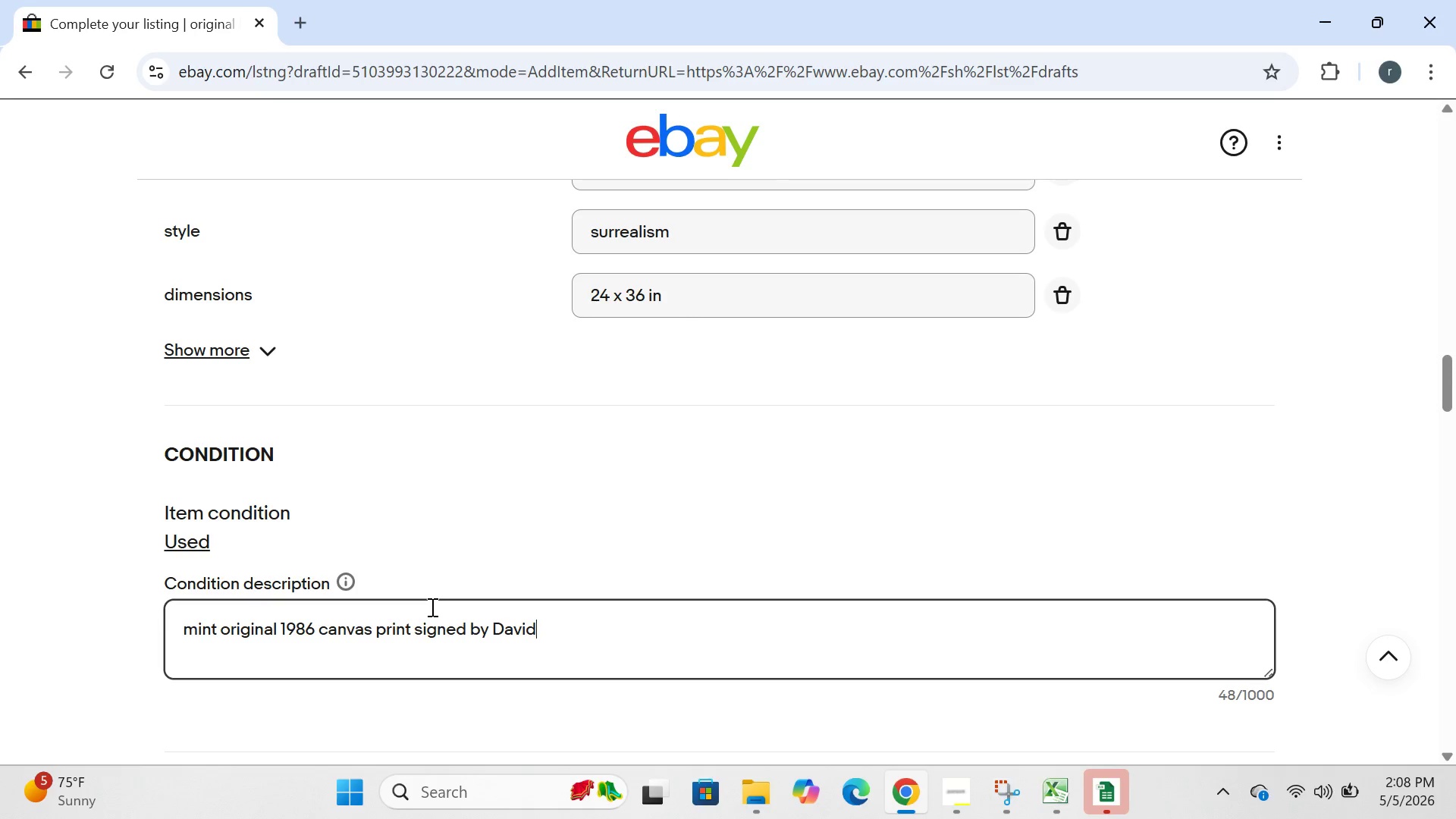 
key(ArrowRight)
 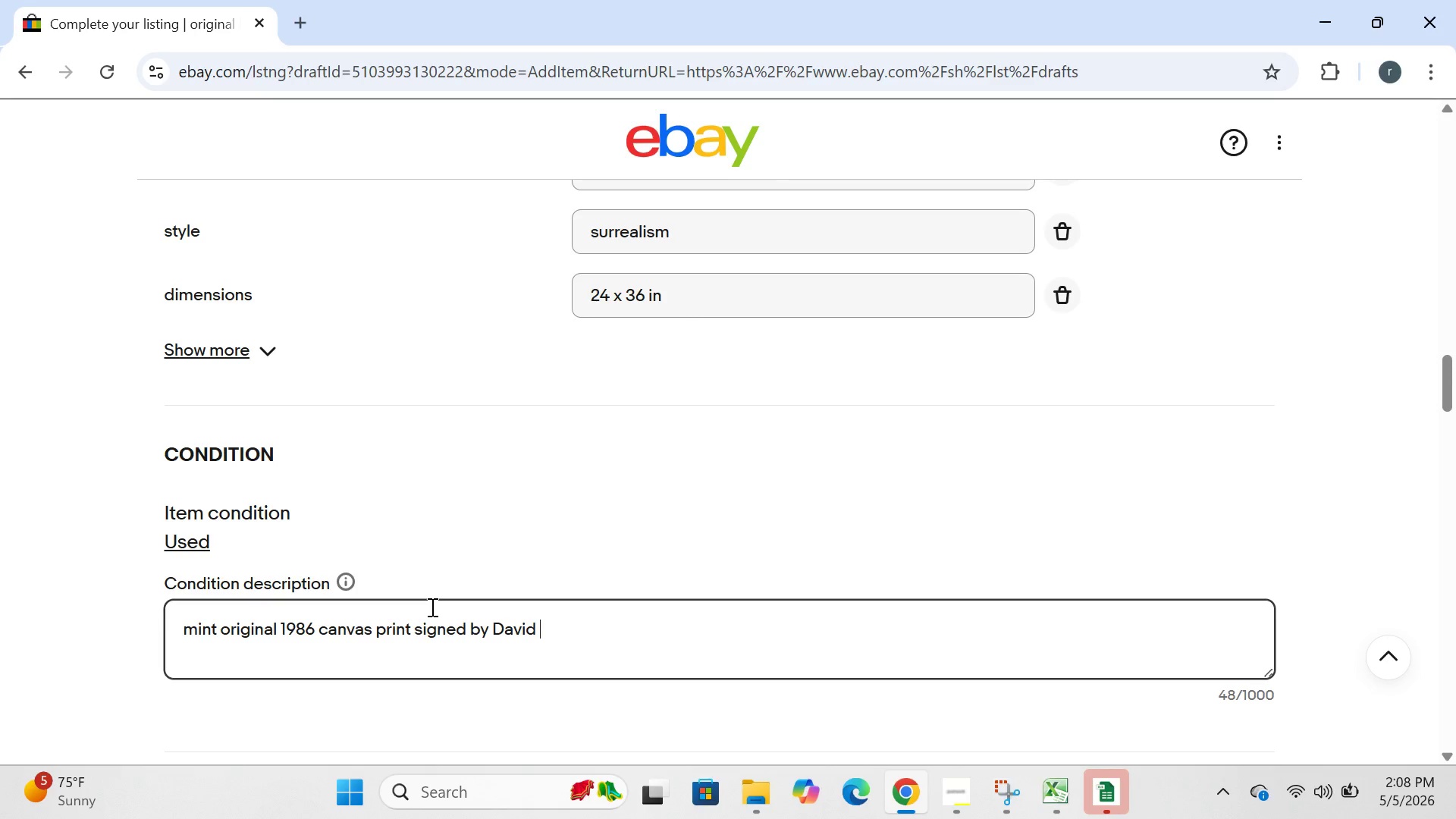 
key(ArrowRight)
 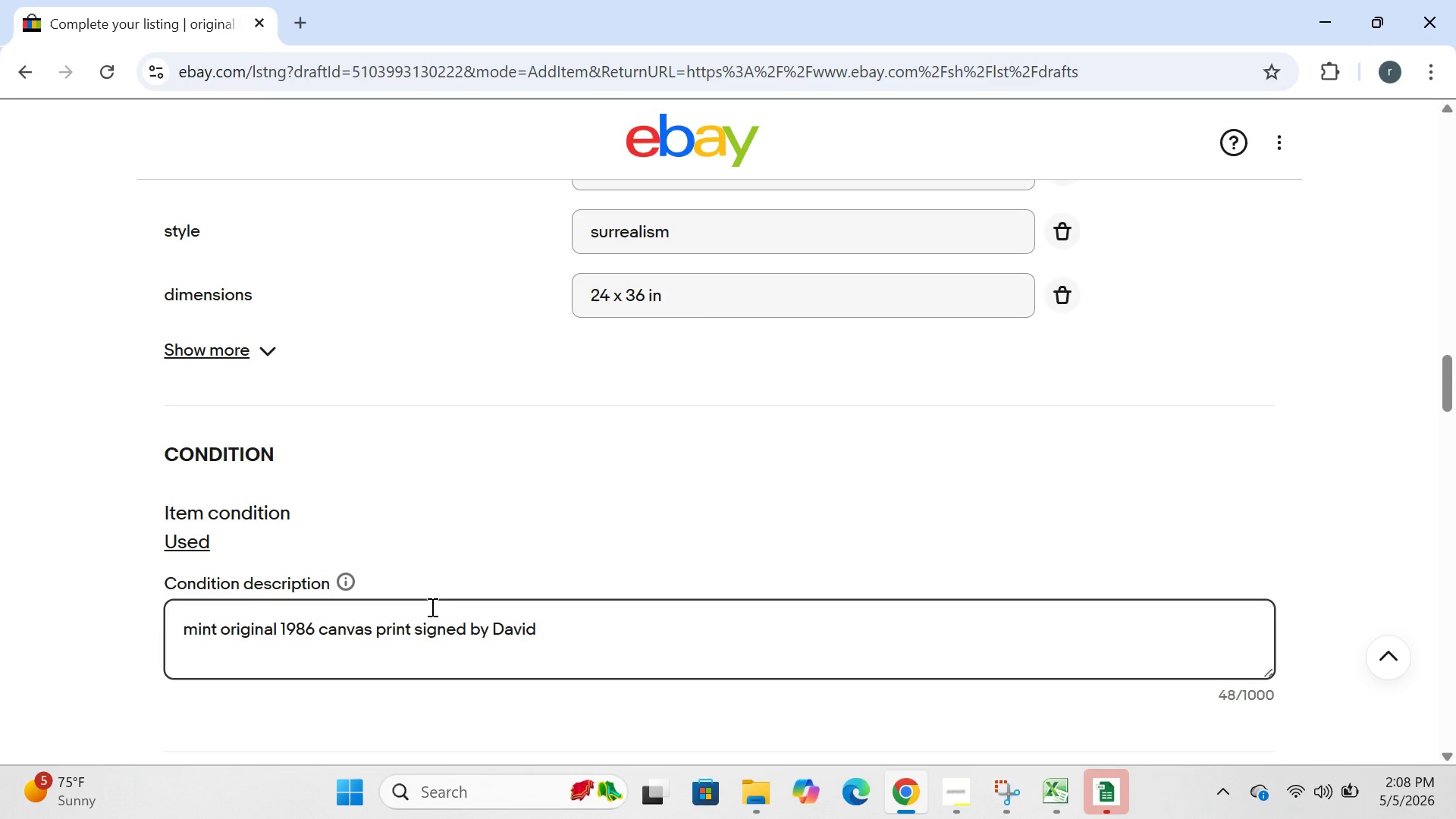 
type(lynch. never )
 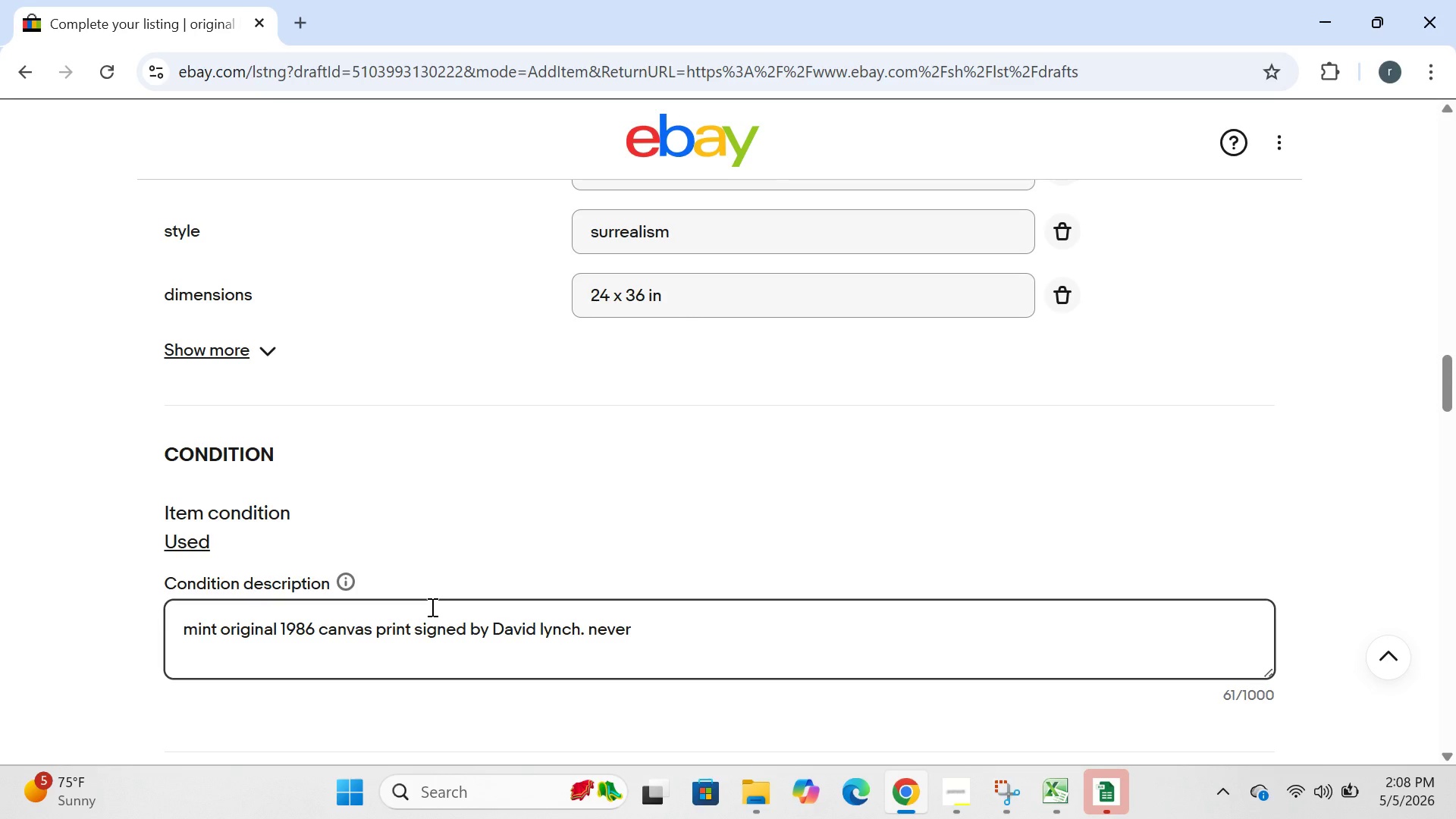 
type(framed or do)
key(Backspace)
type(isplat)
key(Backspace)
type(yed , no ters, )
key(Backspace)
key(Backspace)
key(Backspace)
key(Backspace)
type(ars, fadinf)
key(Backspace)
type(g , or handling )
 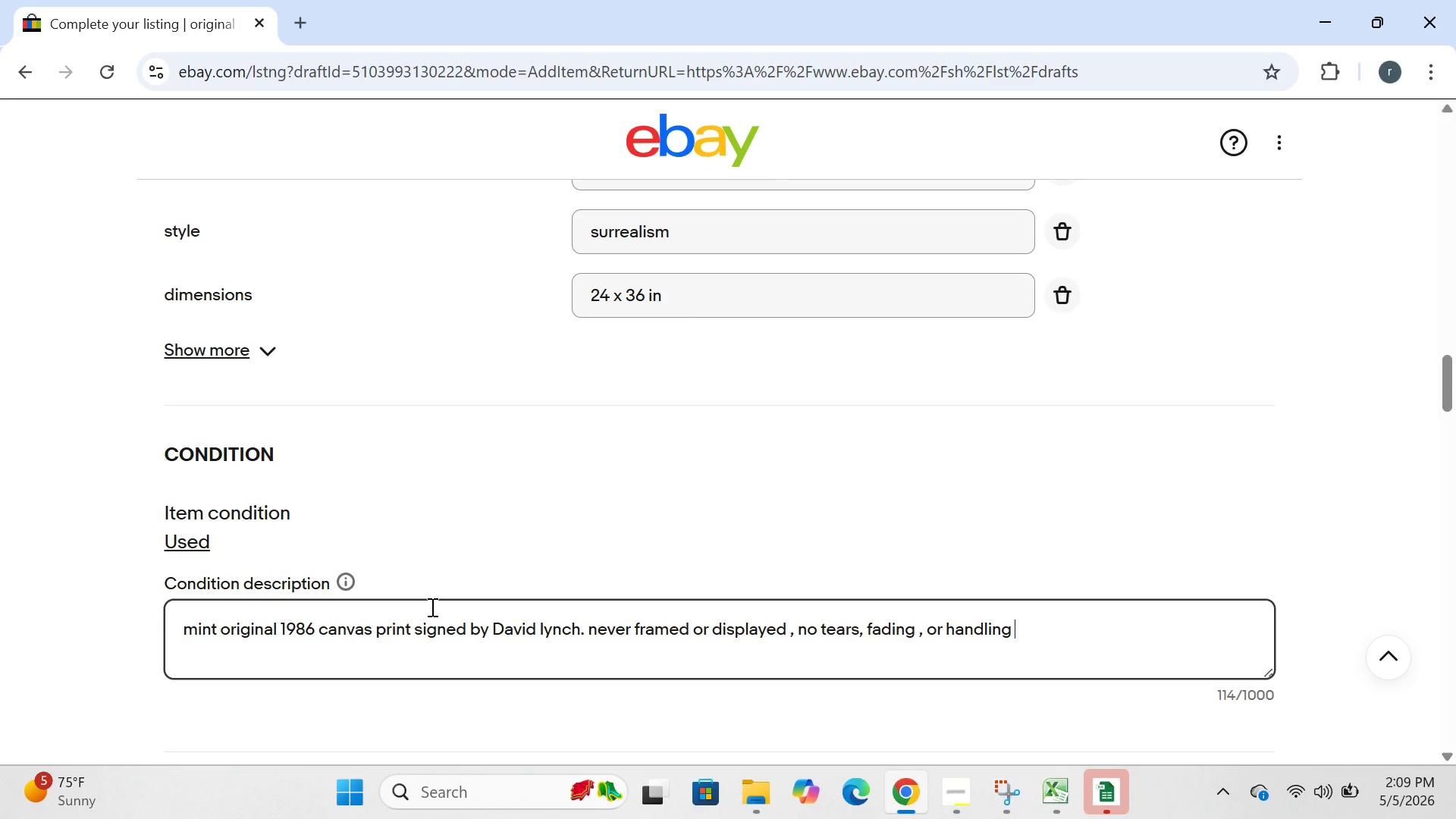 
type(e)
key(Backspace)
type(werar)
key(Backspace)
key(Backspace)
key(Backspace)
type(ar. canvas is clean and taut .)
 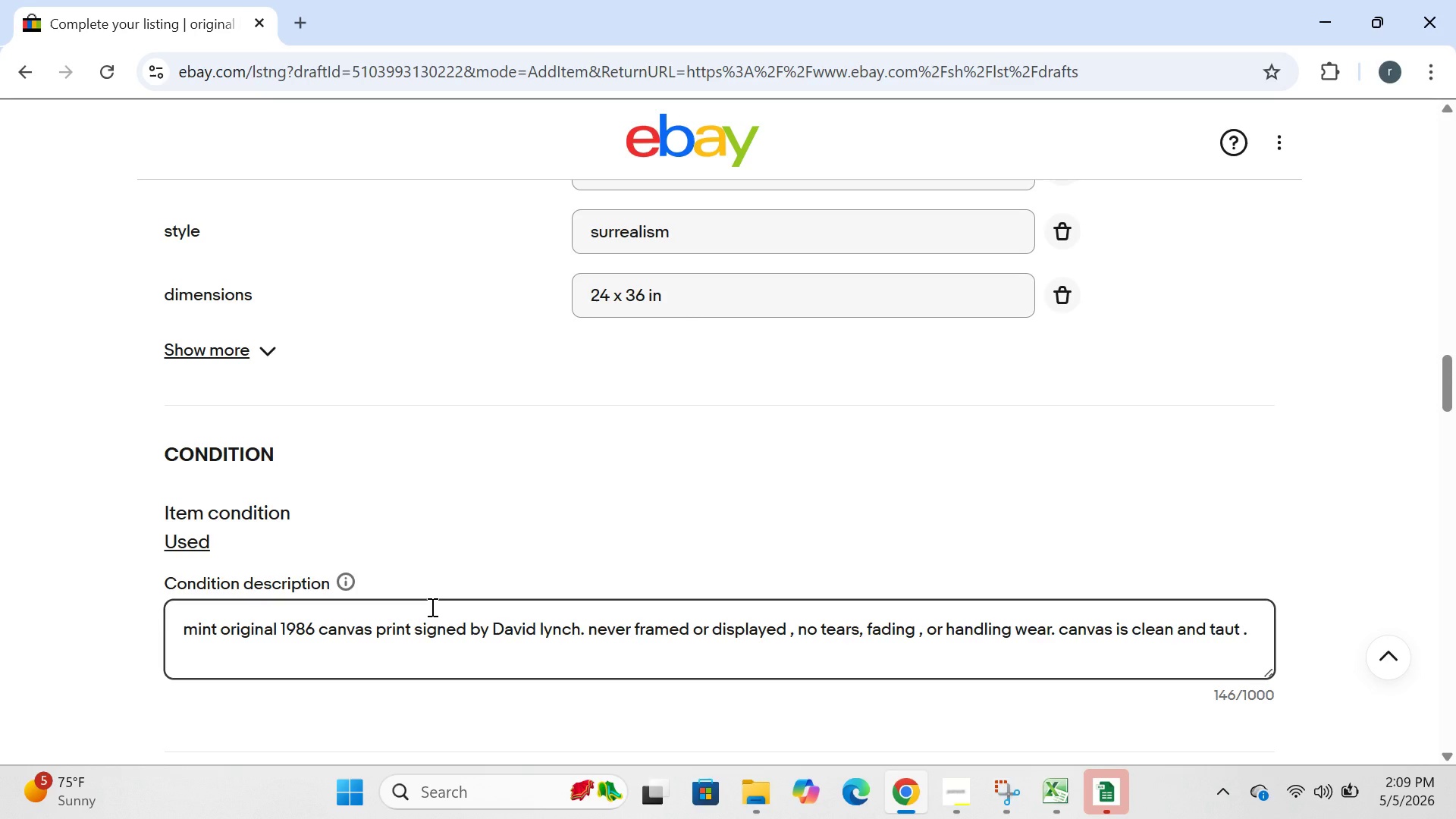 
type(signatures)
key(Backspace)
type(isbold and orginal )
 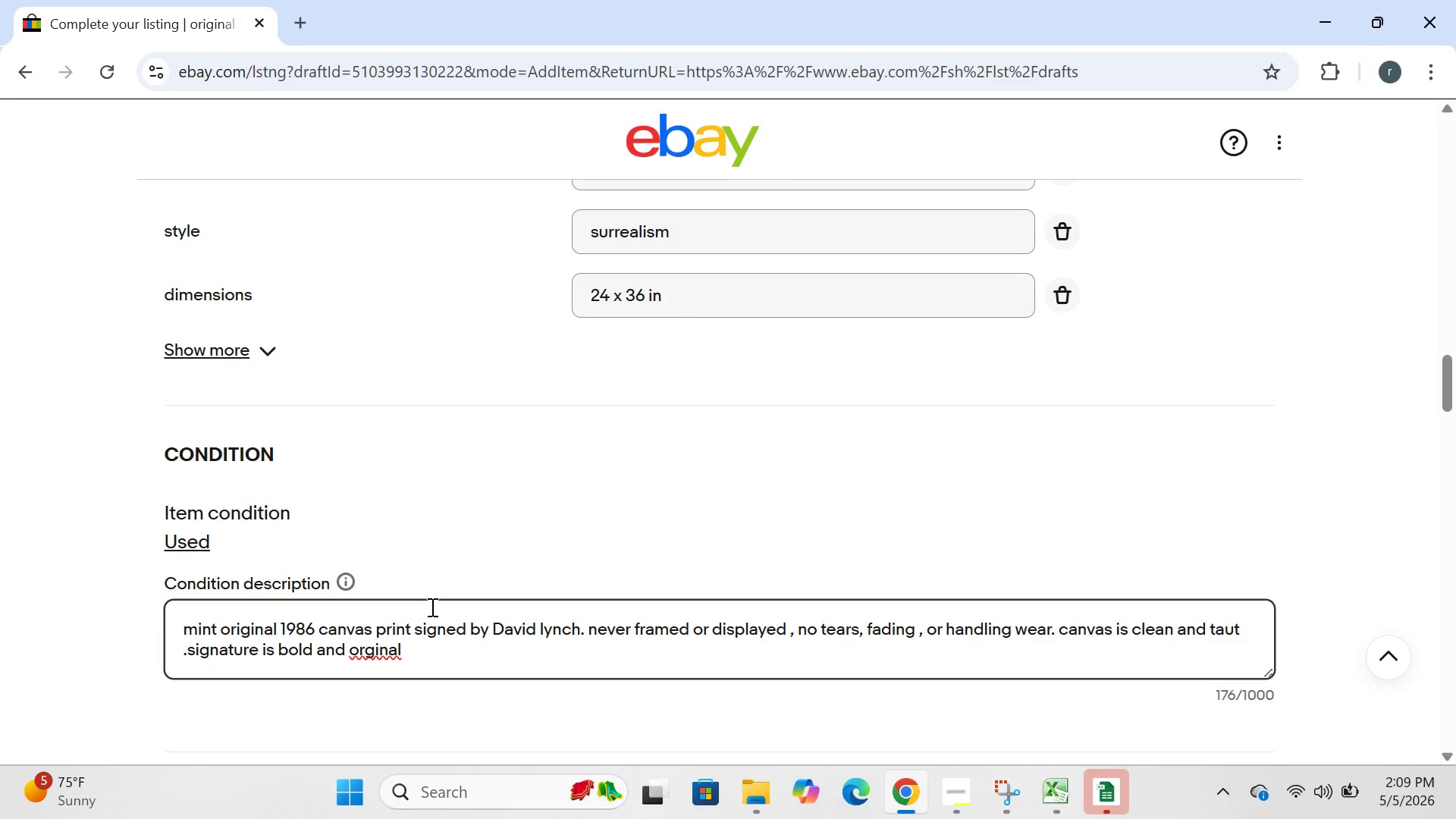 
key(ArrowLeft)
 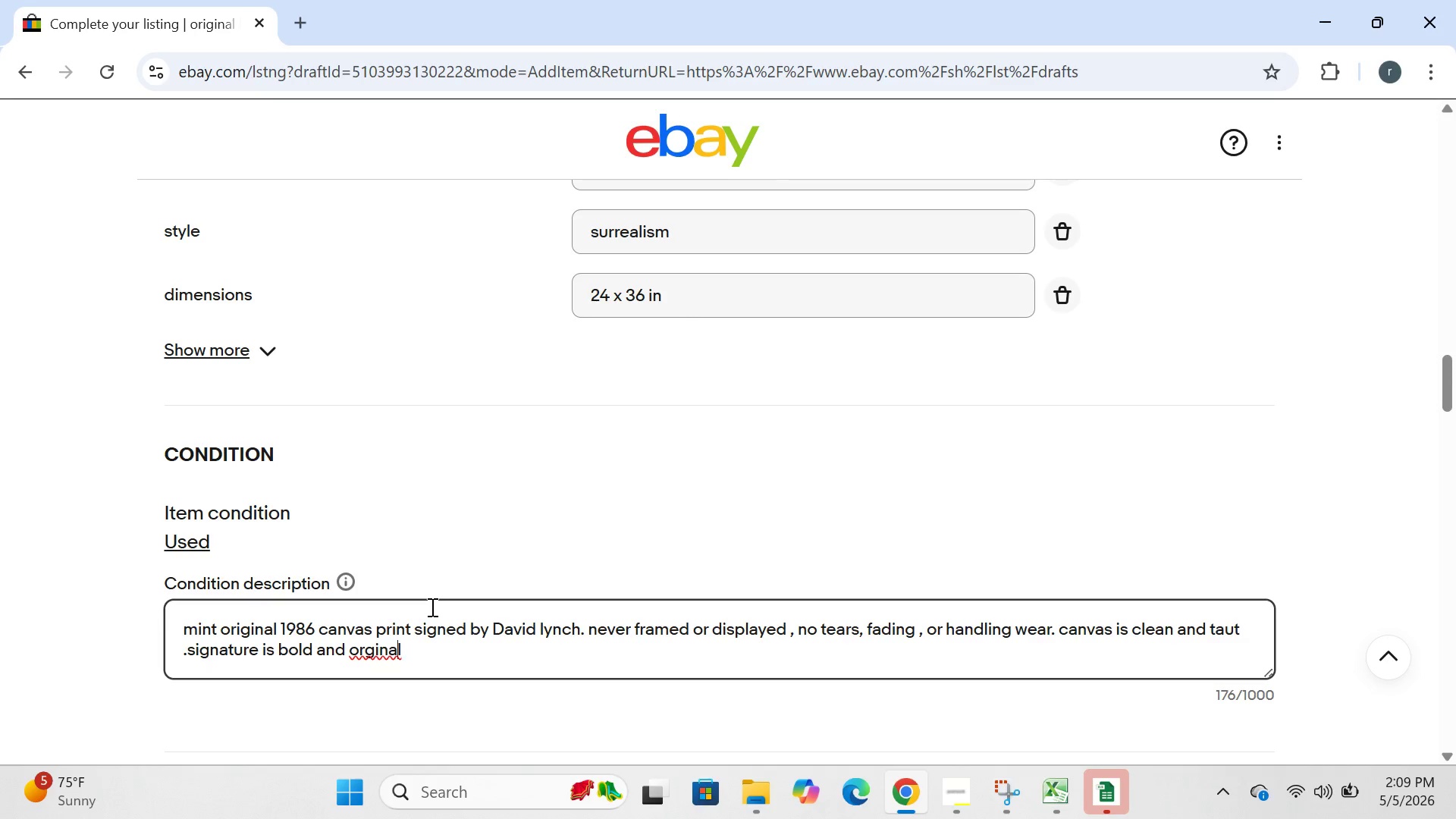 
key(ArrowLeft)
 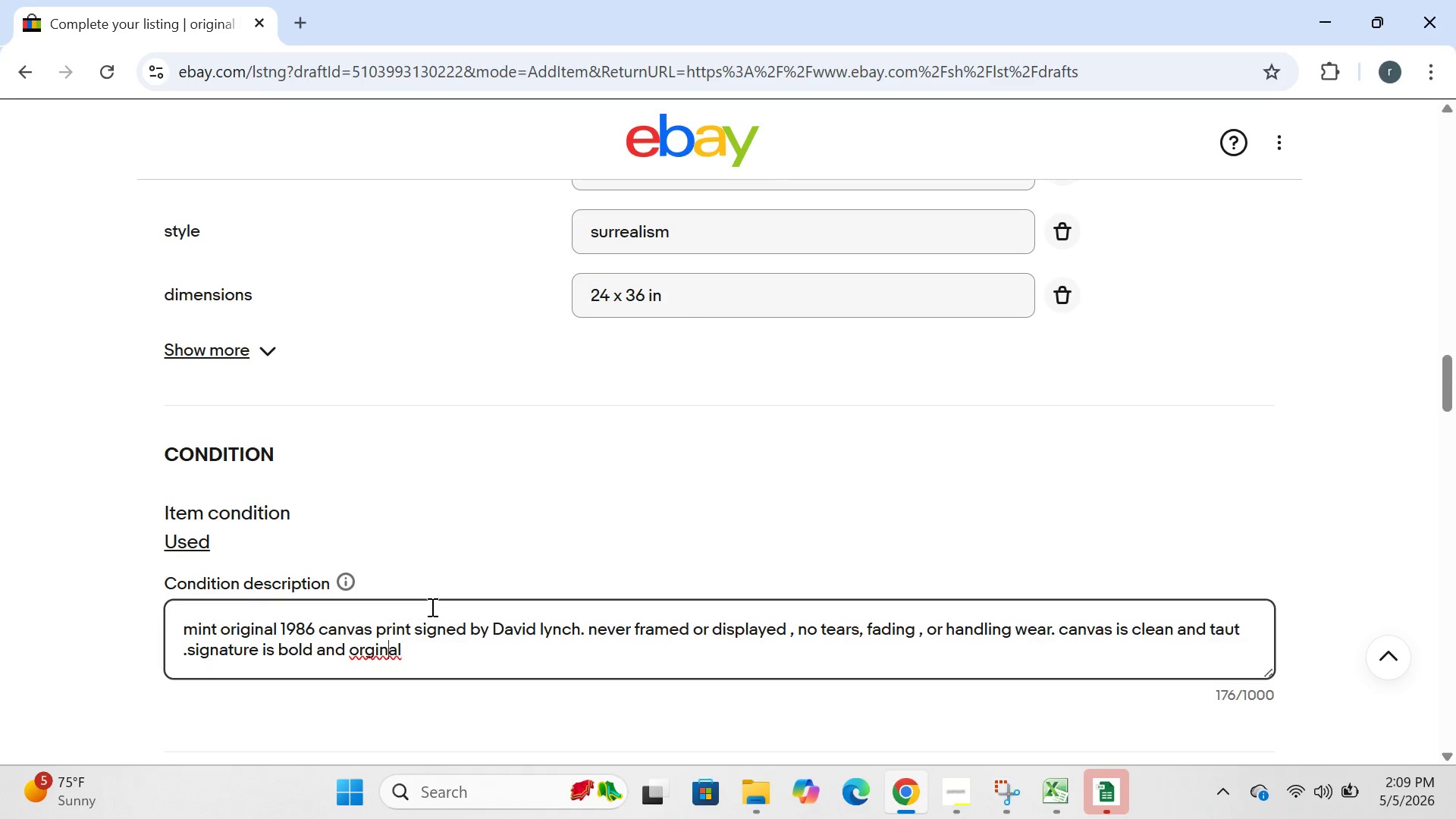 
key(ArrowLeft)
 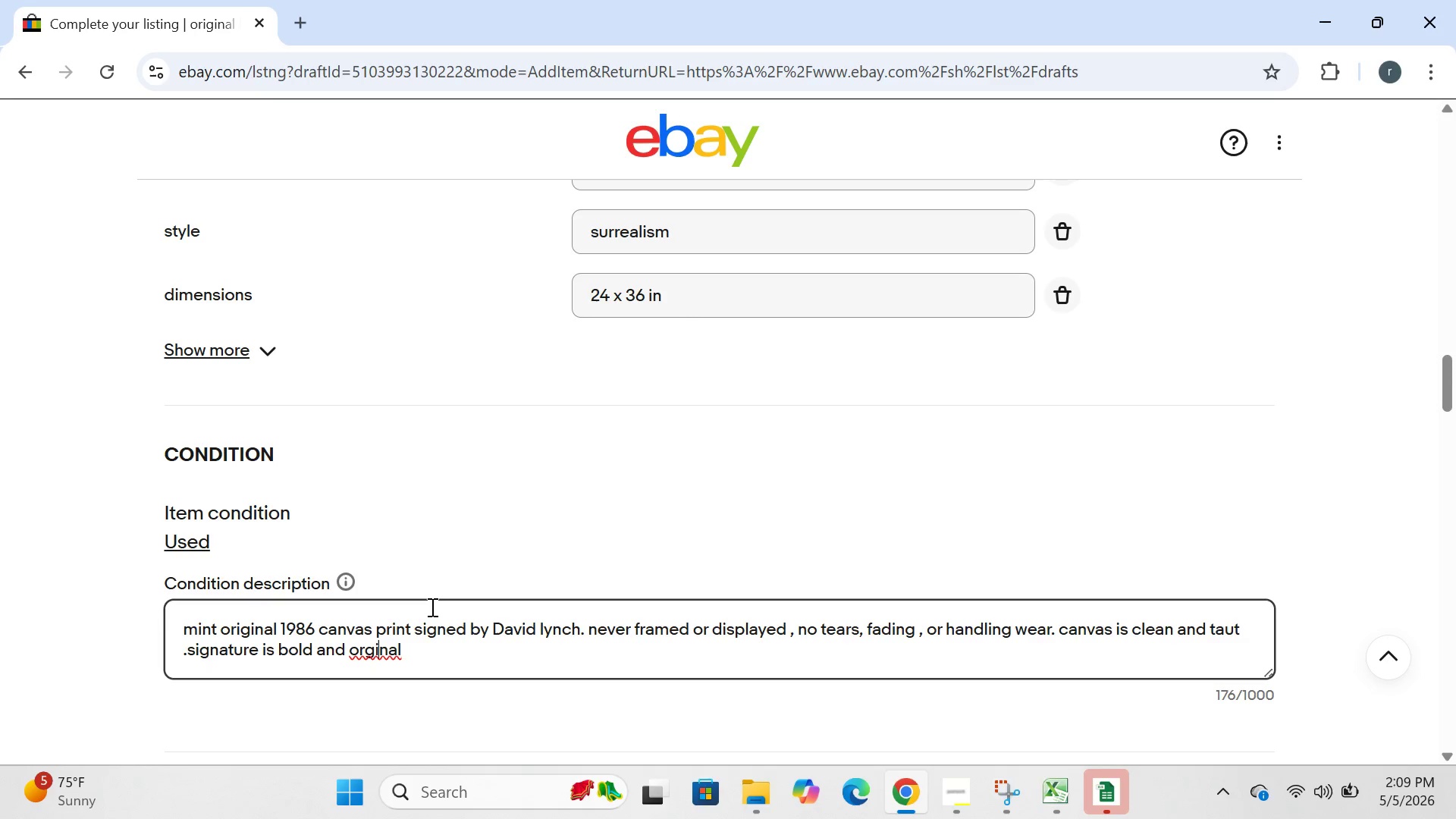 
key(ArrowLeft)
 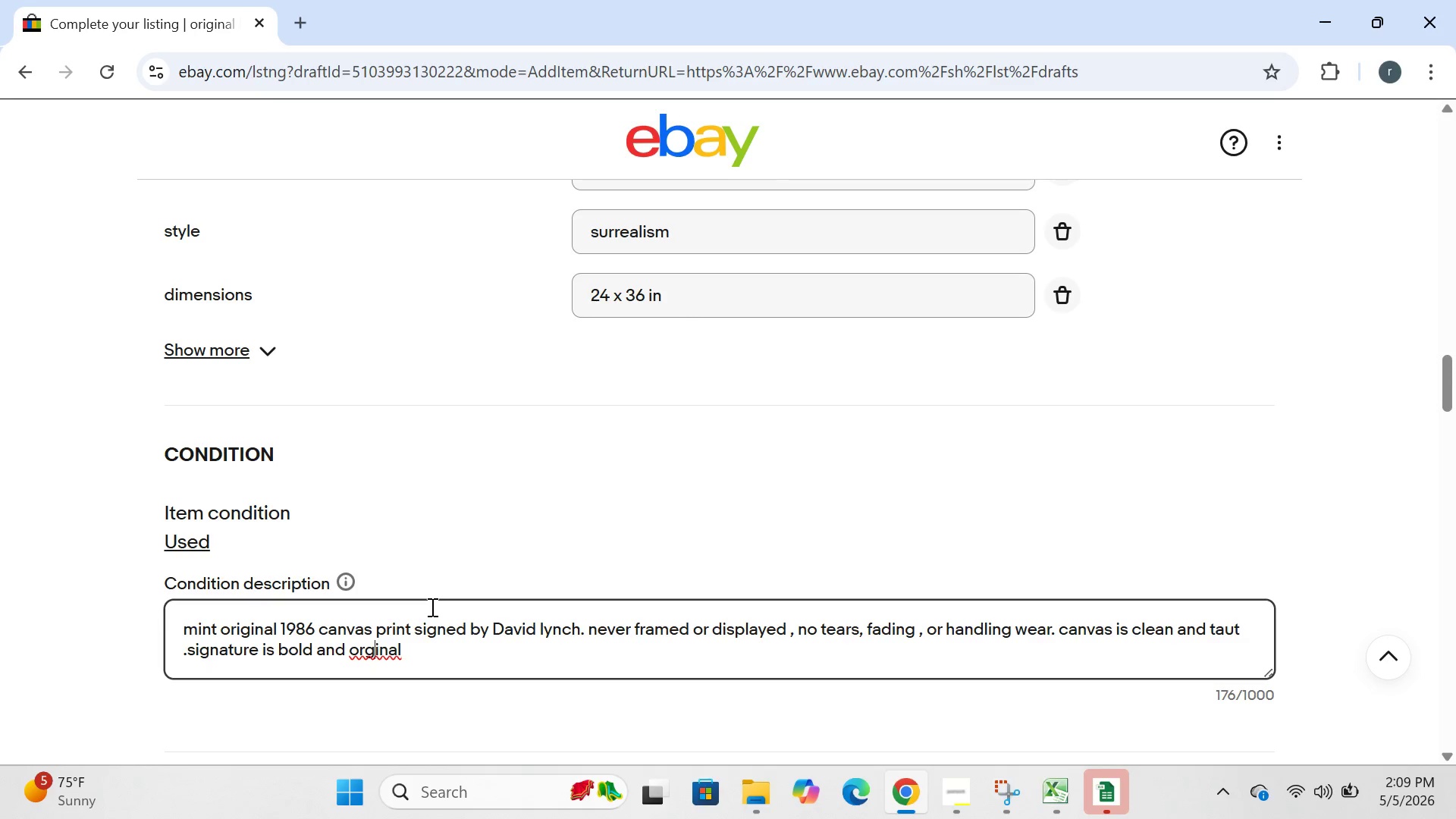 
key(ArrowLeft)
 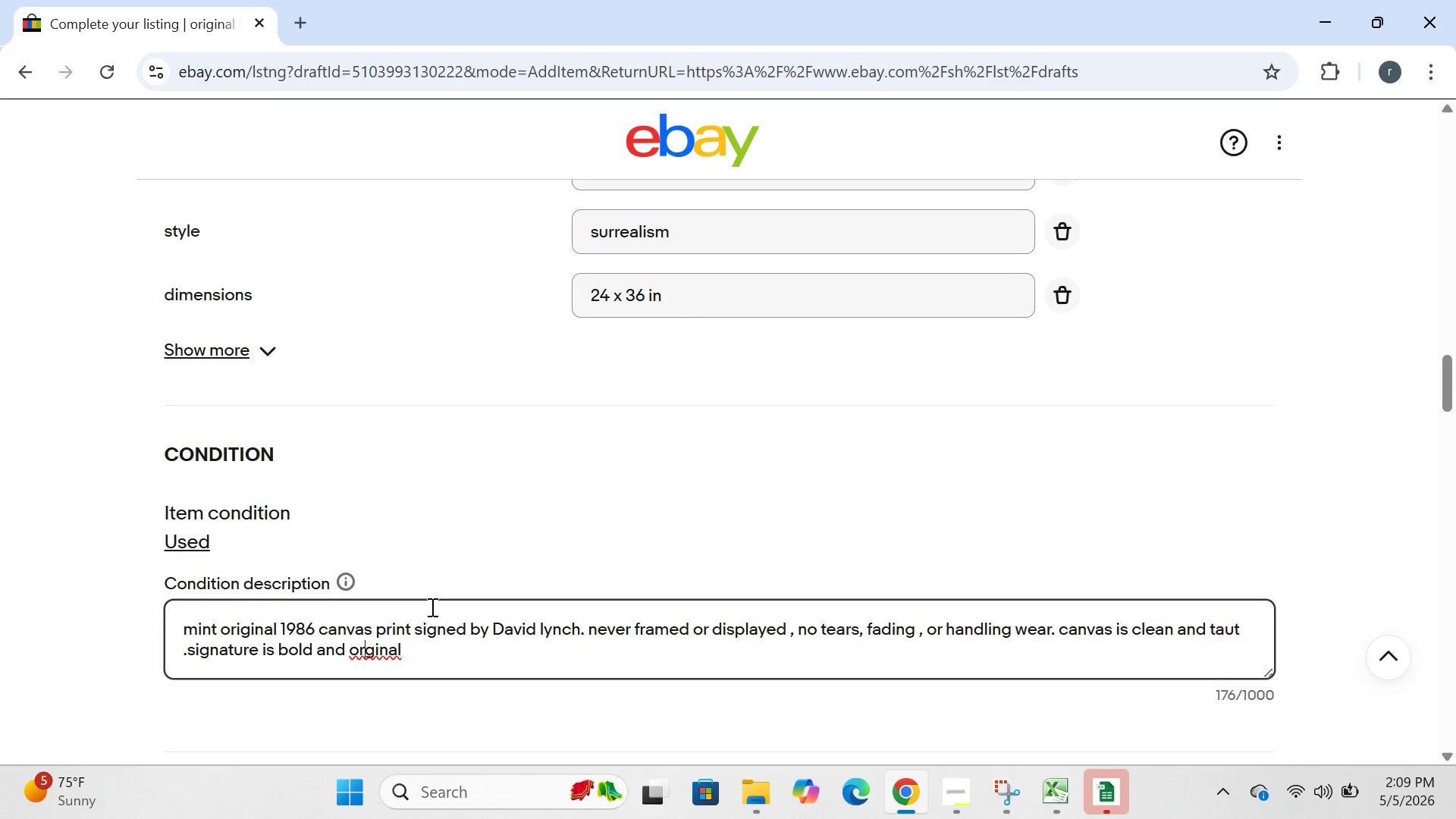 
key(ArrowLeft)
 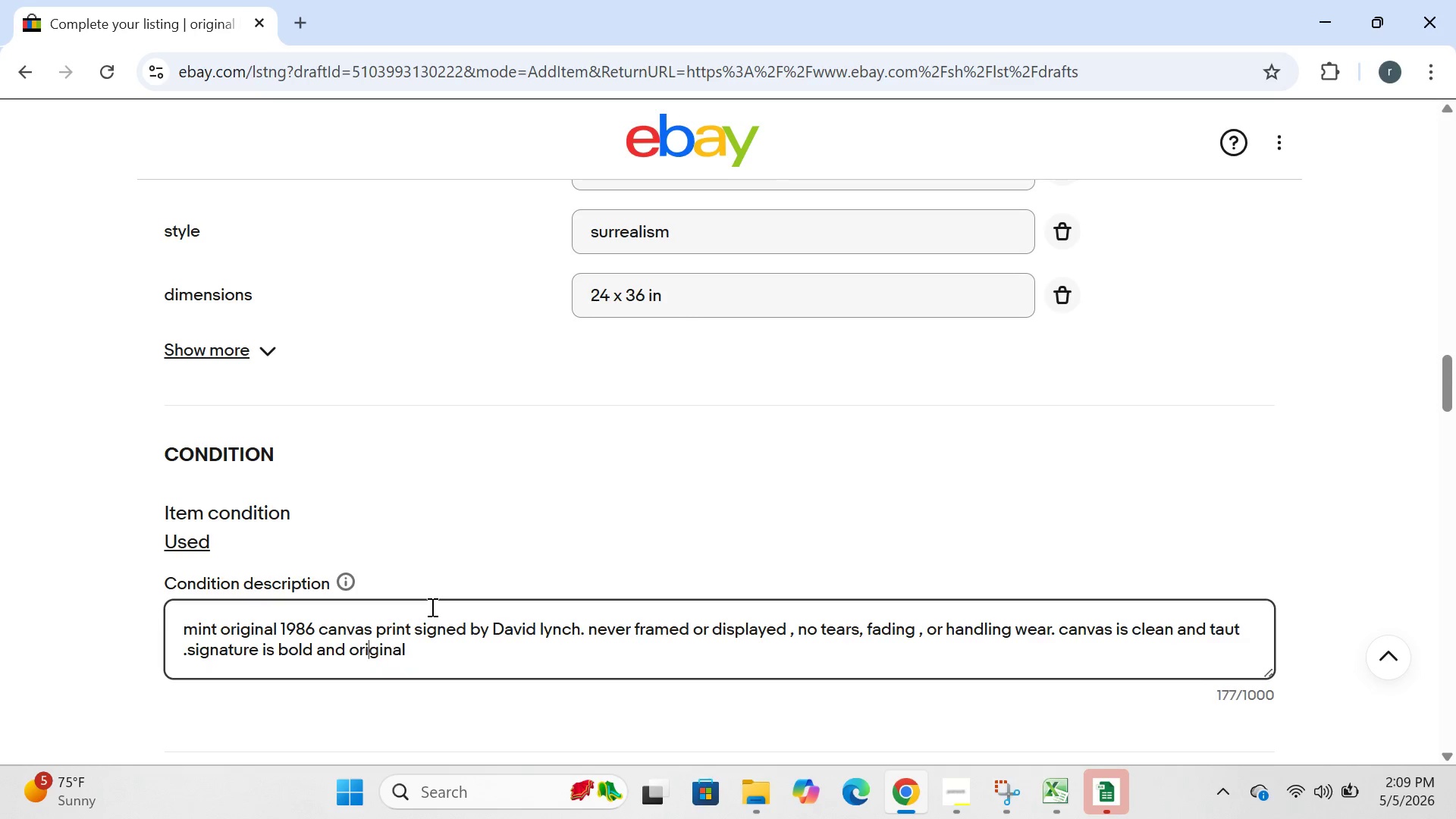 
key(I)
 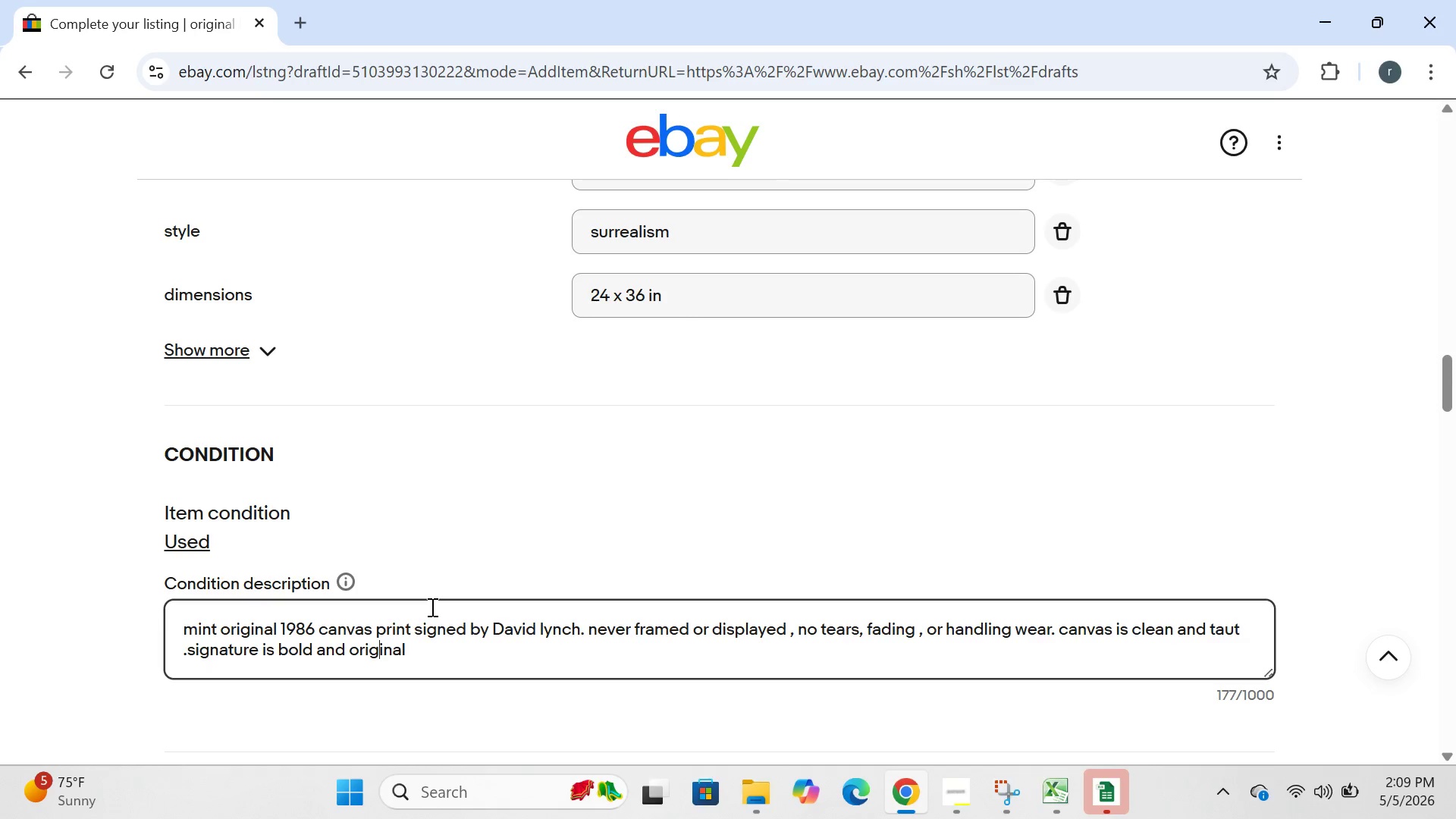 
key(ArrowRight)
 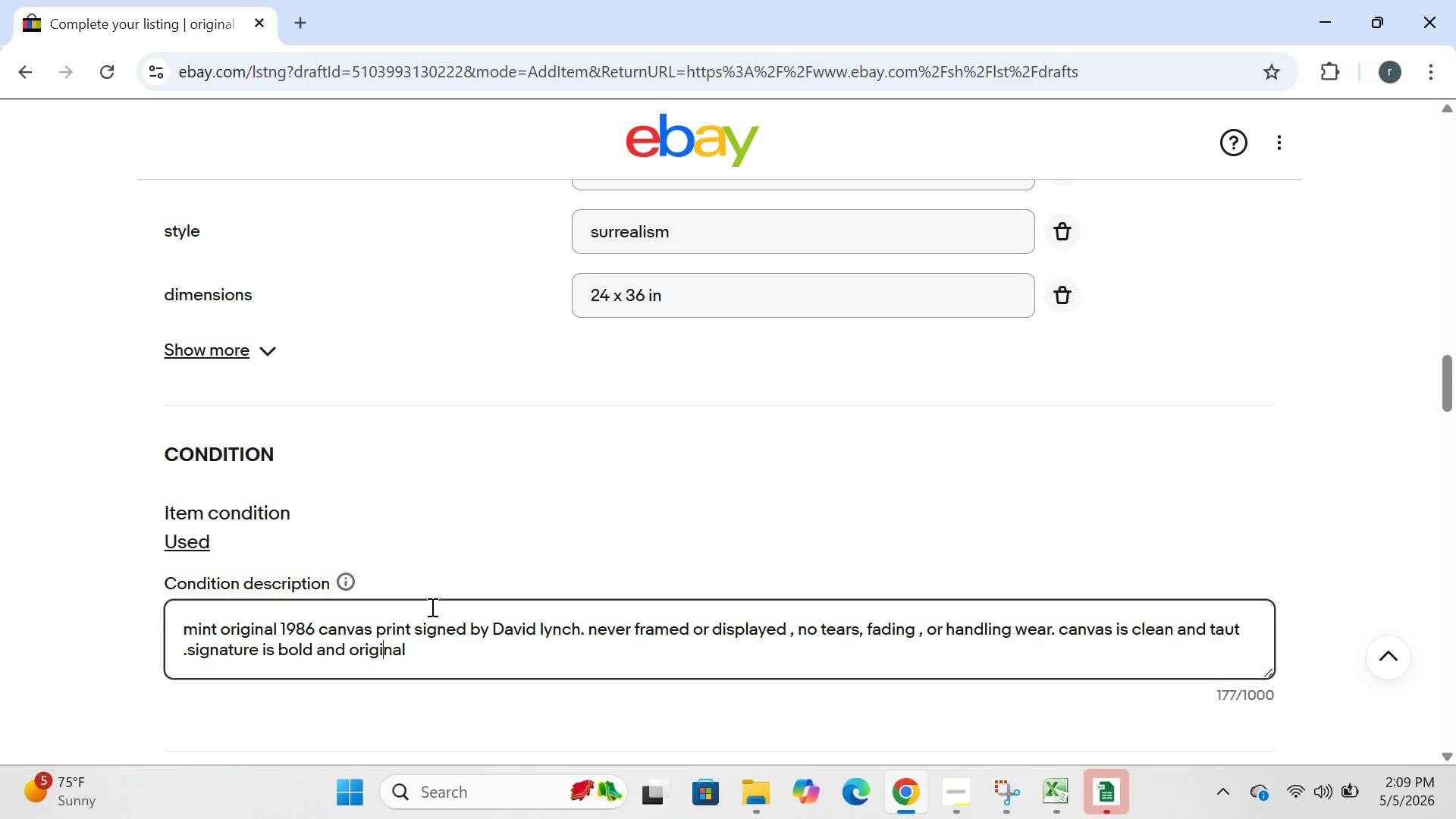 
key(ArrowRight)
 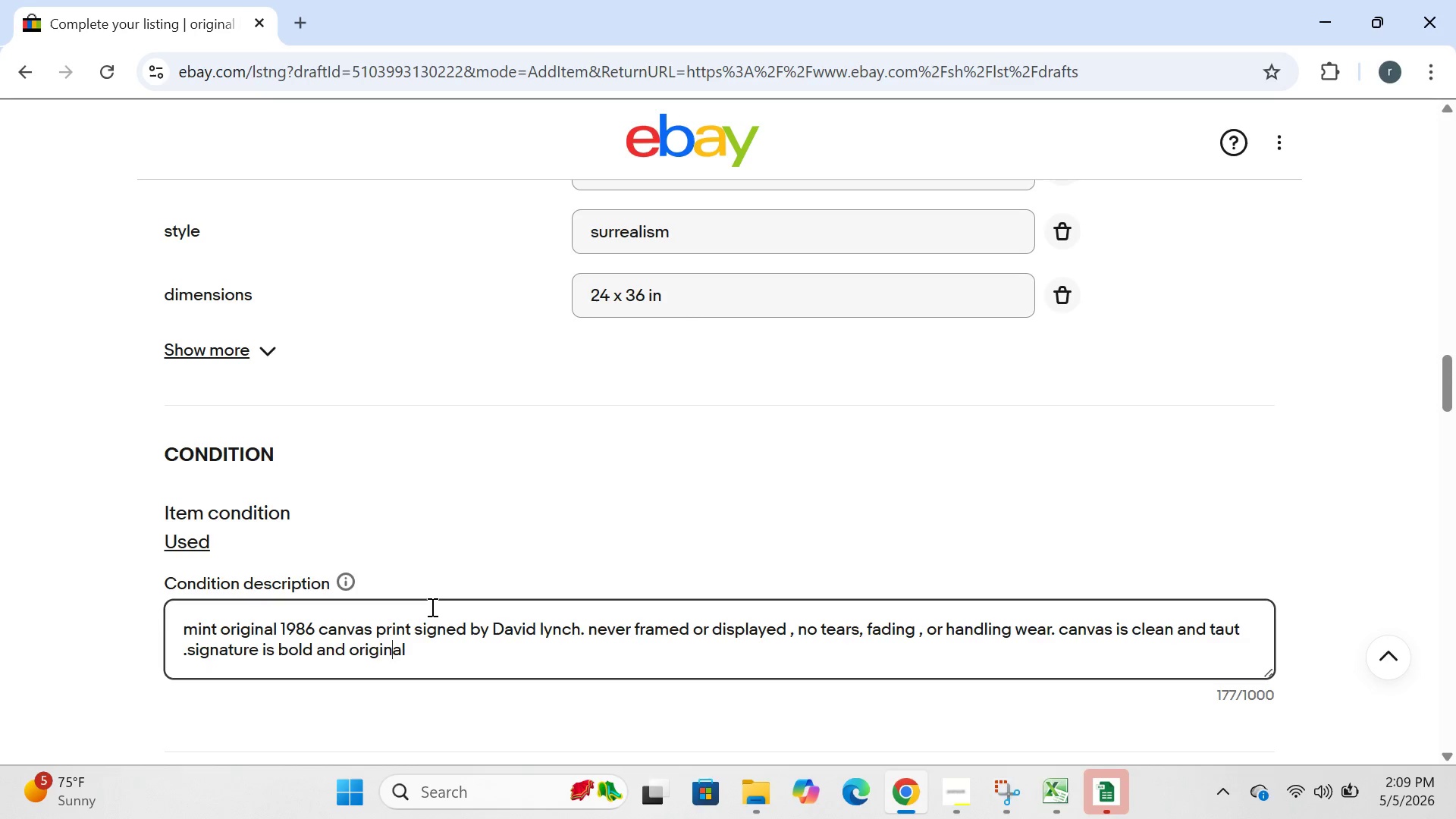 
key(ArrowRight)
 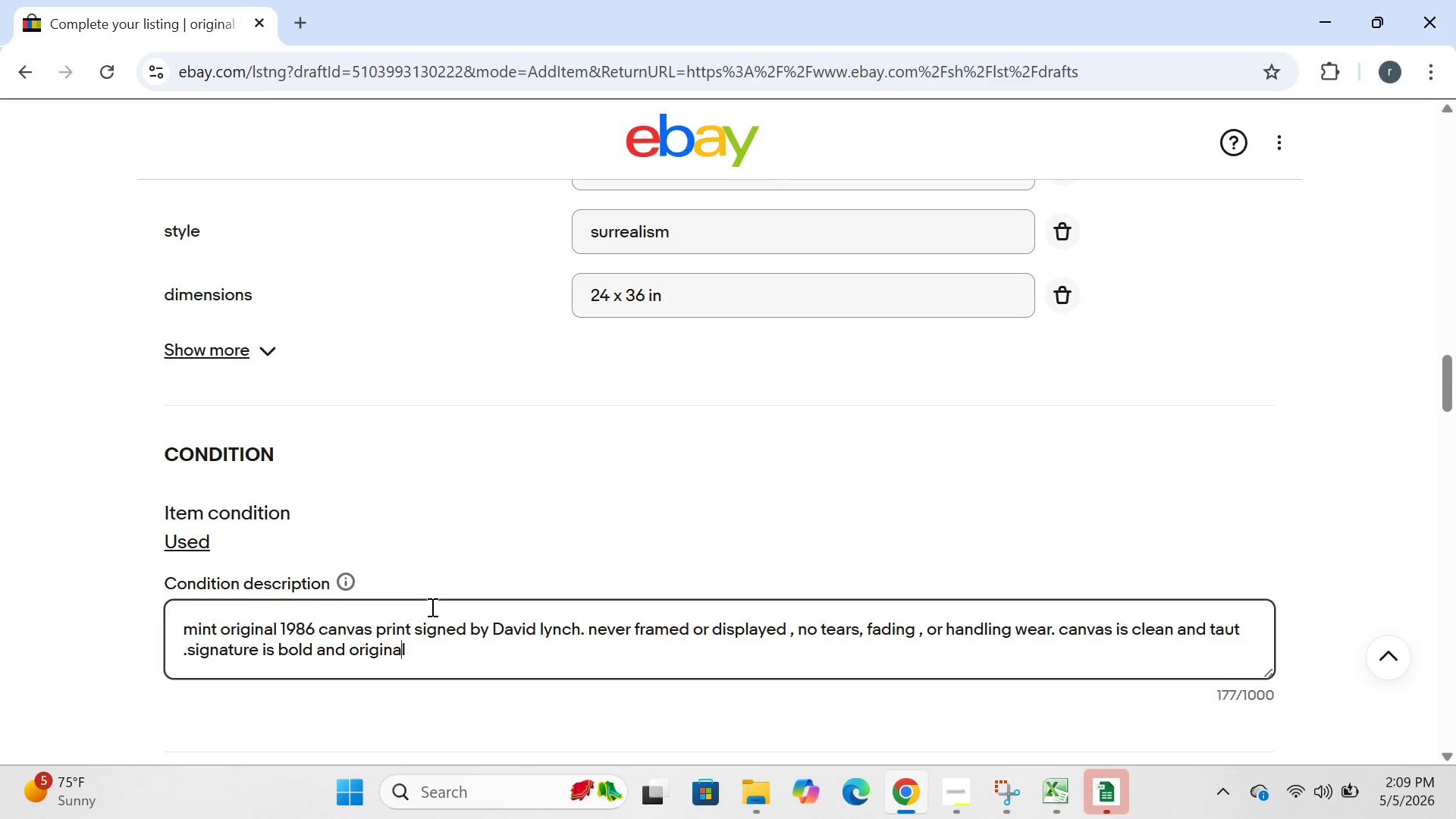 
key(ArrowRight)
 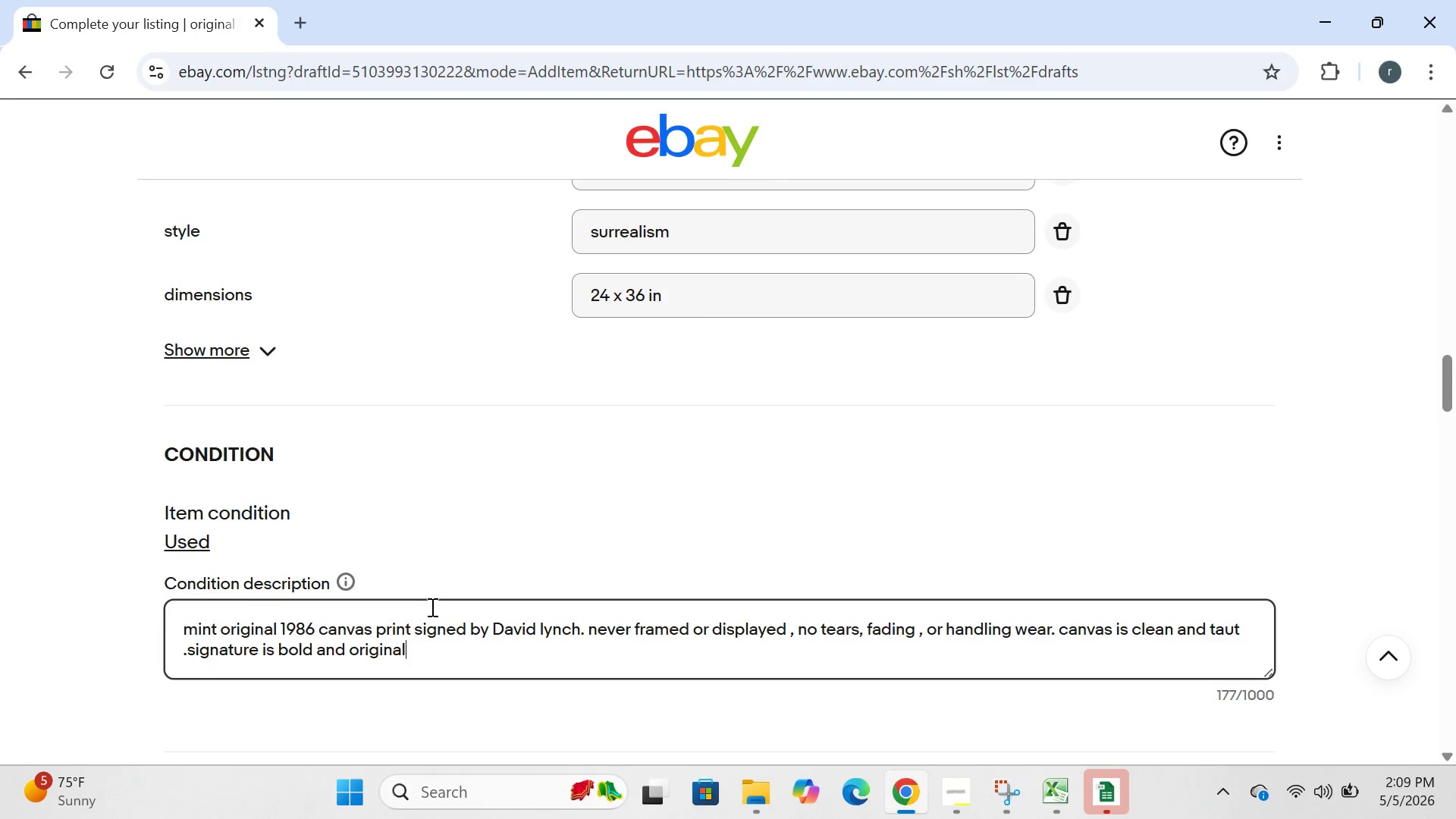 
key(ArrowRight)
 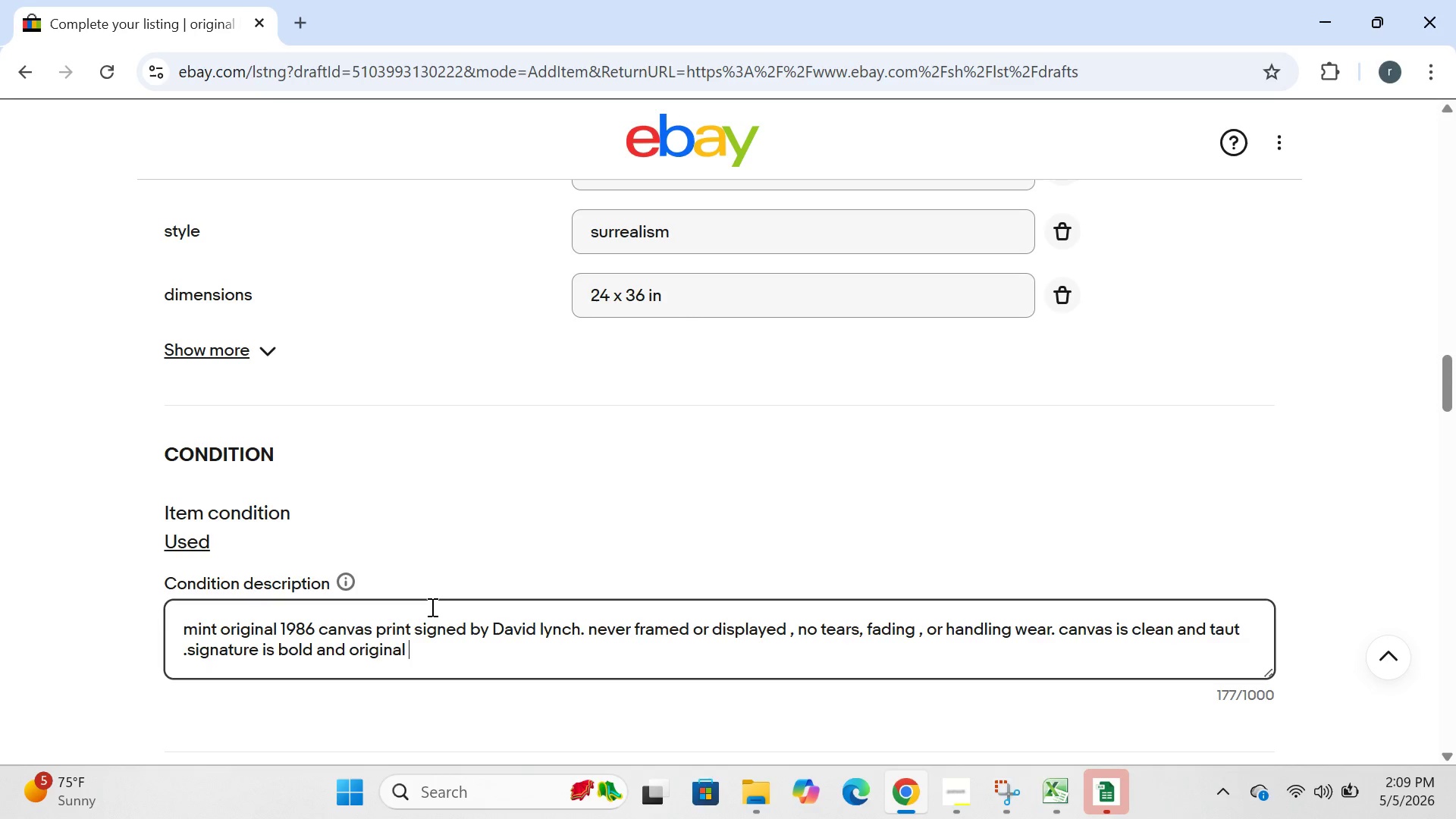 
key(ArrowRight)
 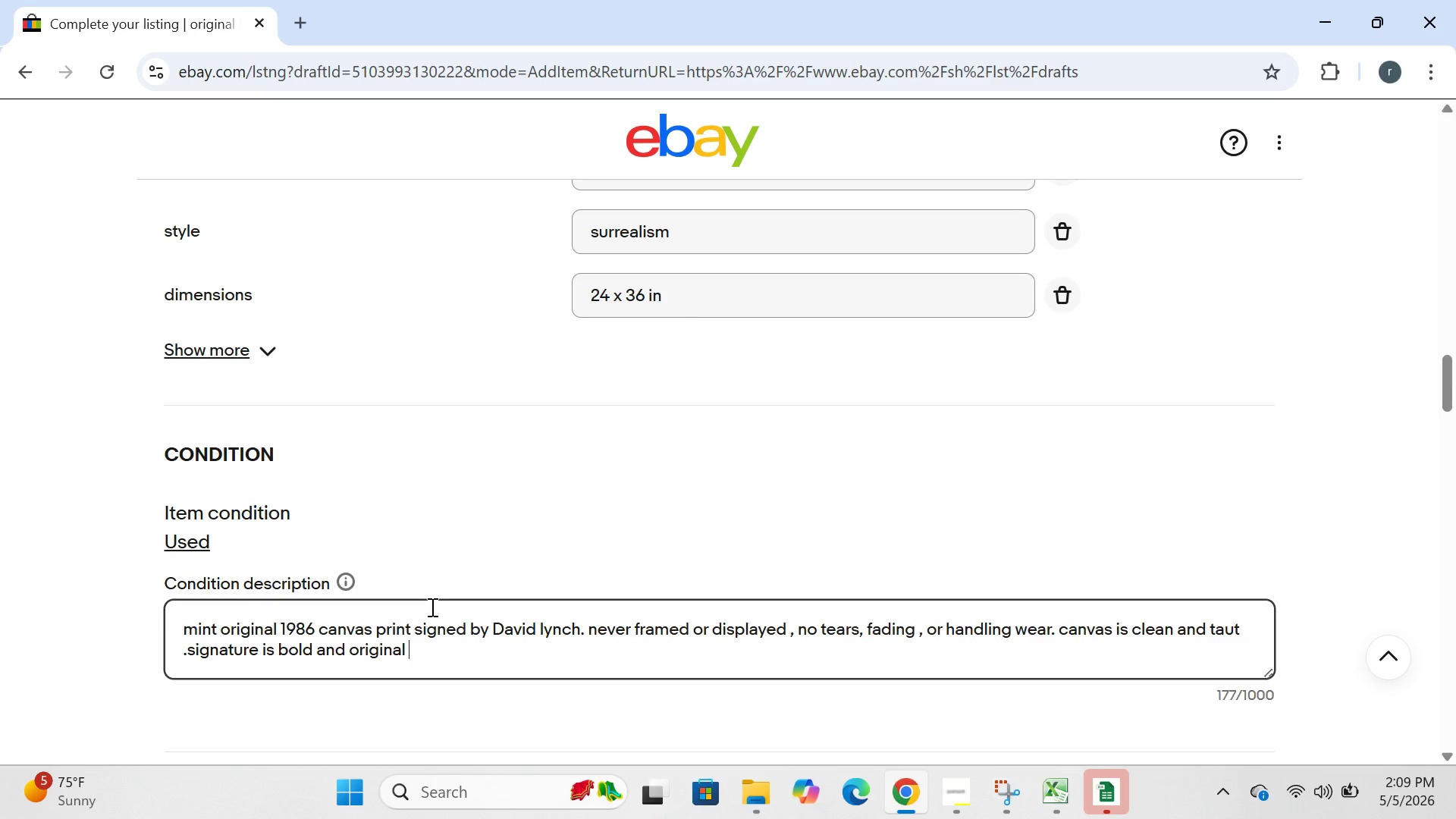 
type(. flwa)
key(Backspace)
key(Backspace)
type(awless condirion)
 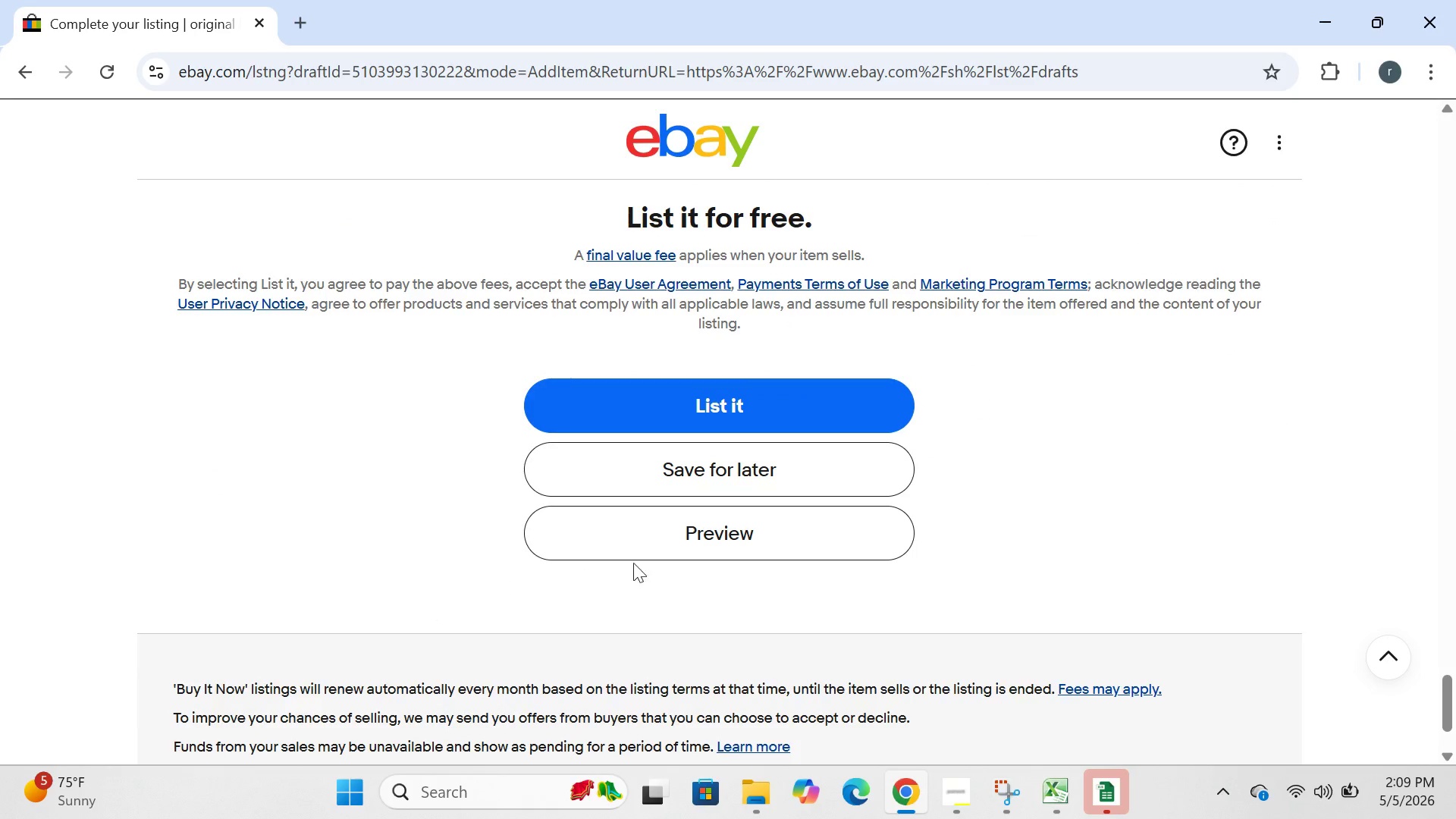 
left_click([708, 478])
 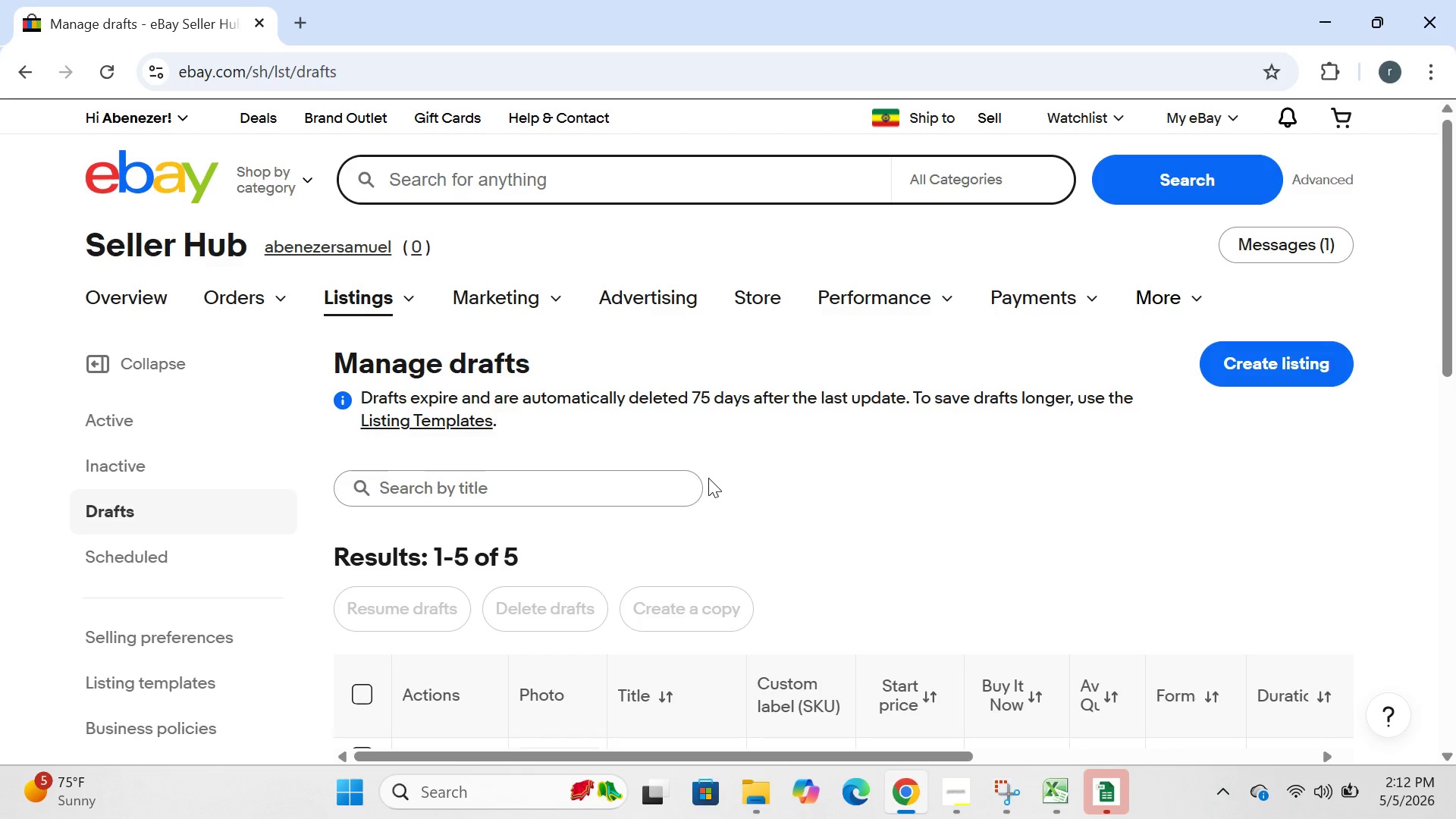 
wait(172.22)
 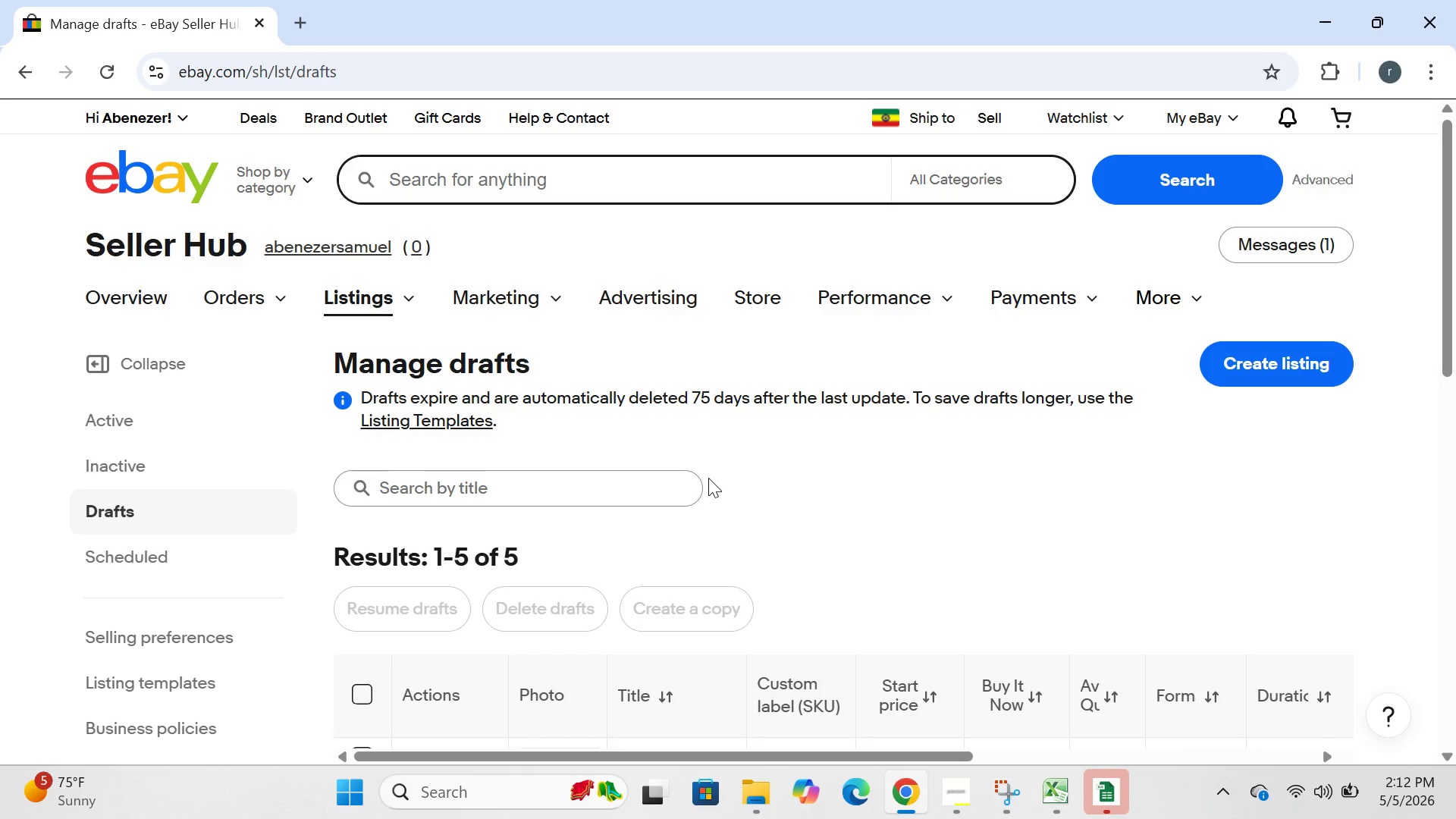 
left_click([1067, 798])
 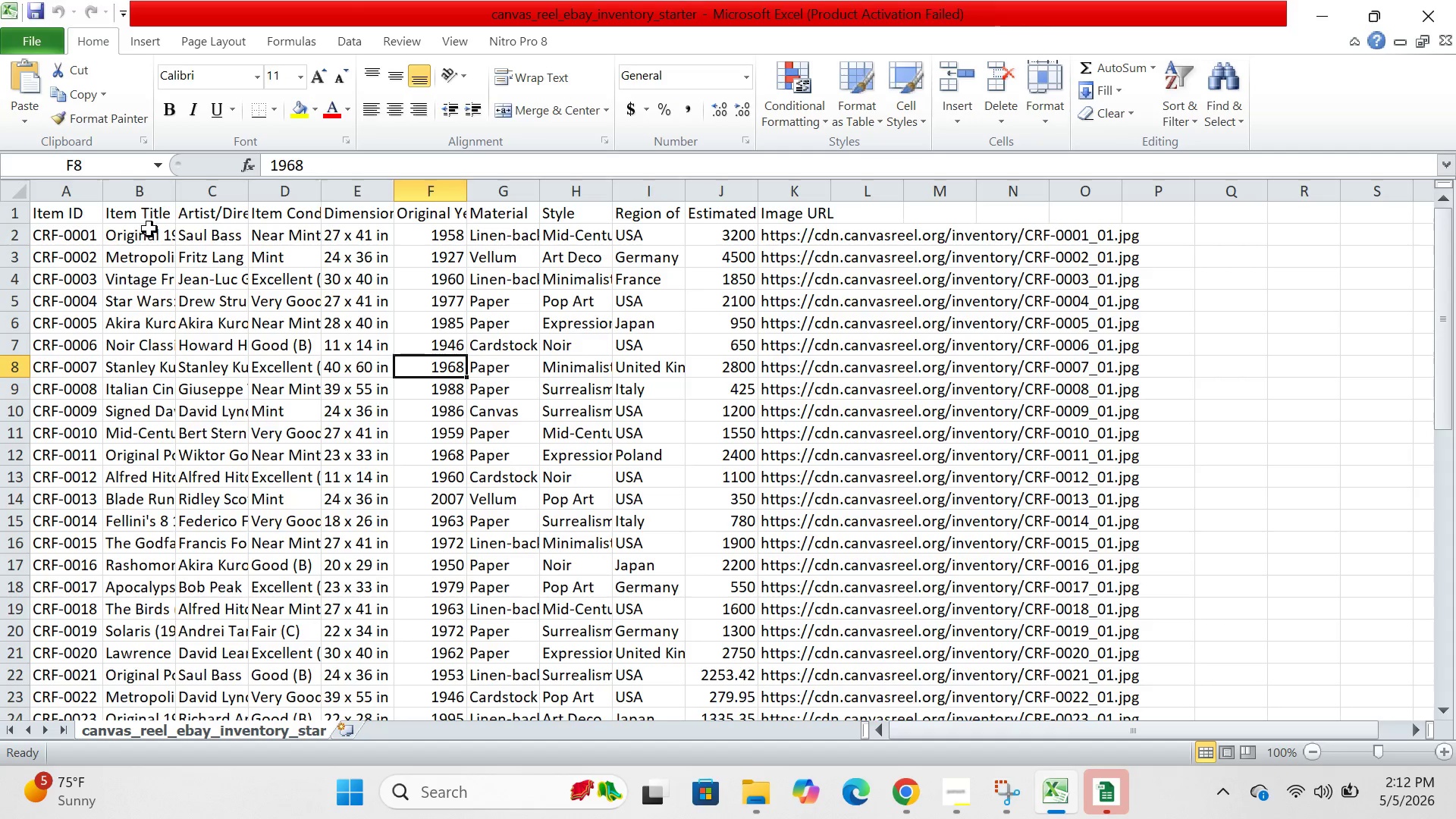 
left_click([145, 215])
 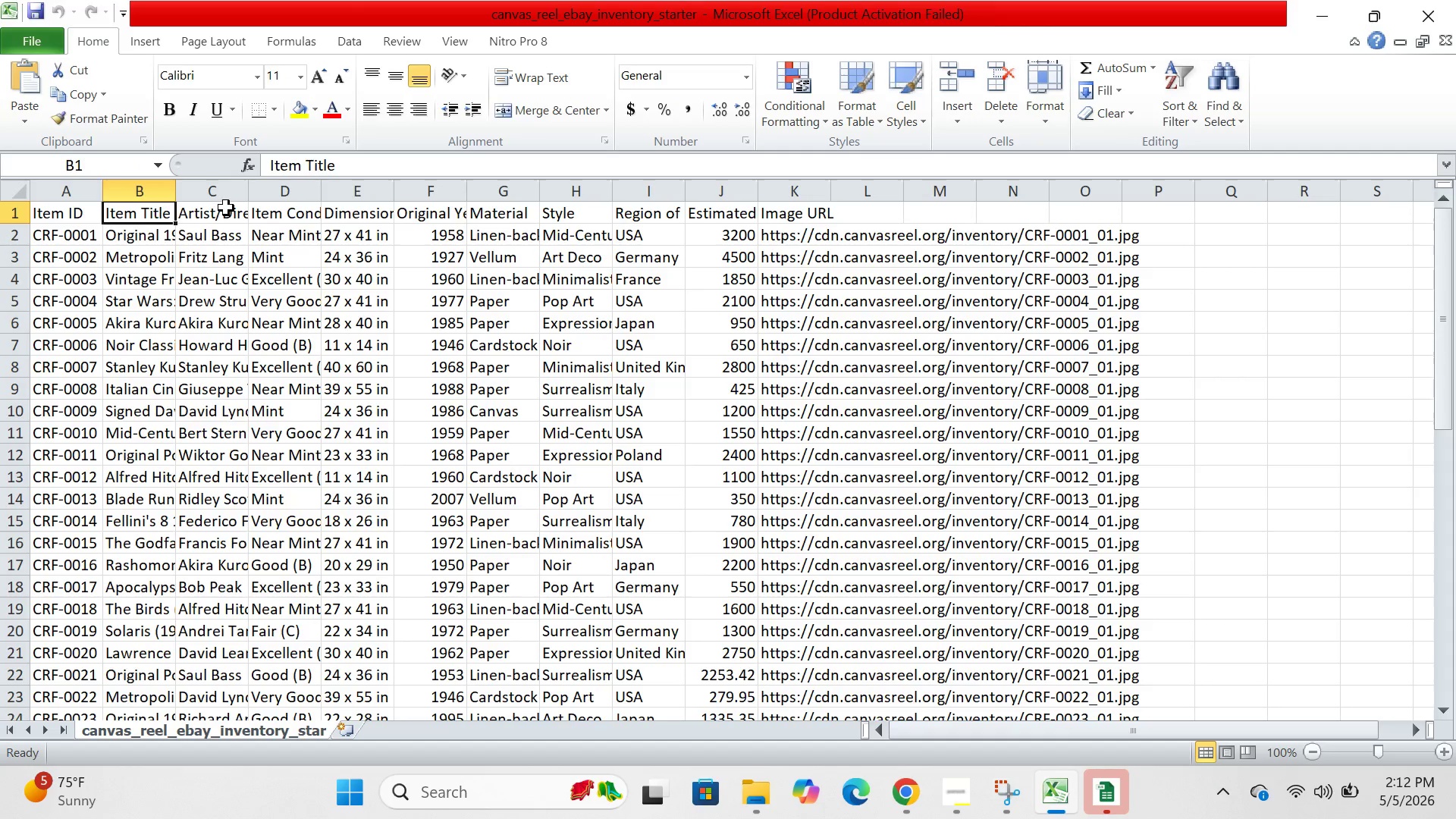 
left_click([226, 208])
 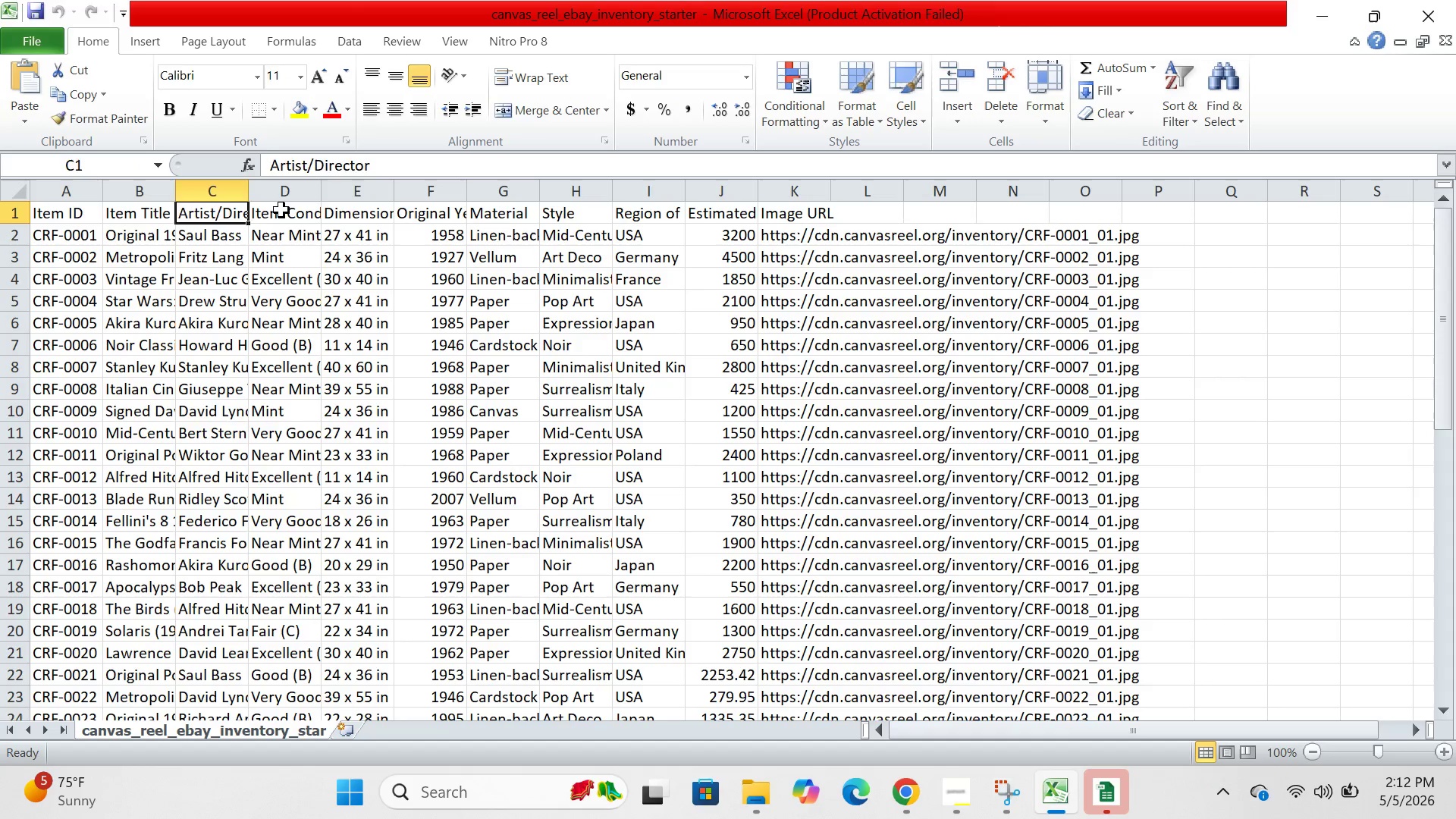 
left_click([281, 210])
 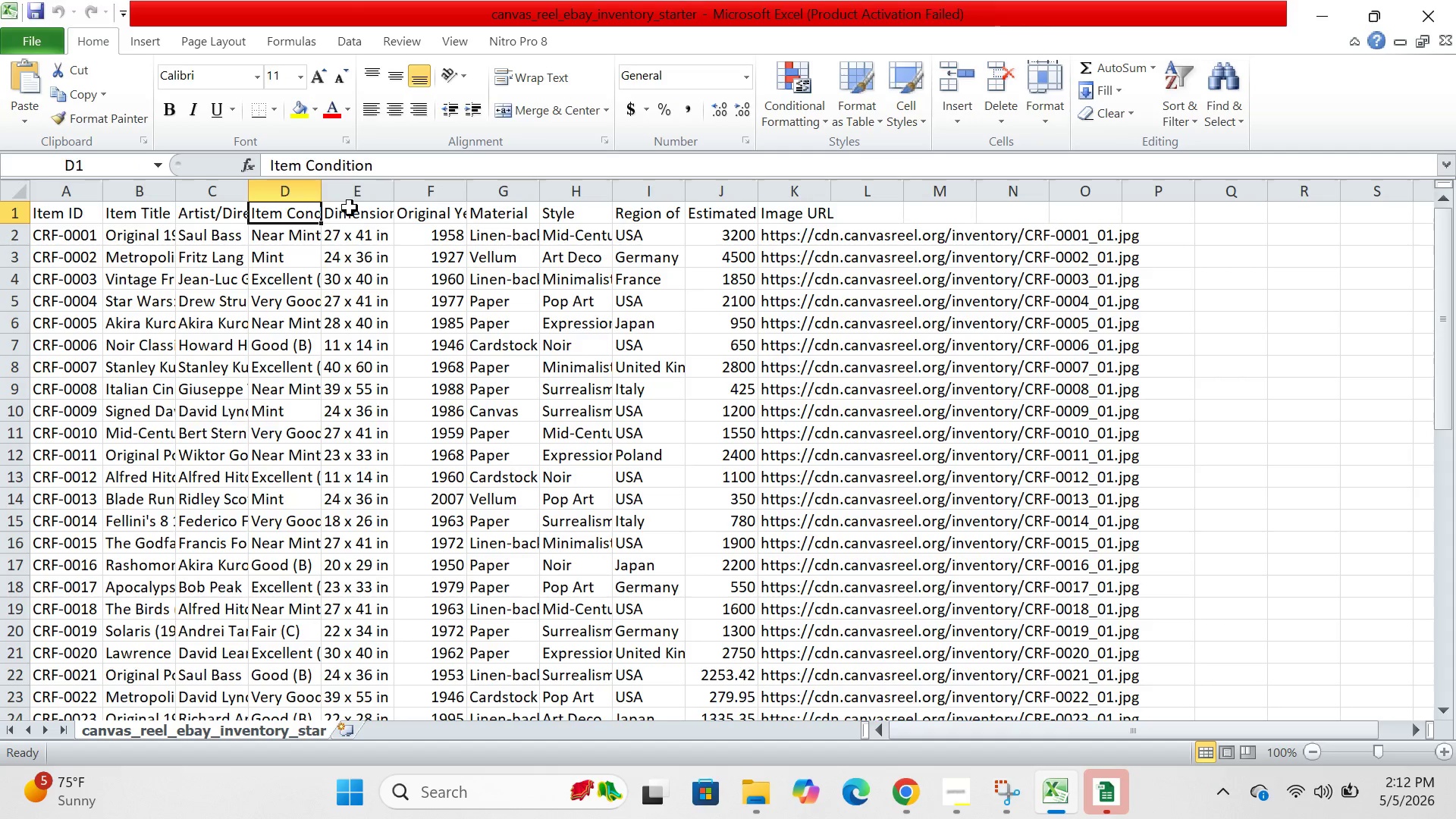 
left_click([350, 208])
 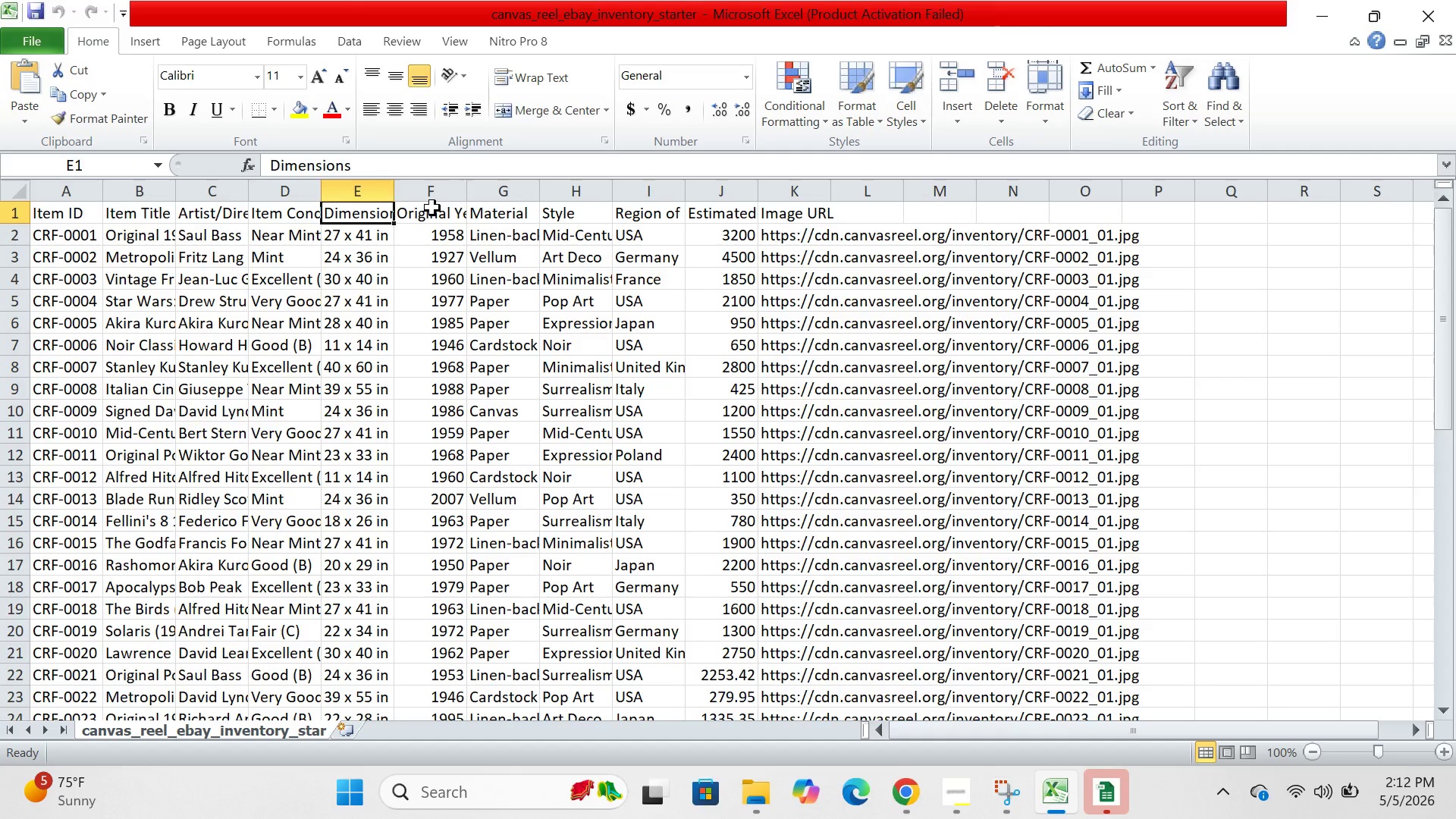 
left_click([432, 208])
 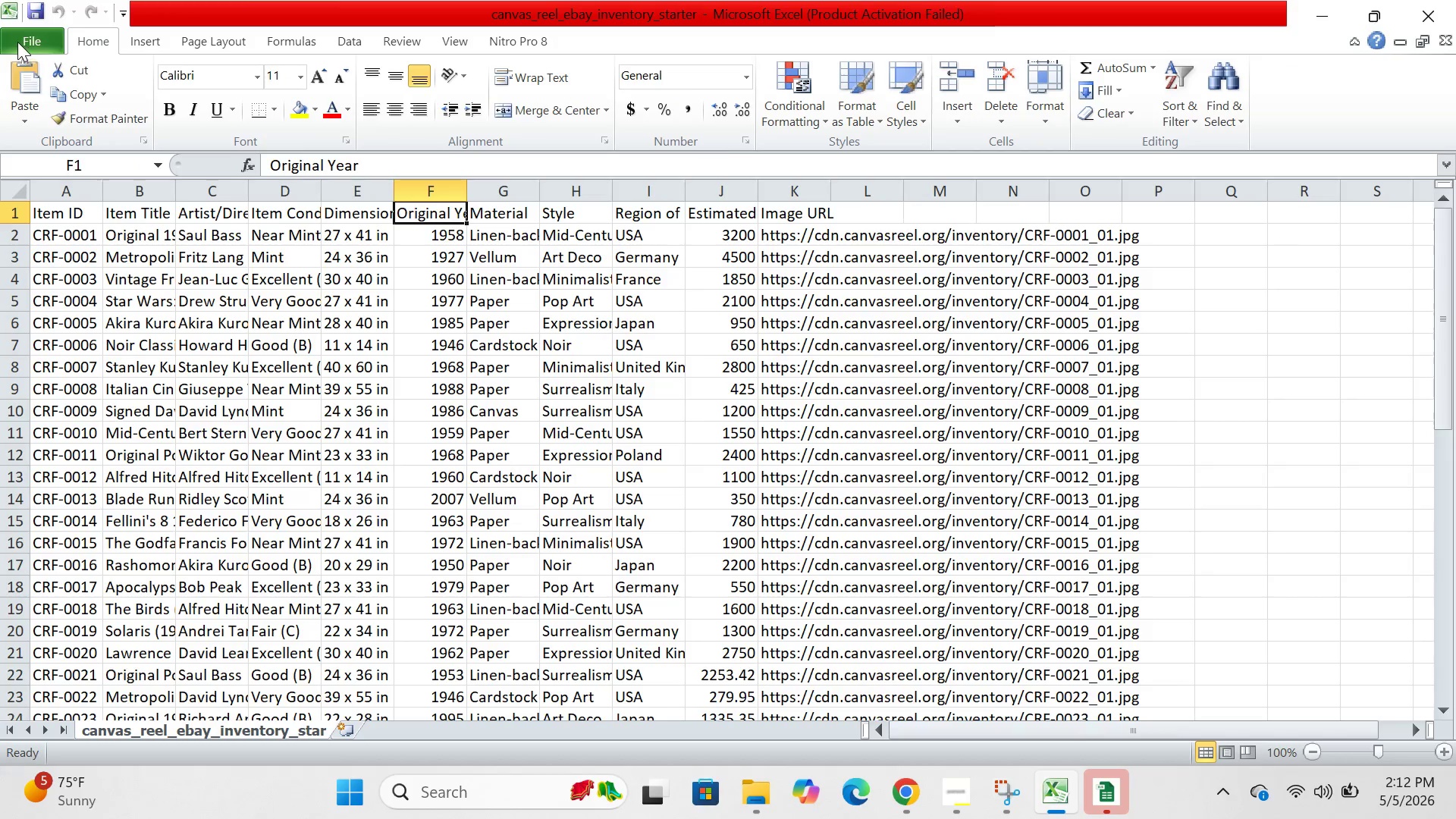 
left_click([17, 42])
 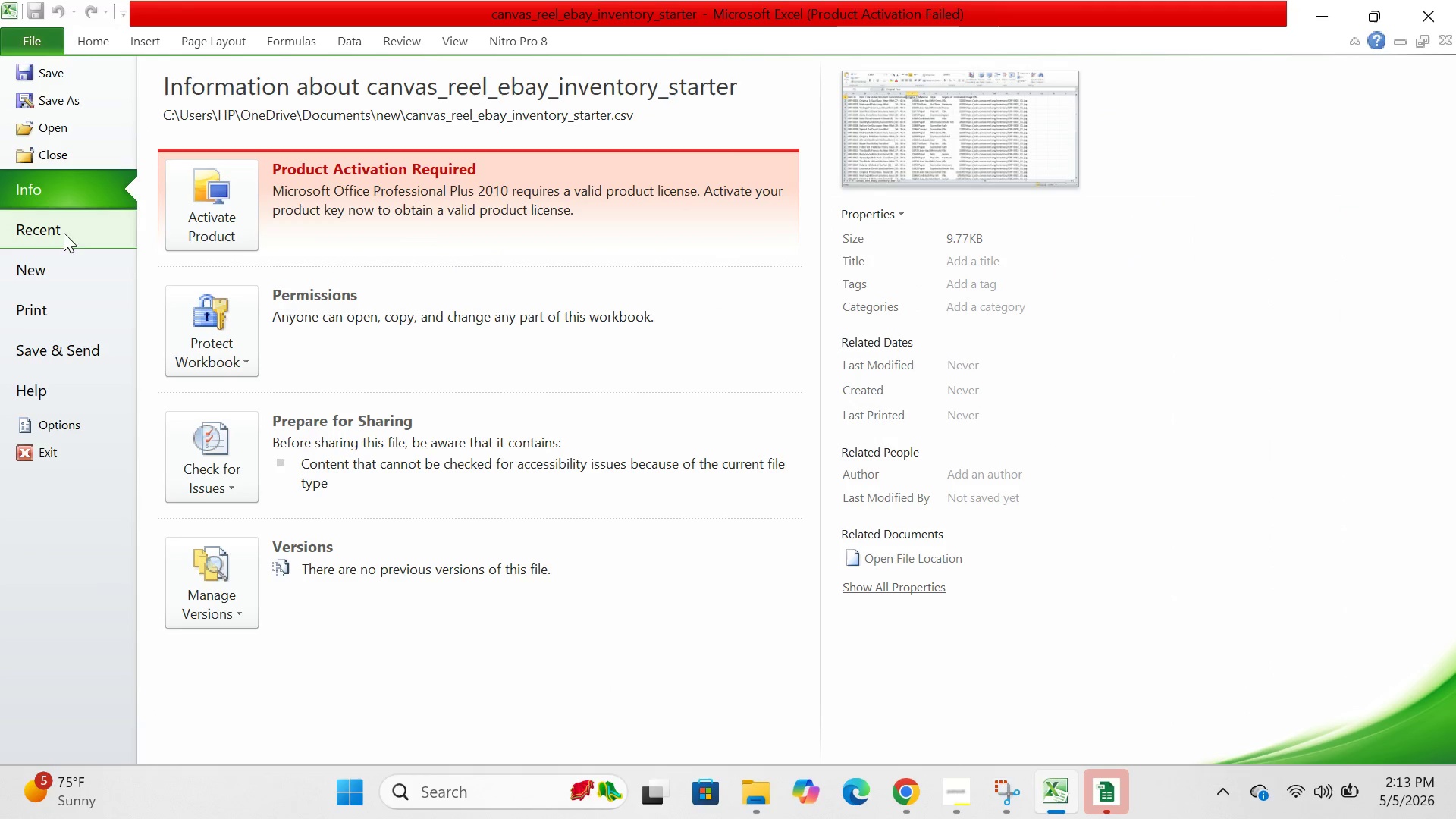 
left_click([52, 272])
 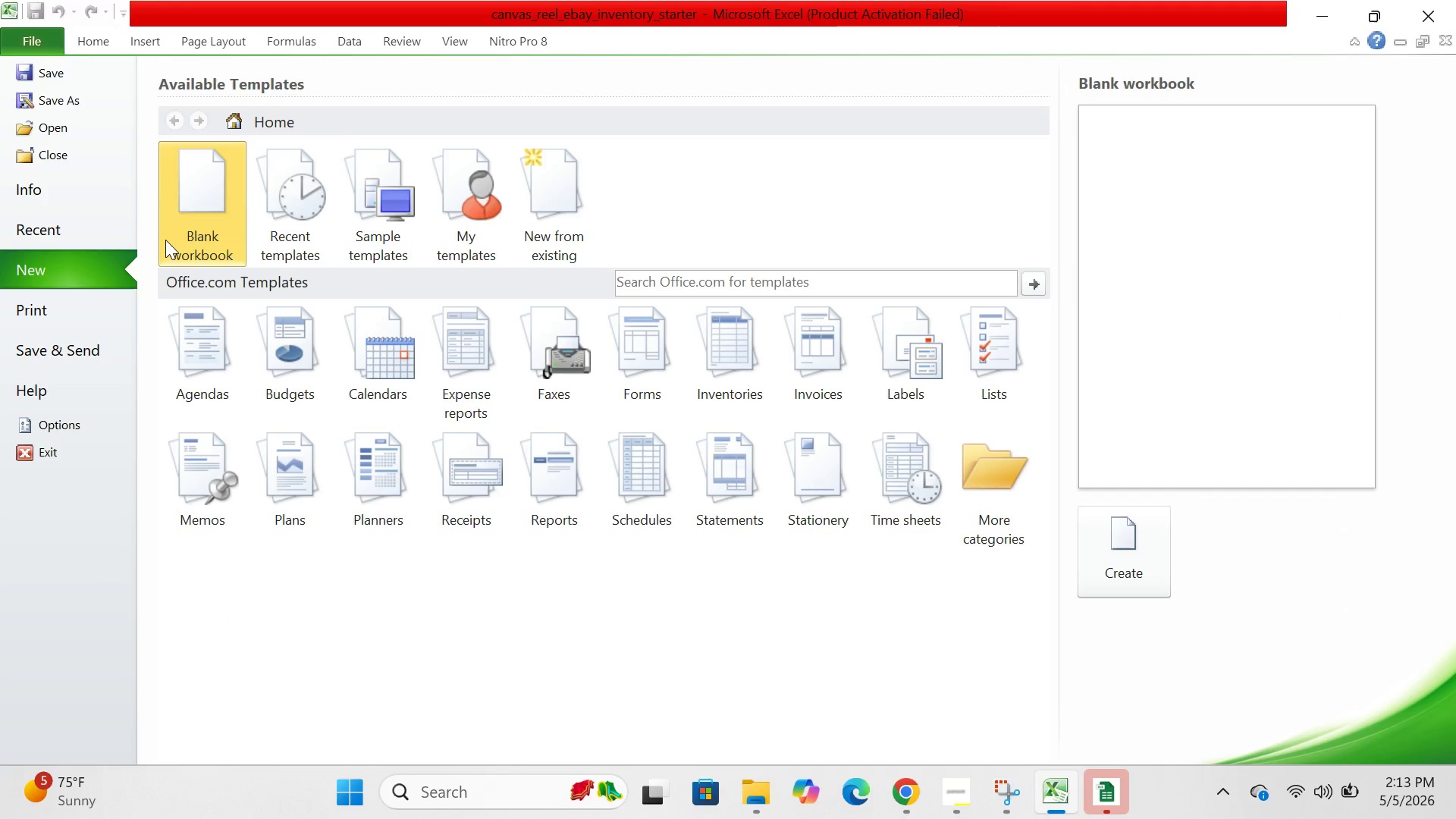 
left_click([165, 240])
 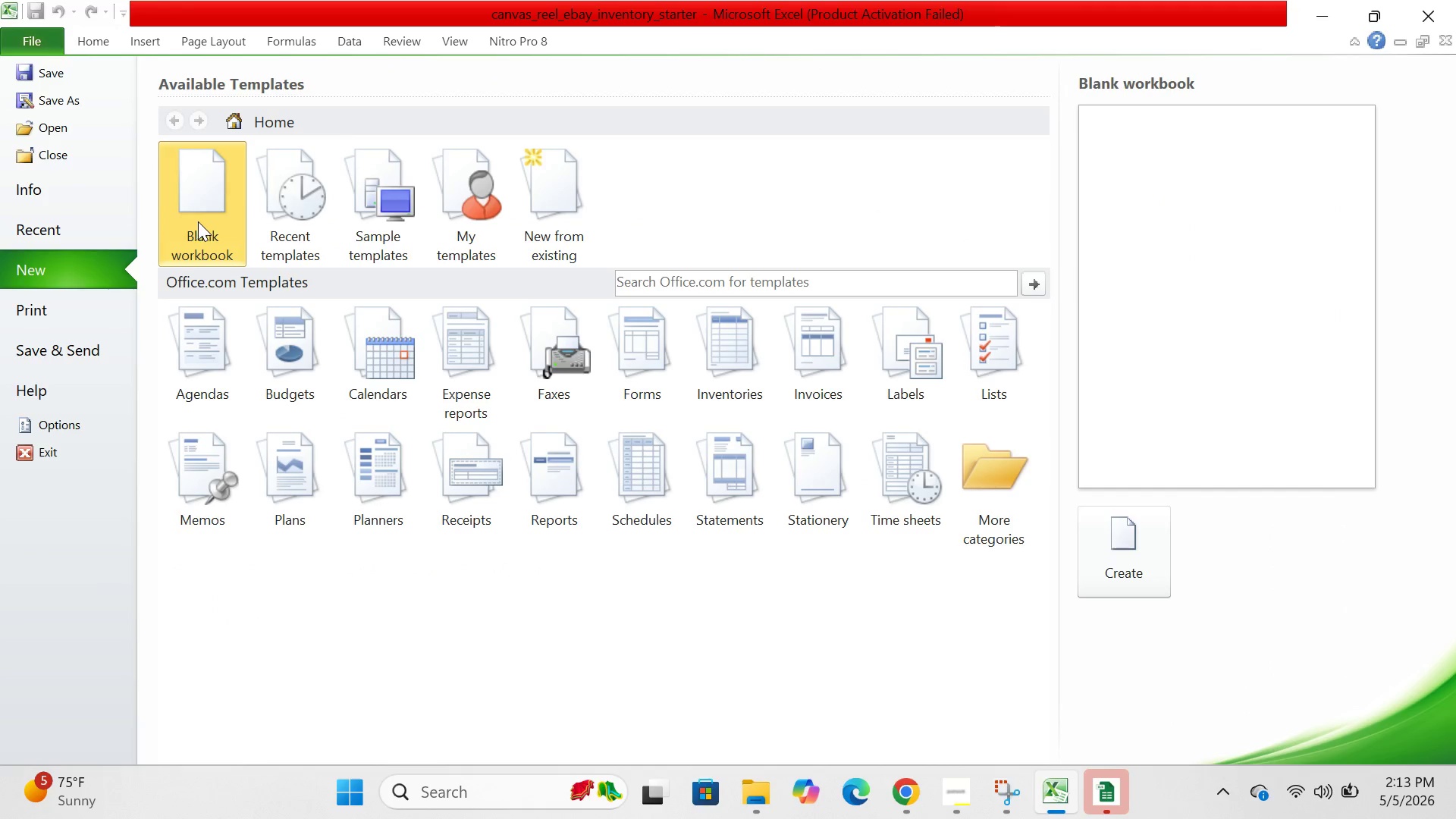 
left_click([201, 217])
 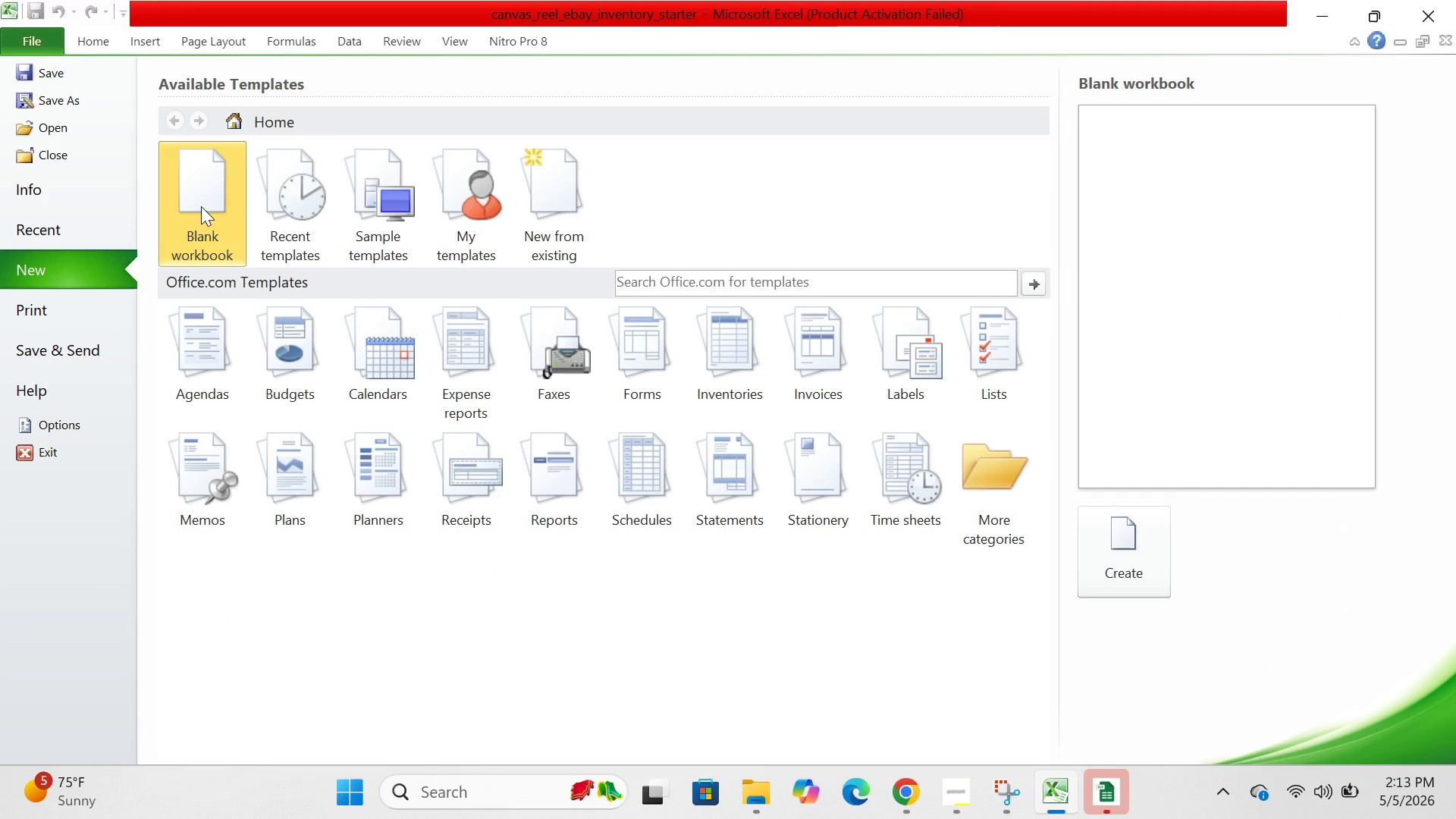 
left_click([203, 193])
 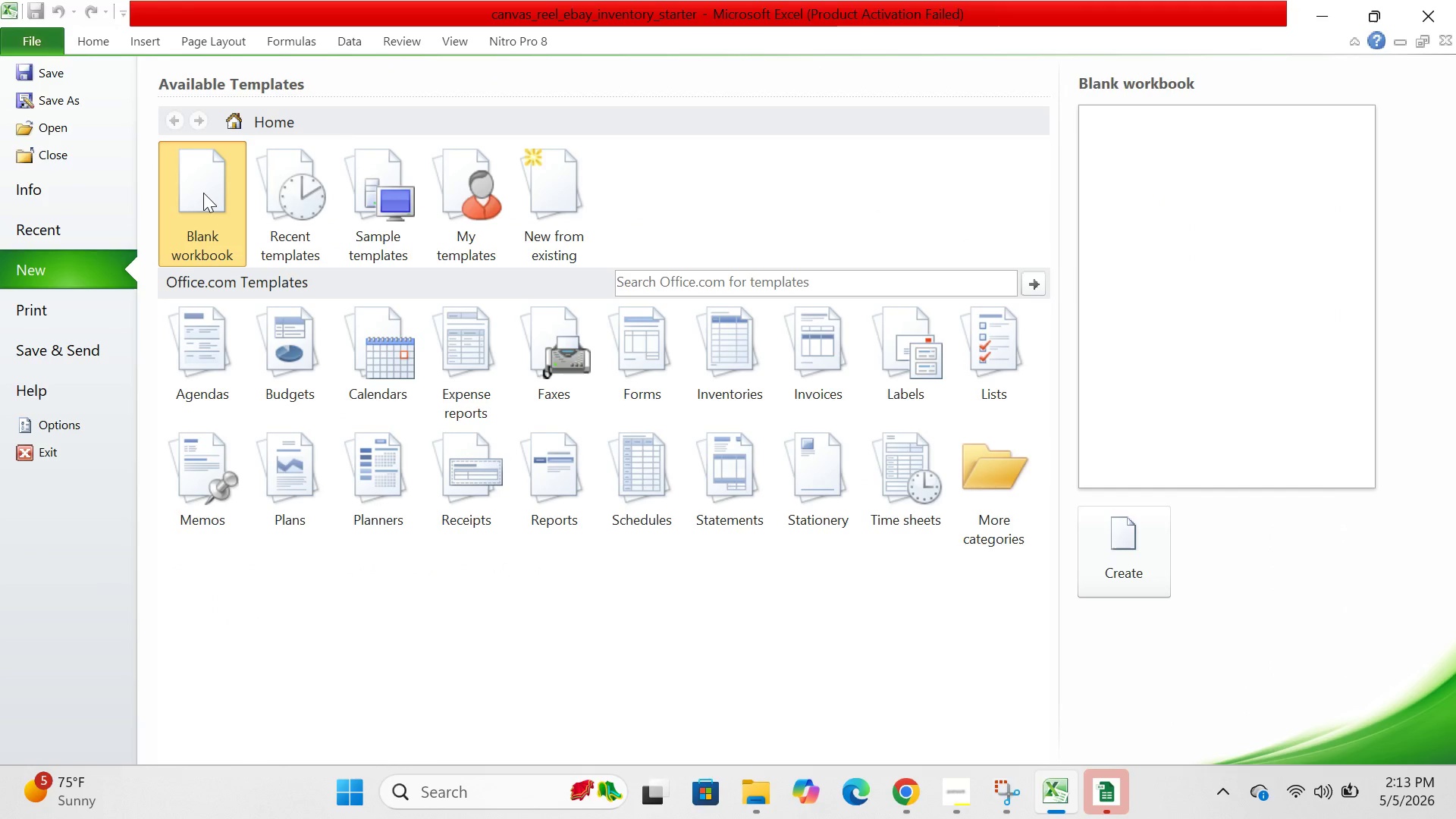 
double_click([203, 193])
 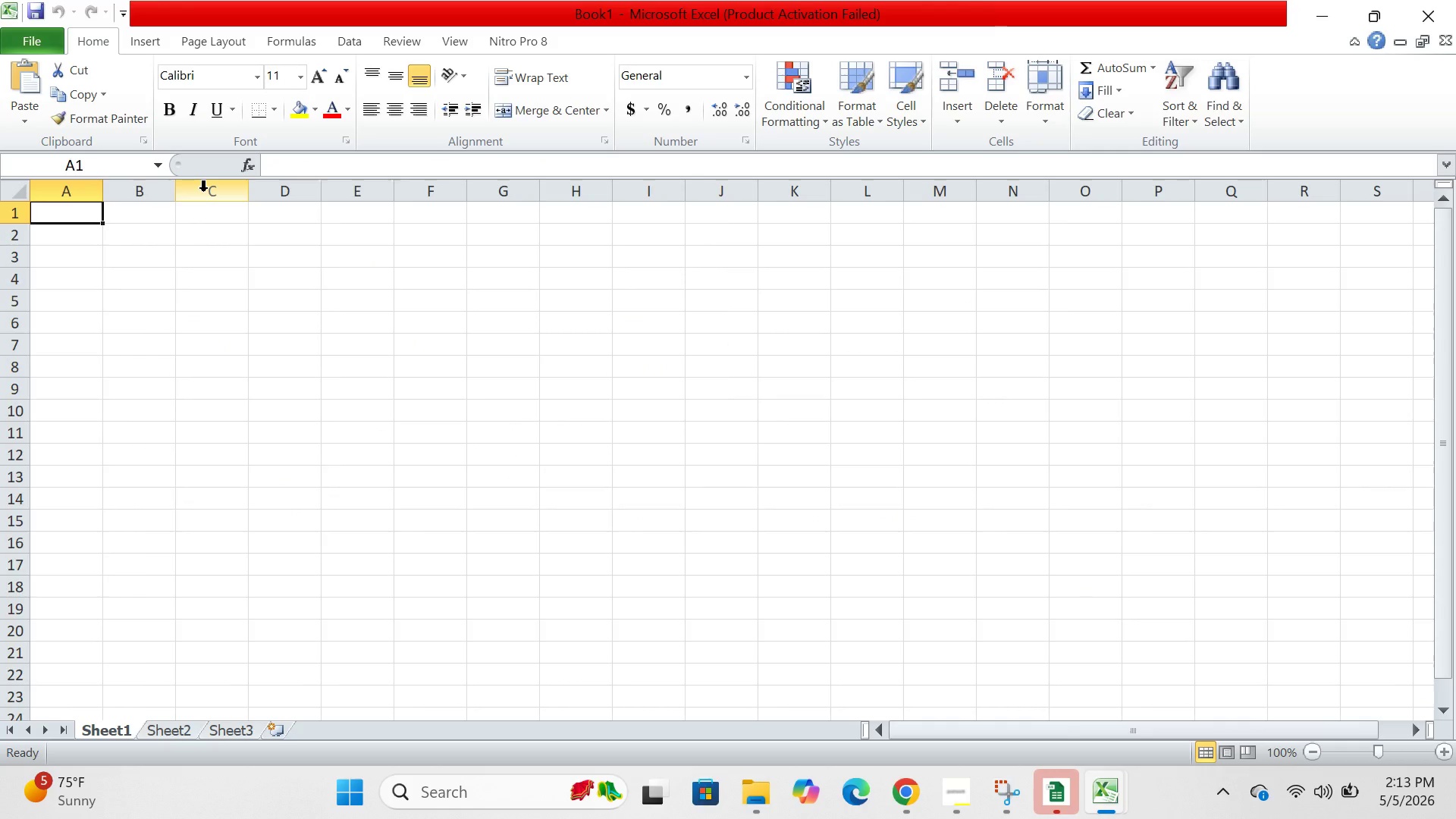 
wait(24.91)
 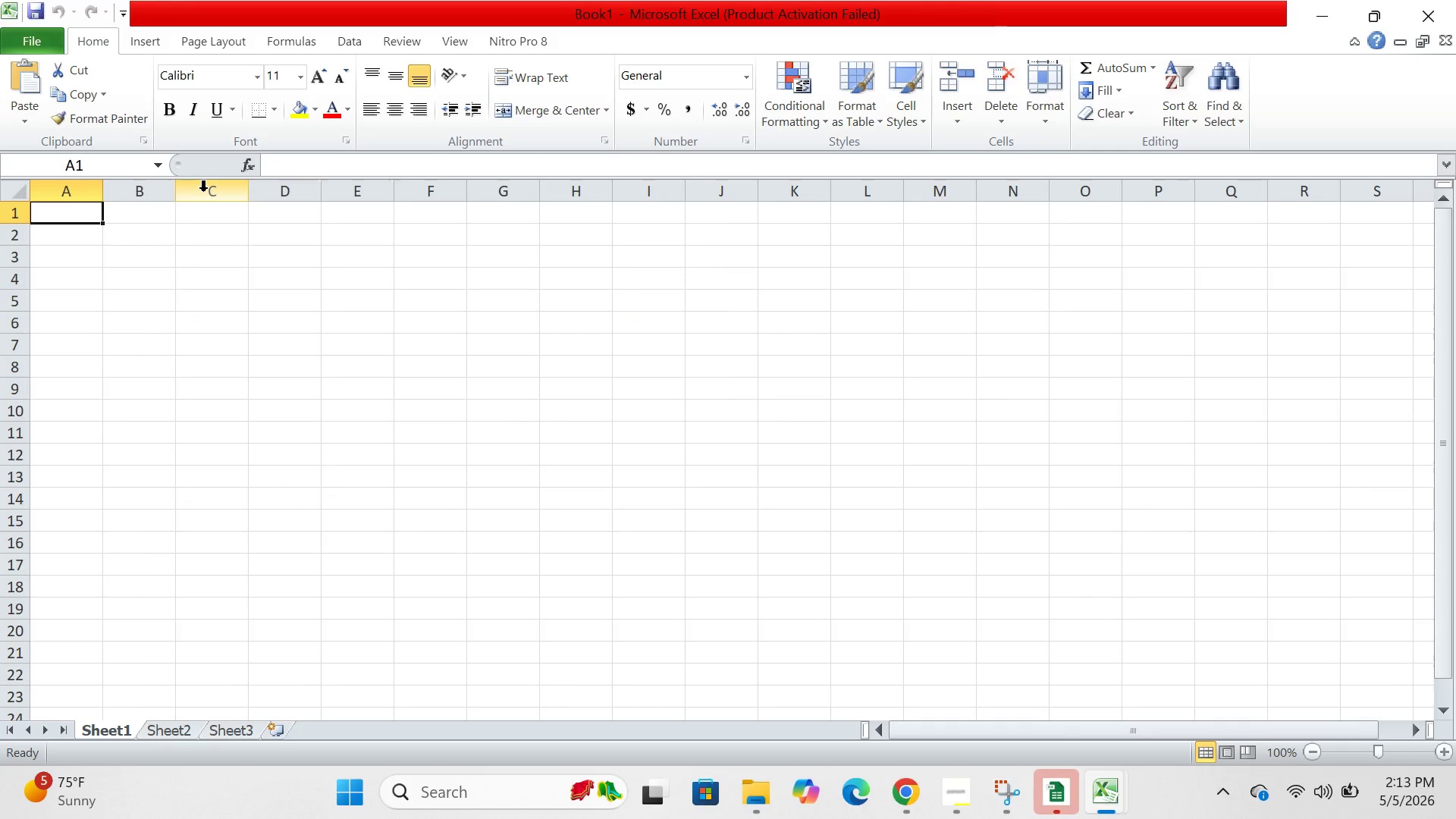 
left_click([908, 790])
 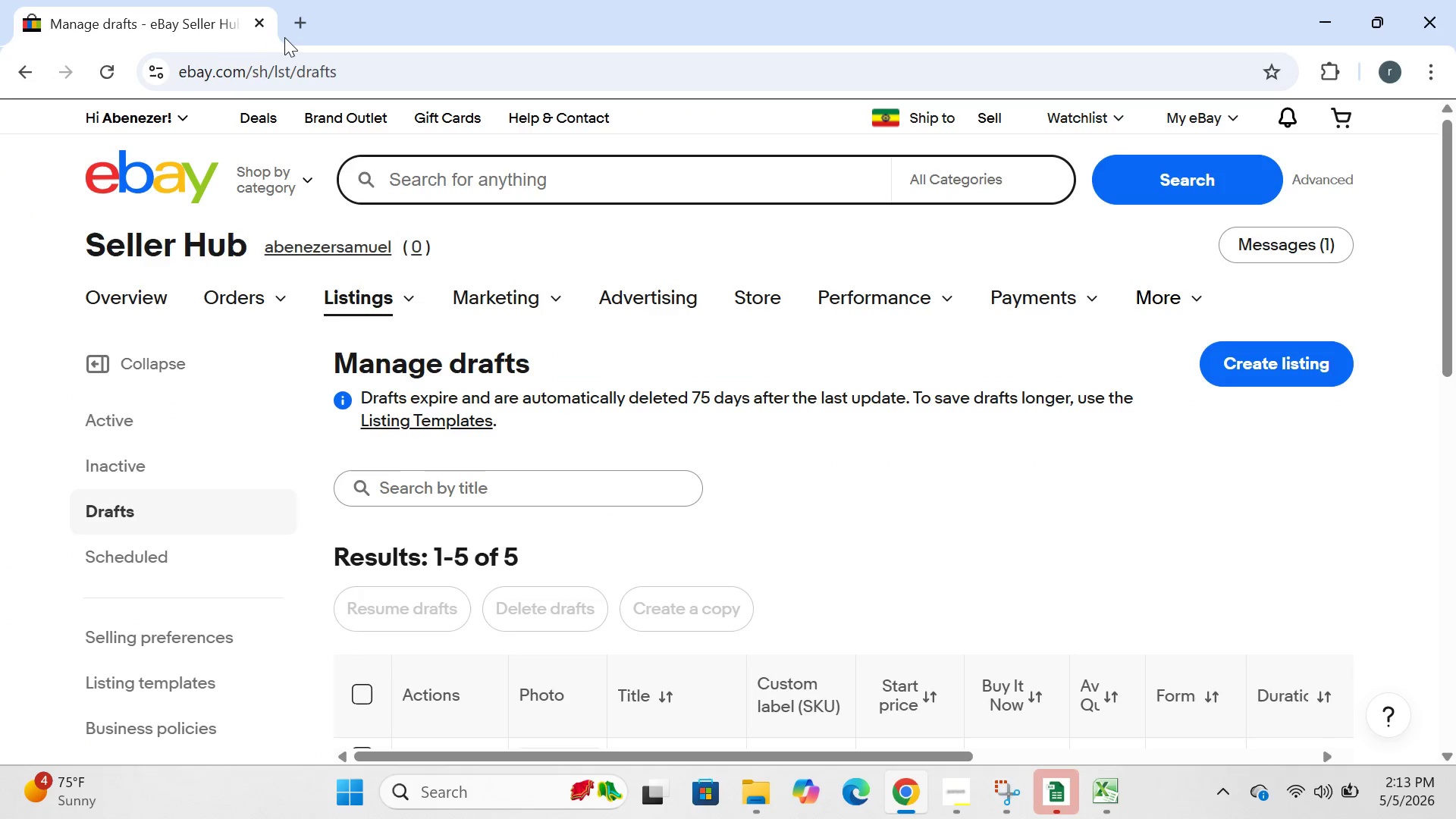 
left_click([295, 36])
 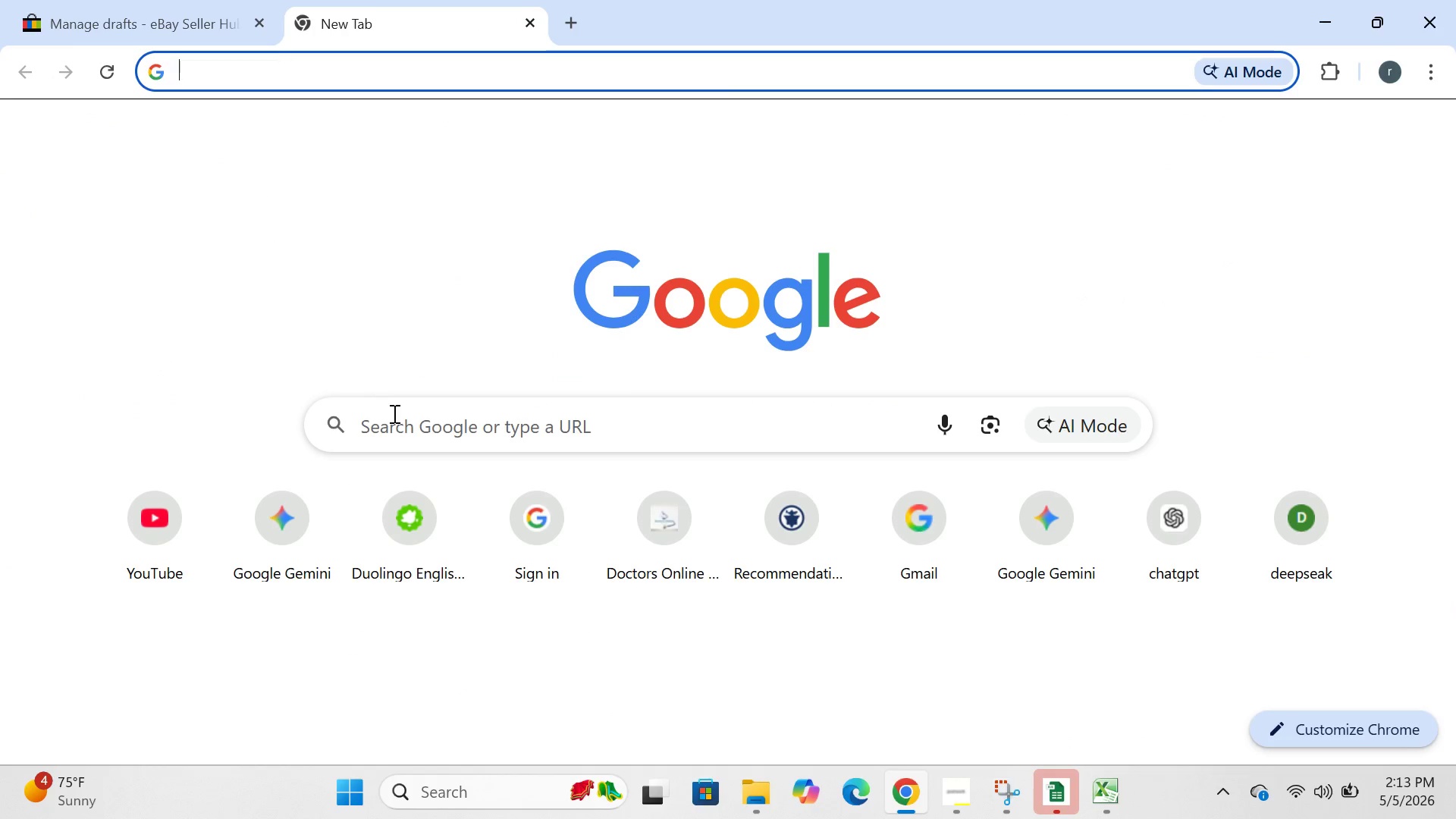 
left_click([394, 416])
 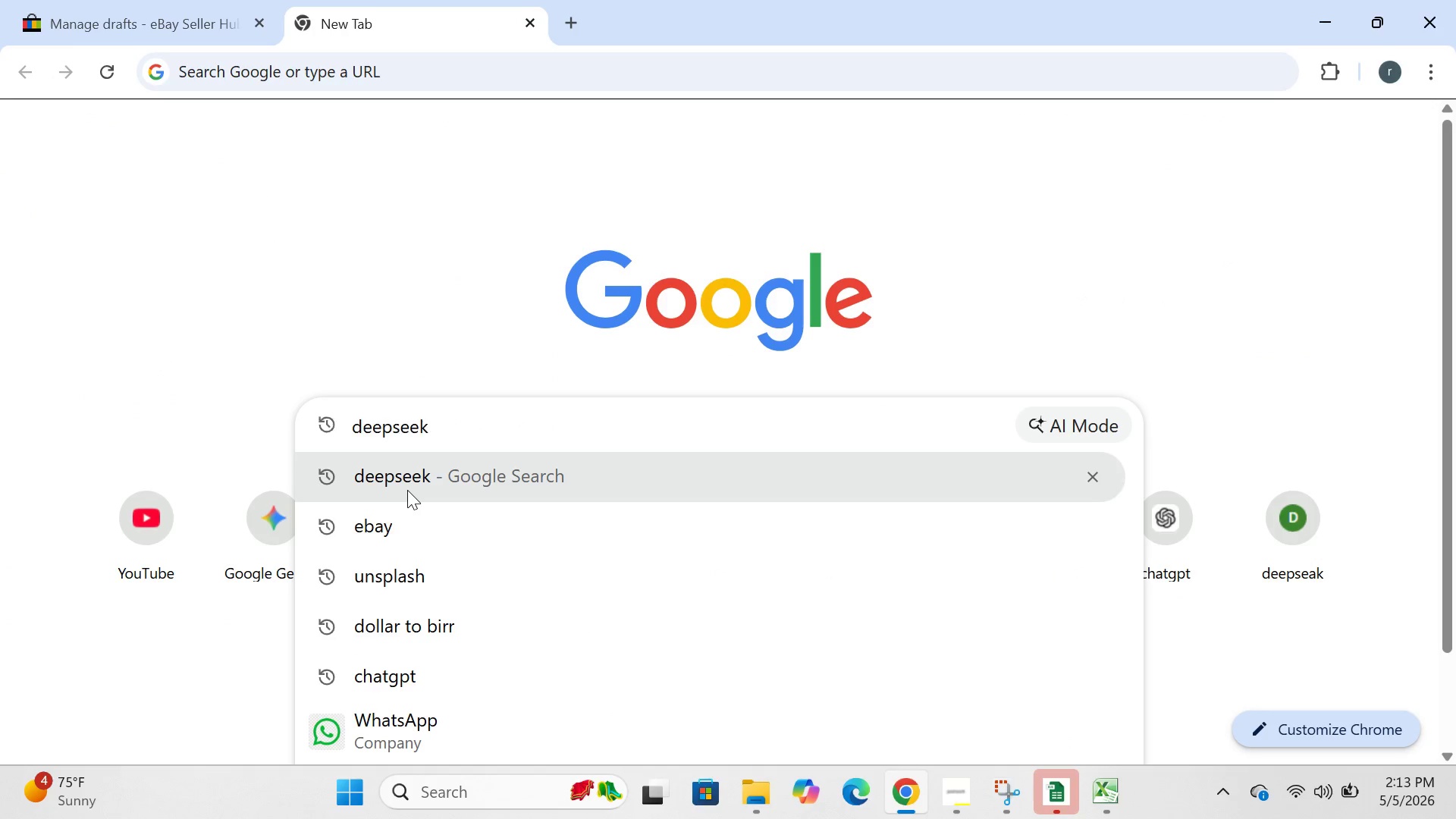 
left_click([407, 490])
 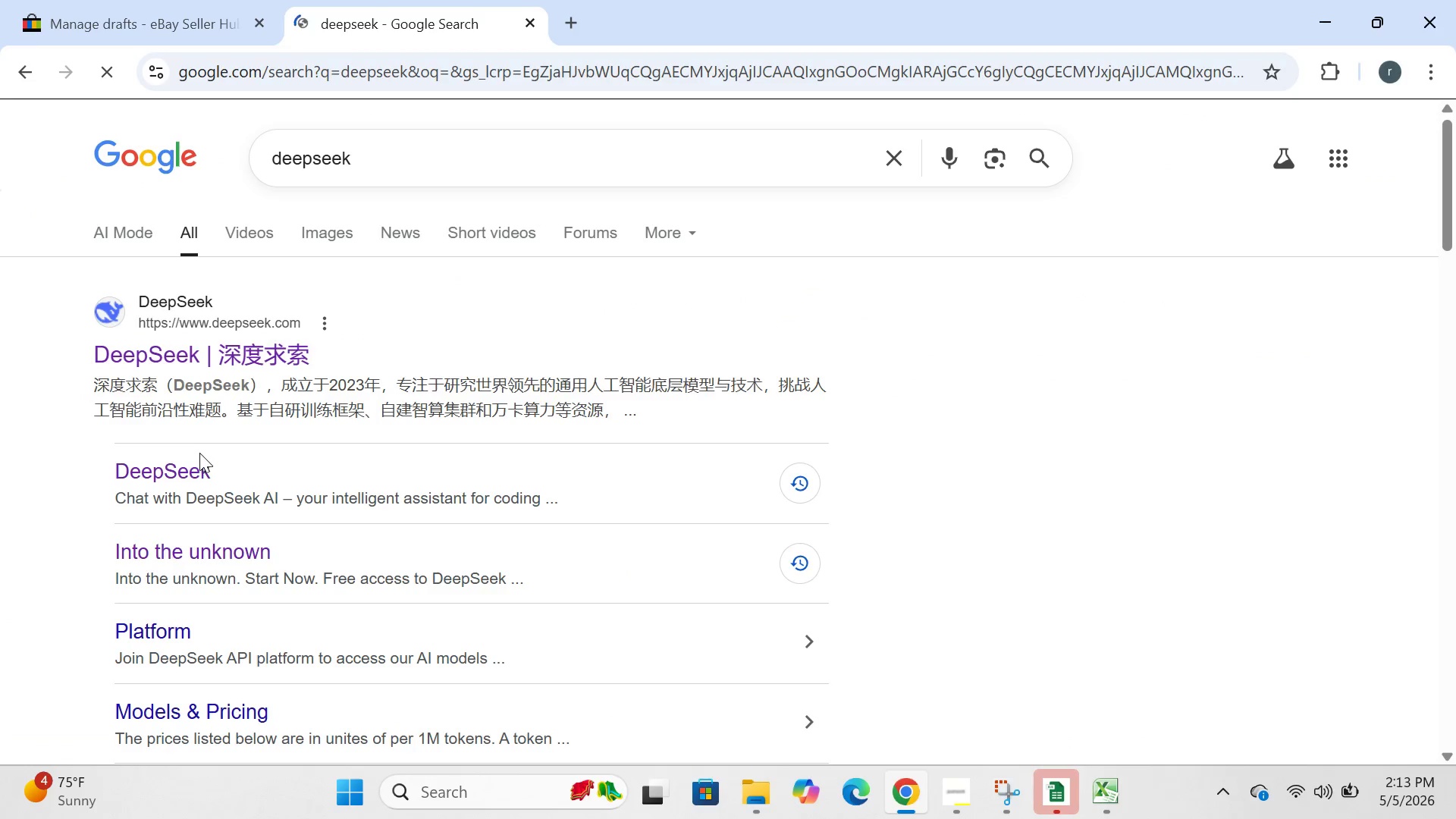 
left_click([190, 466])
 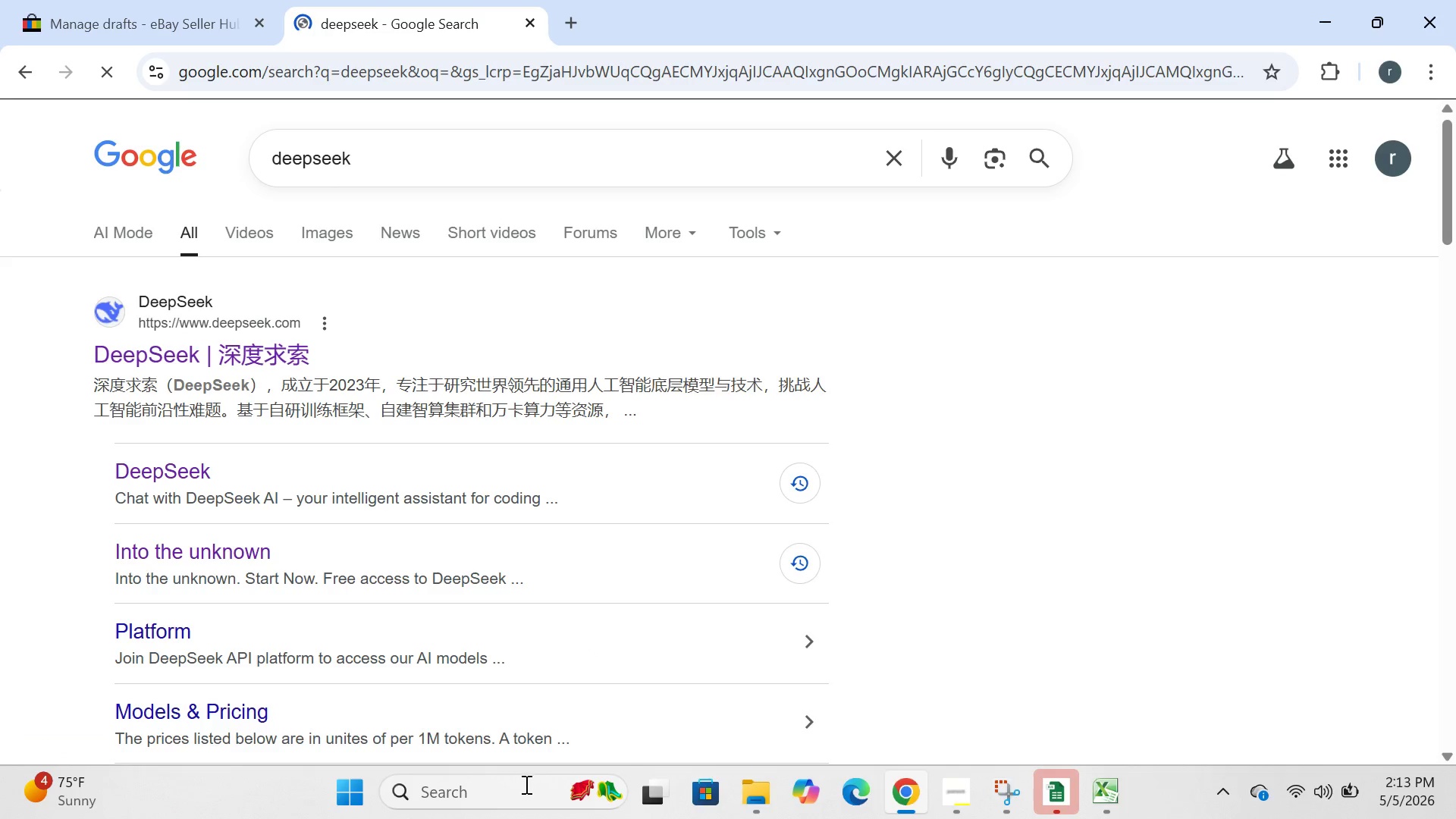 
left_click([513, 787])
 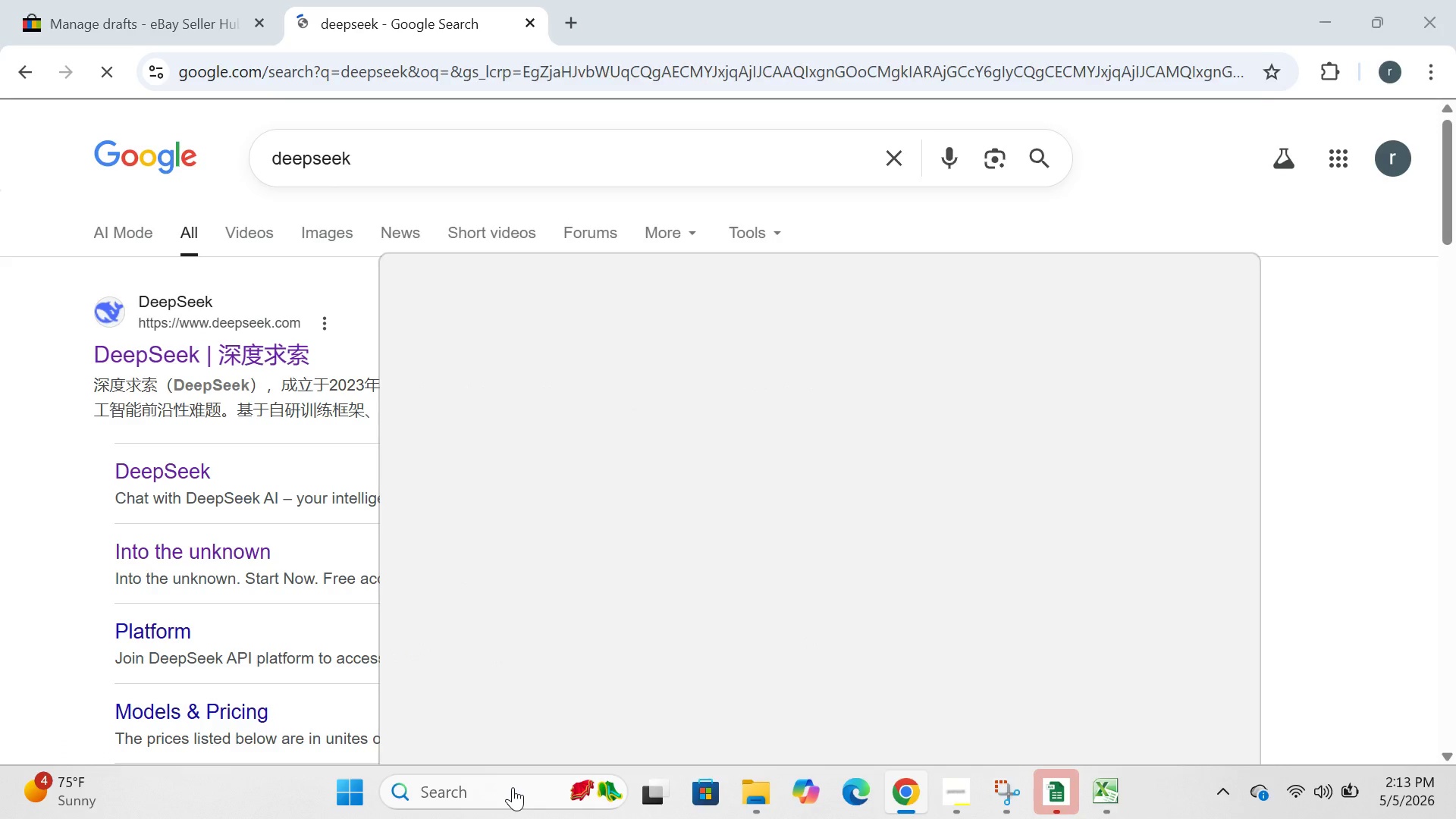 
key(N)
 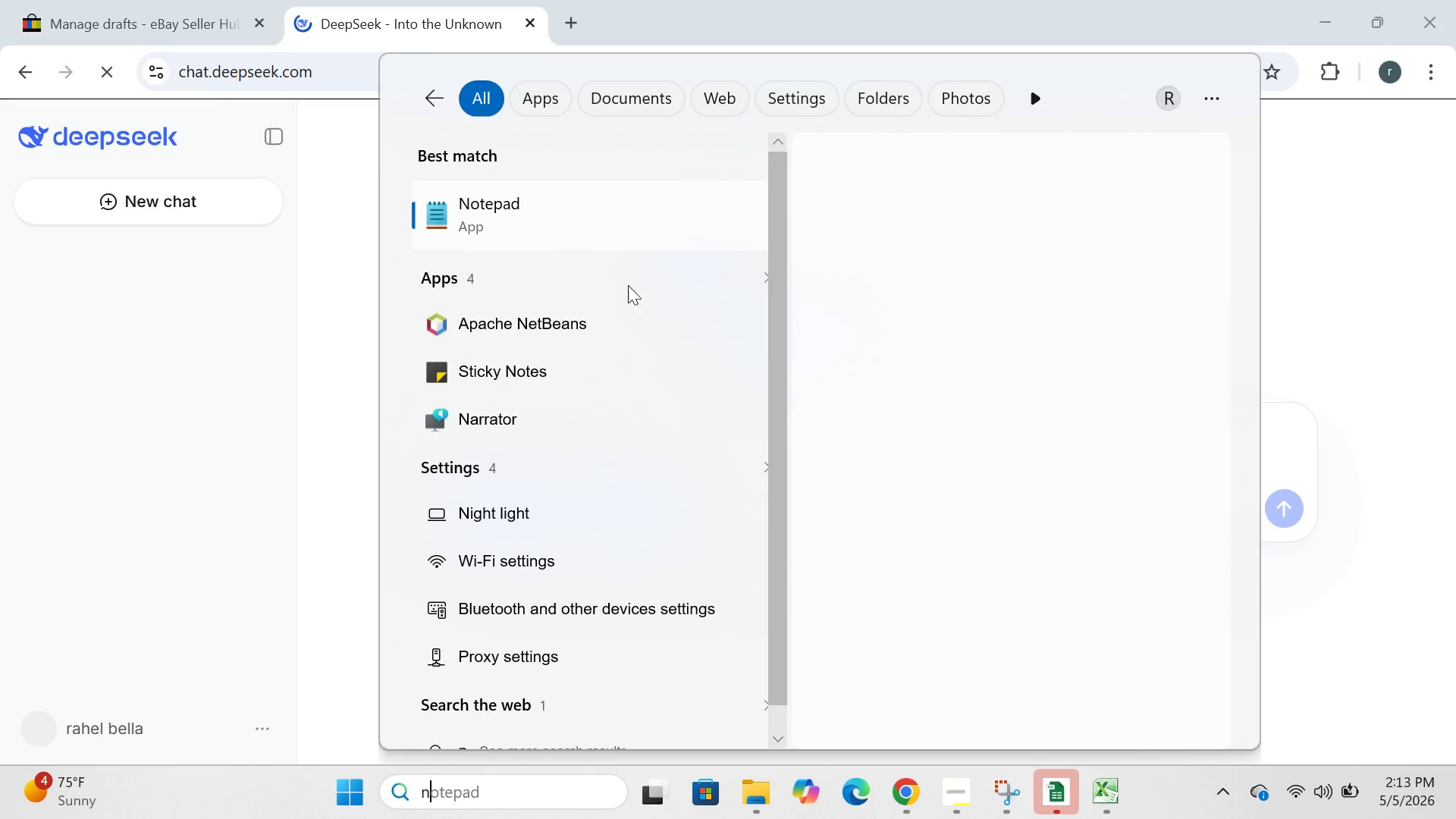 
double_click([572, 215])
 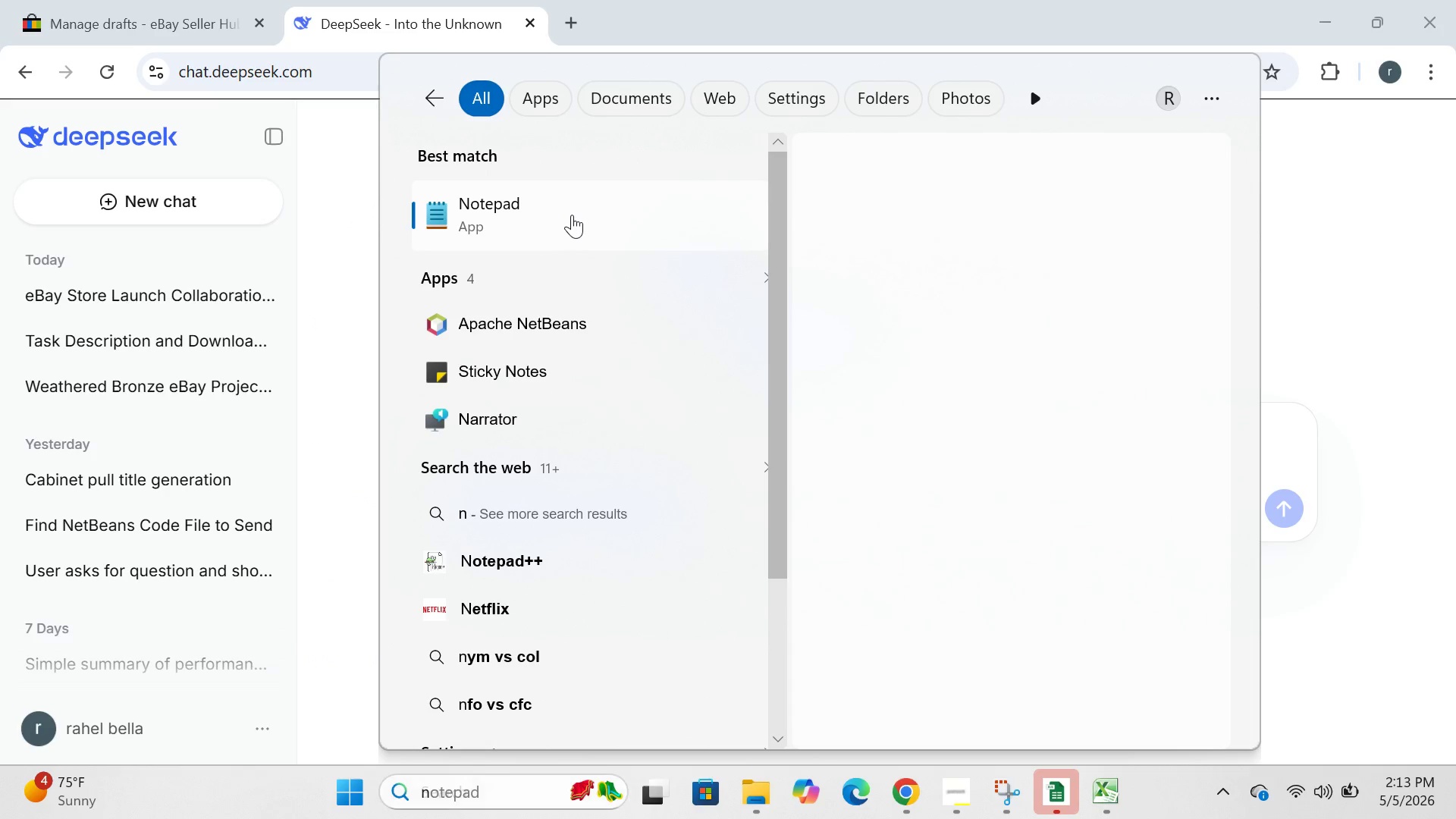 
left_click([572, 215])
 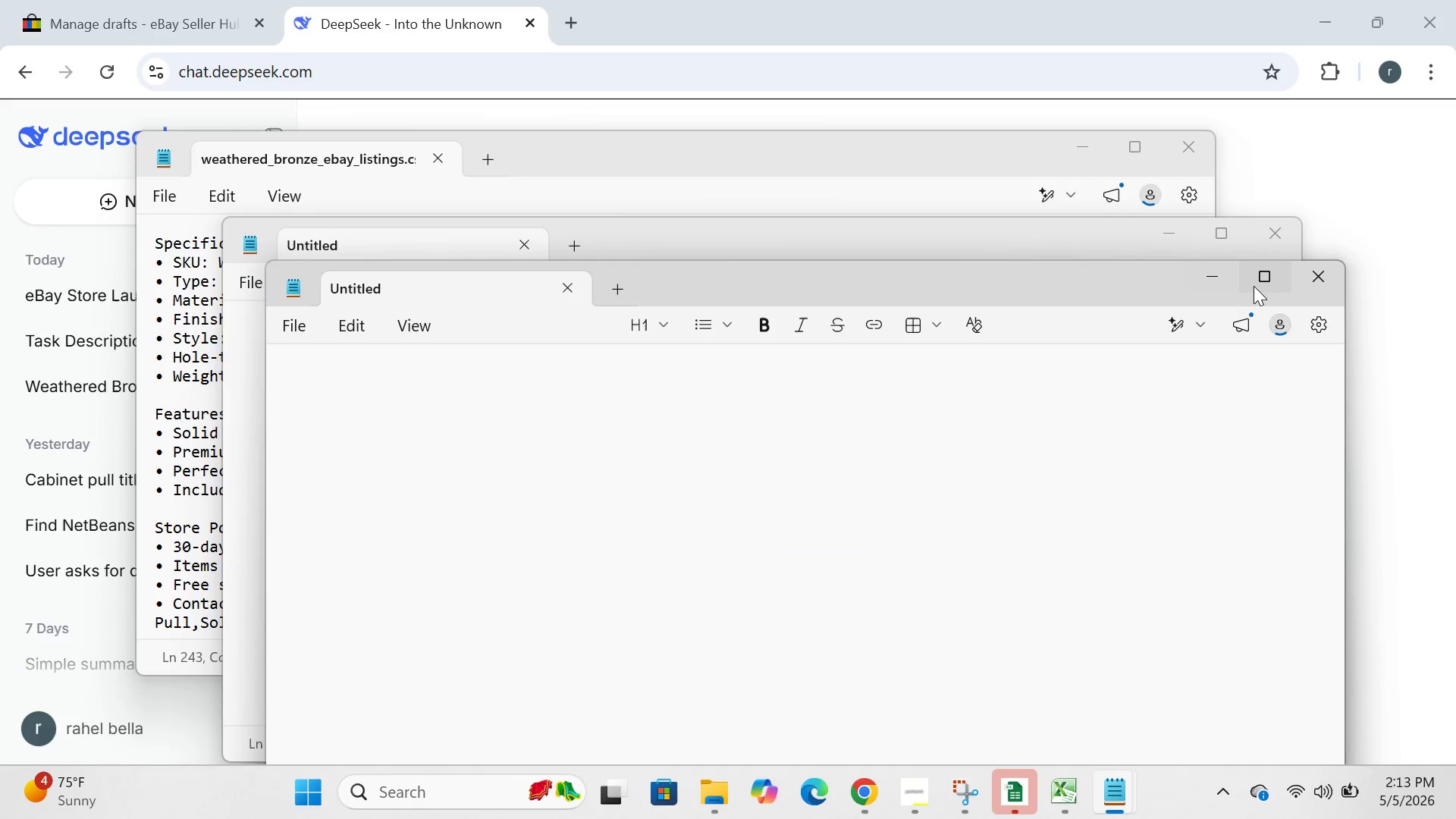 
left_click([1221, 280])
 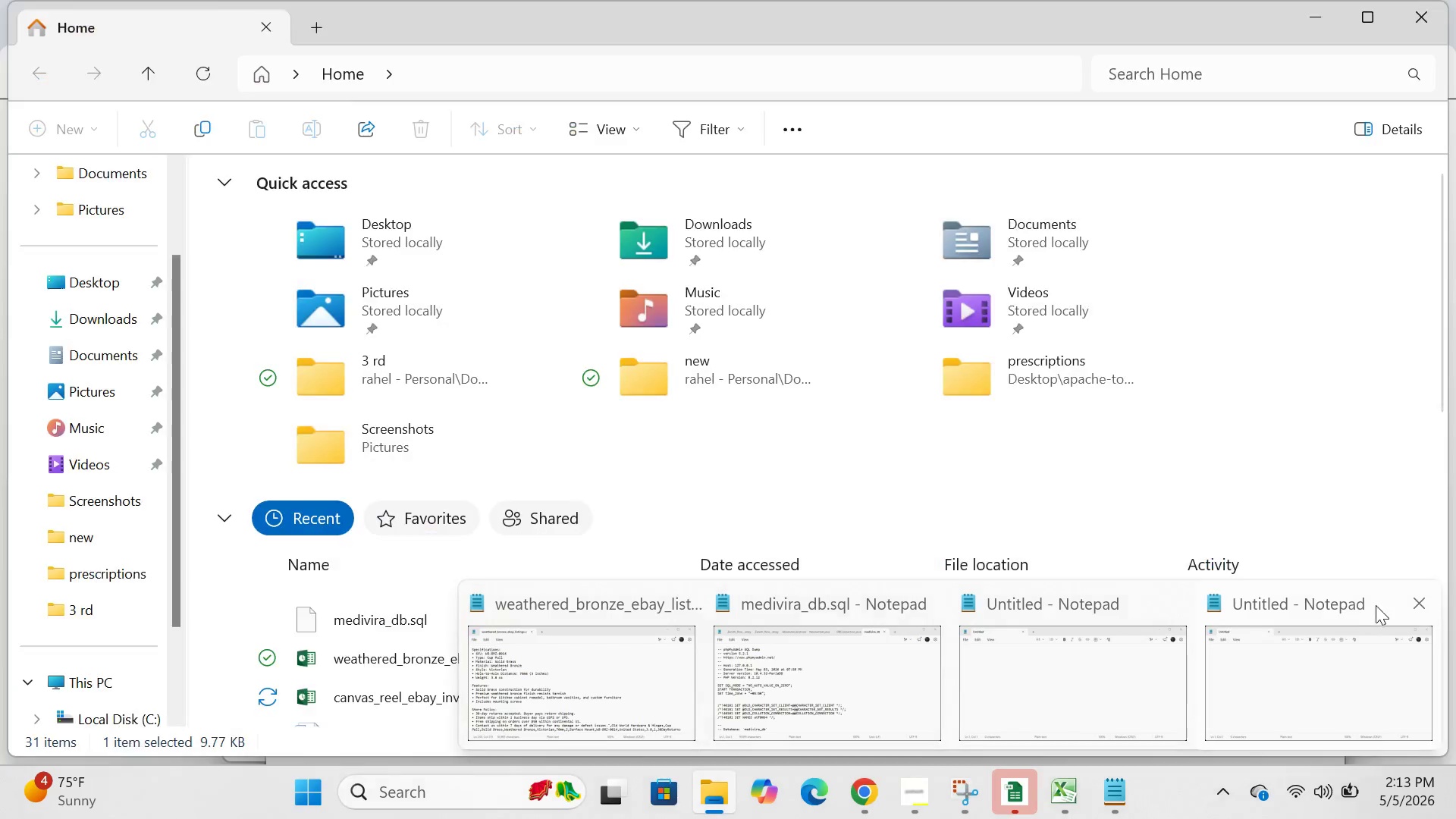 
left_click([1420, 603])
 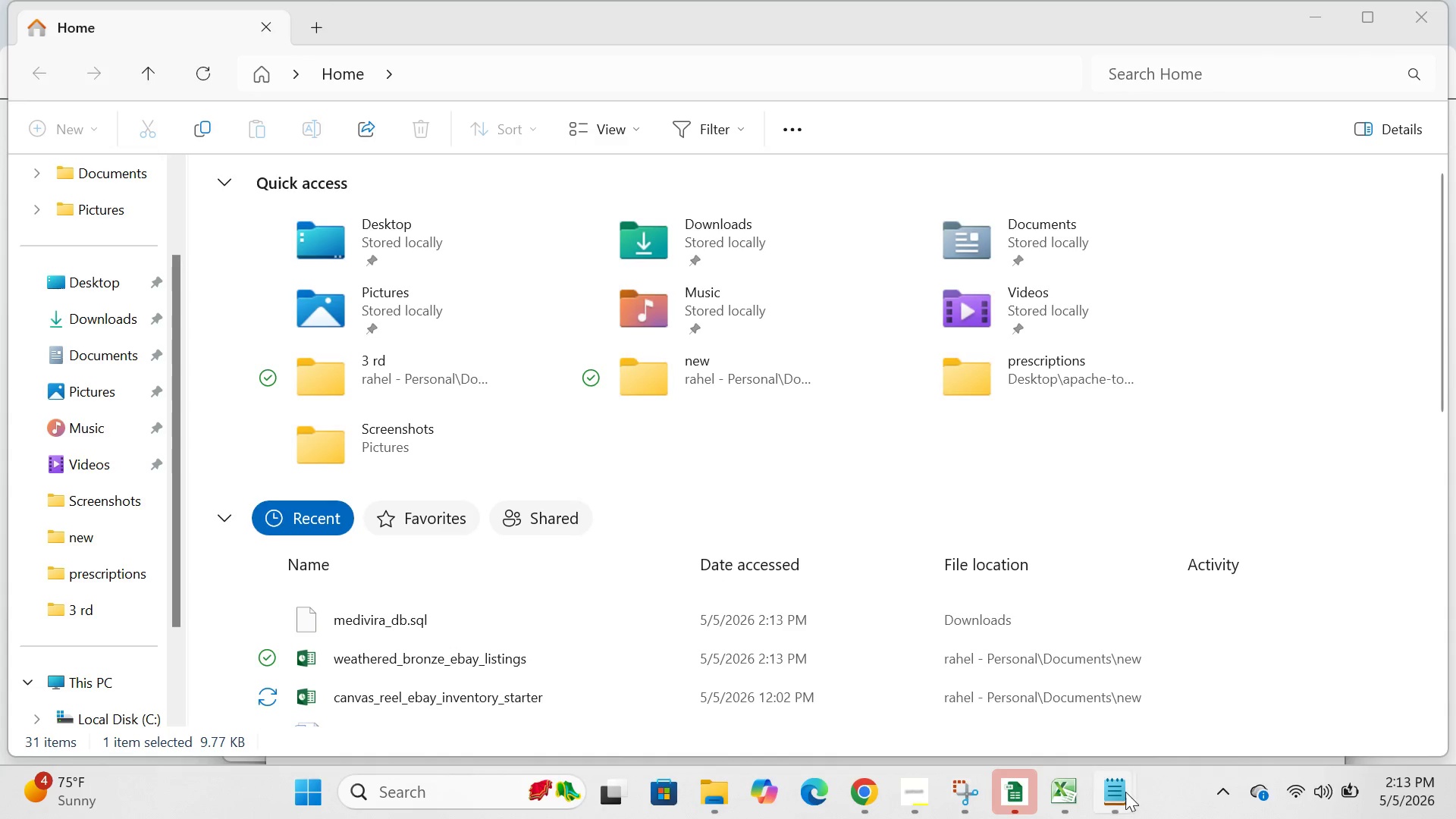 
left_click([1123, 792])
 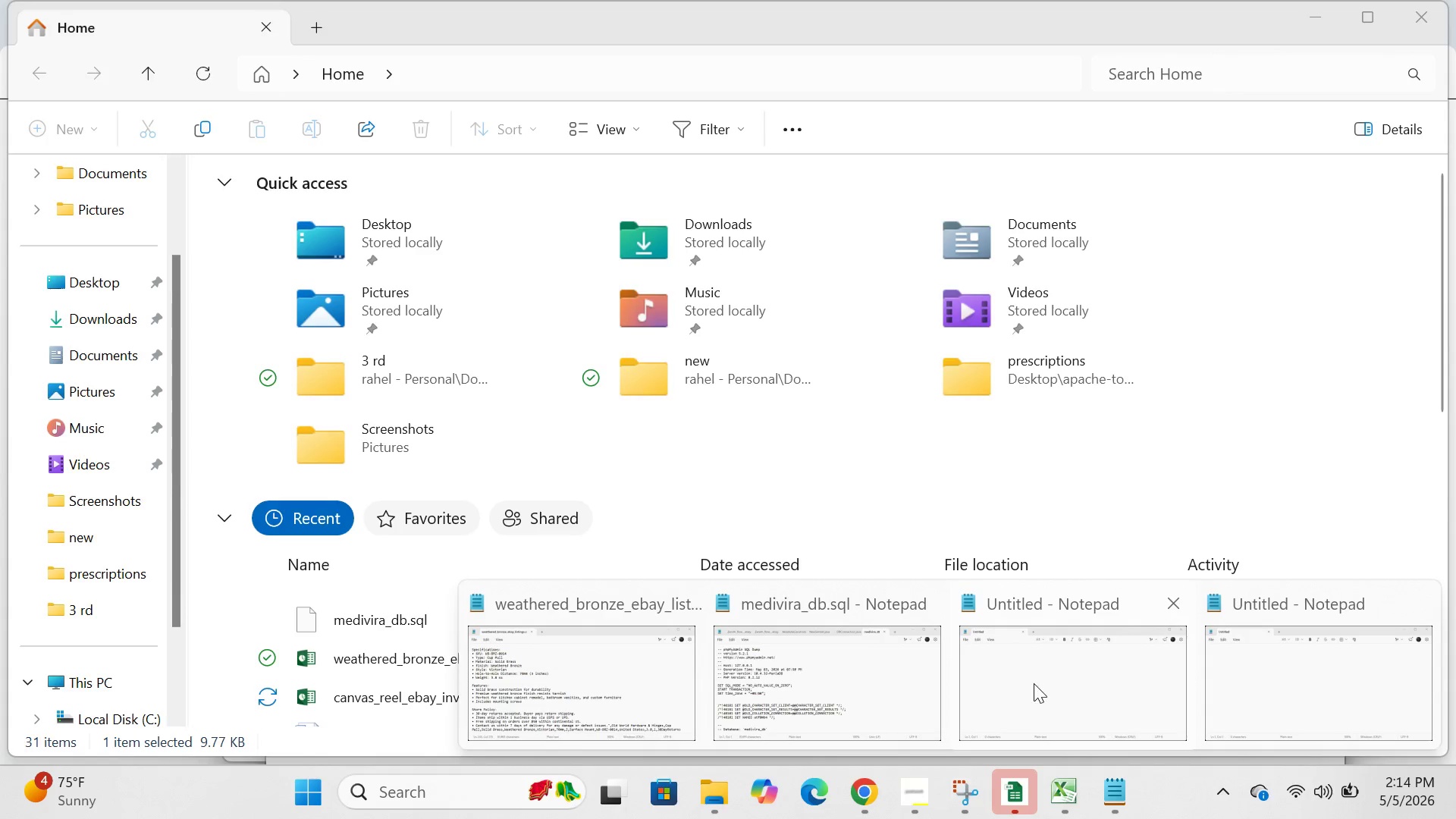 
left_click([1035, 683])
 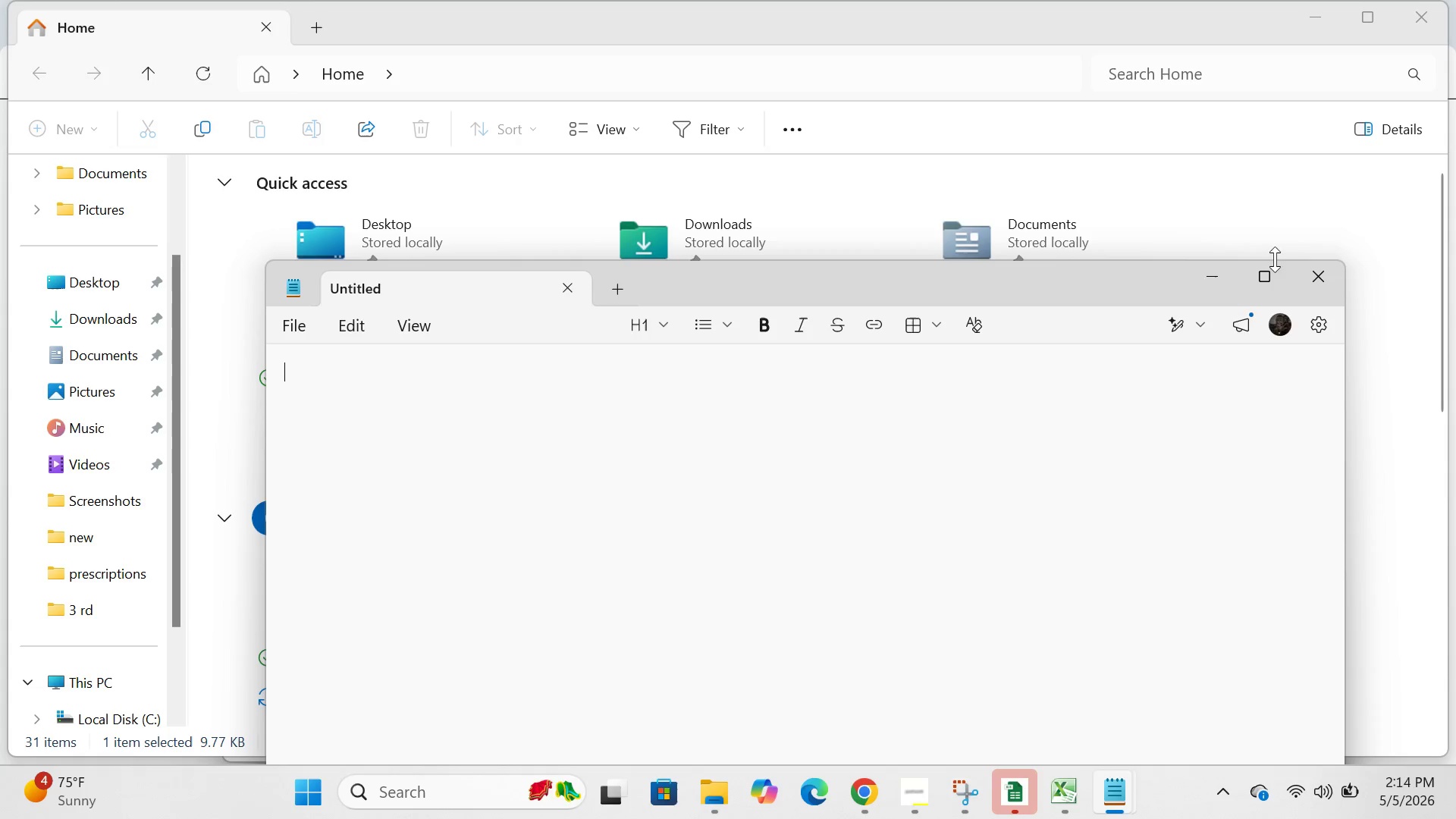 
left_click([1267, 272])
 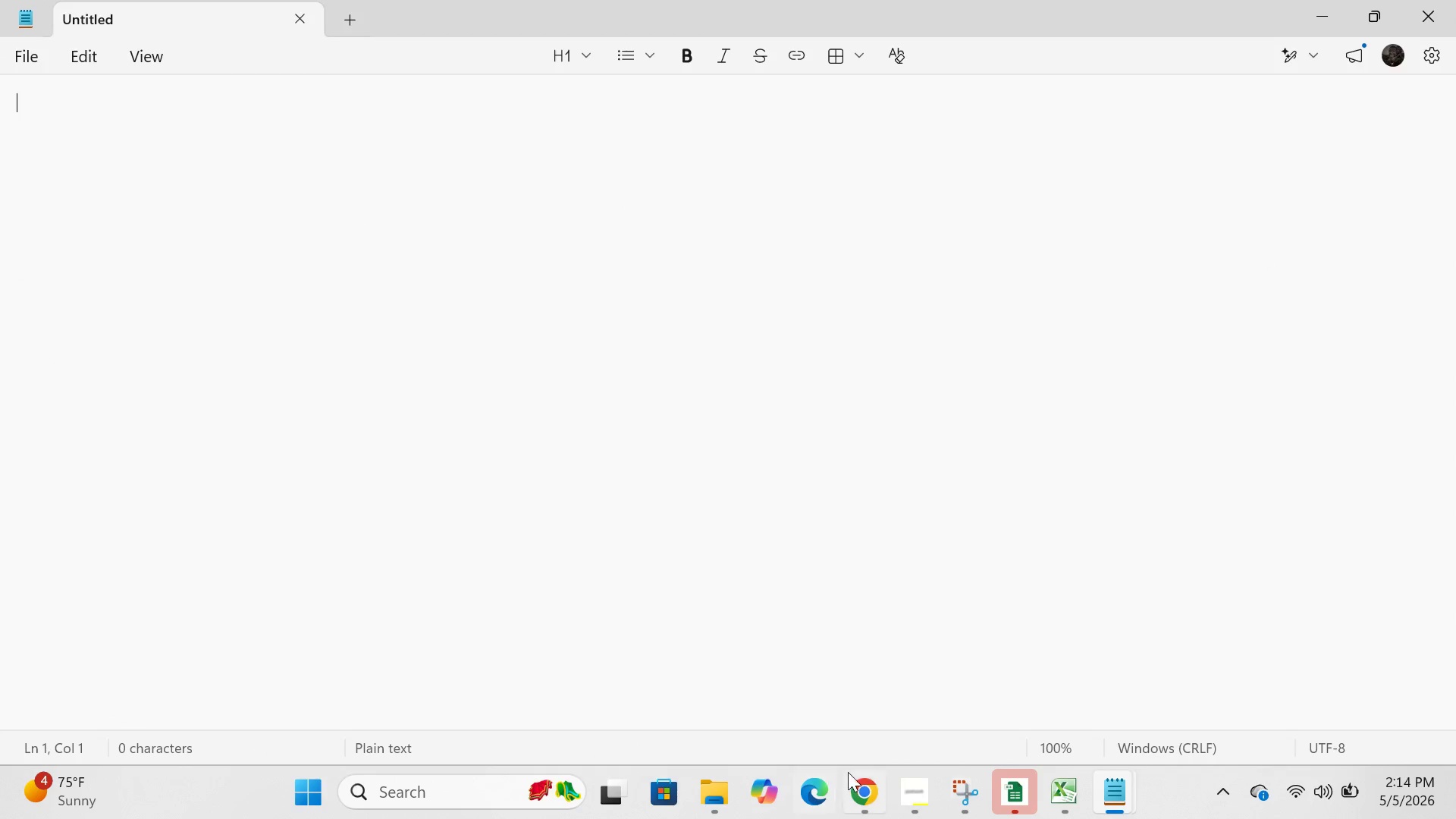 
left_click([867, 778])
 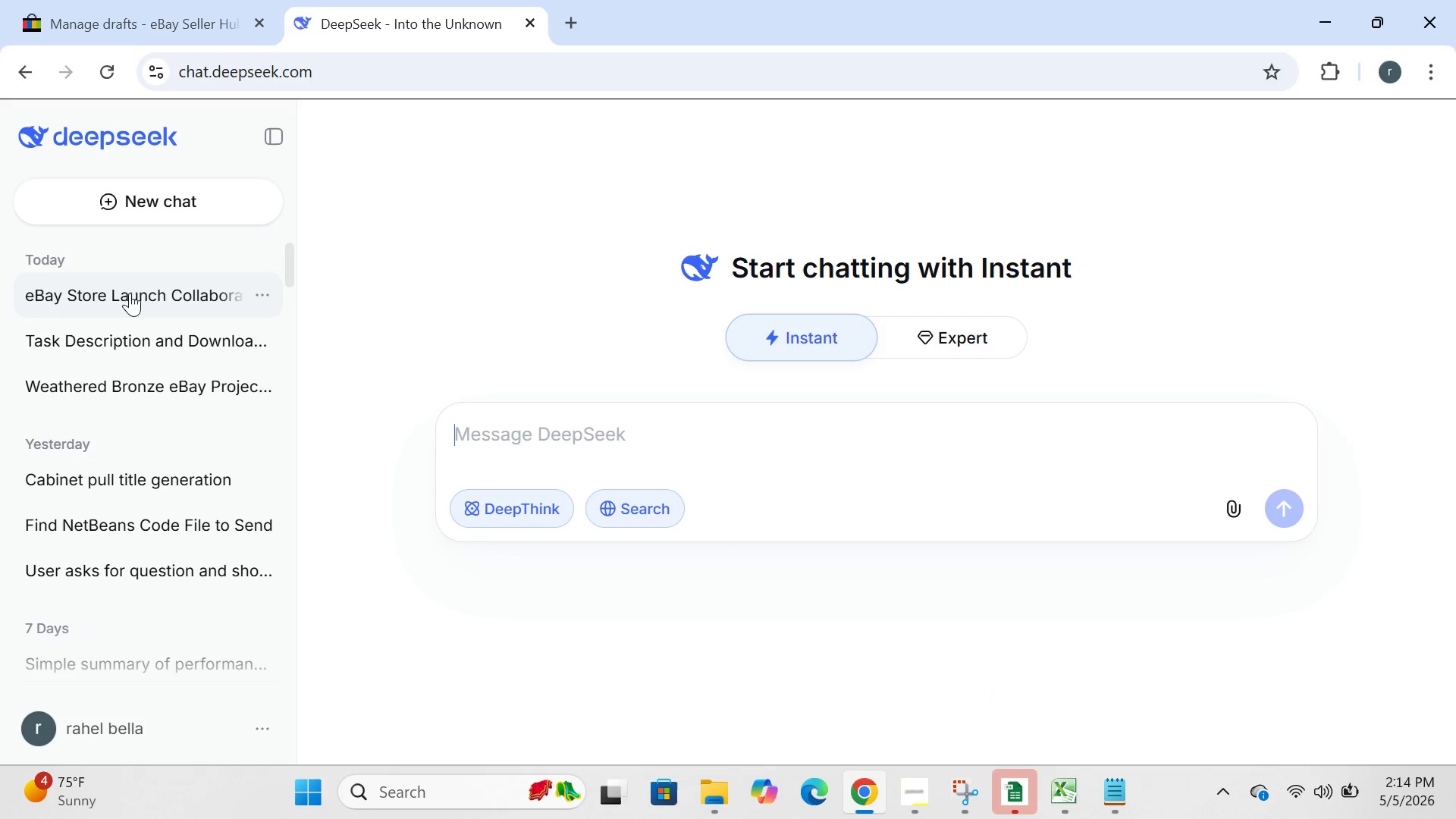 
left_click([151, 281])
 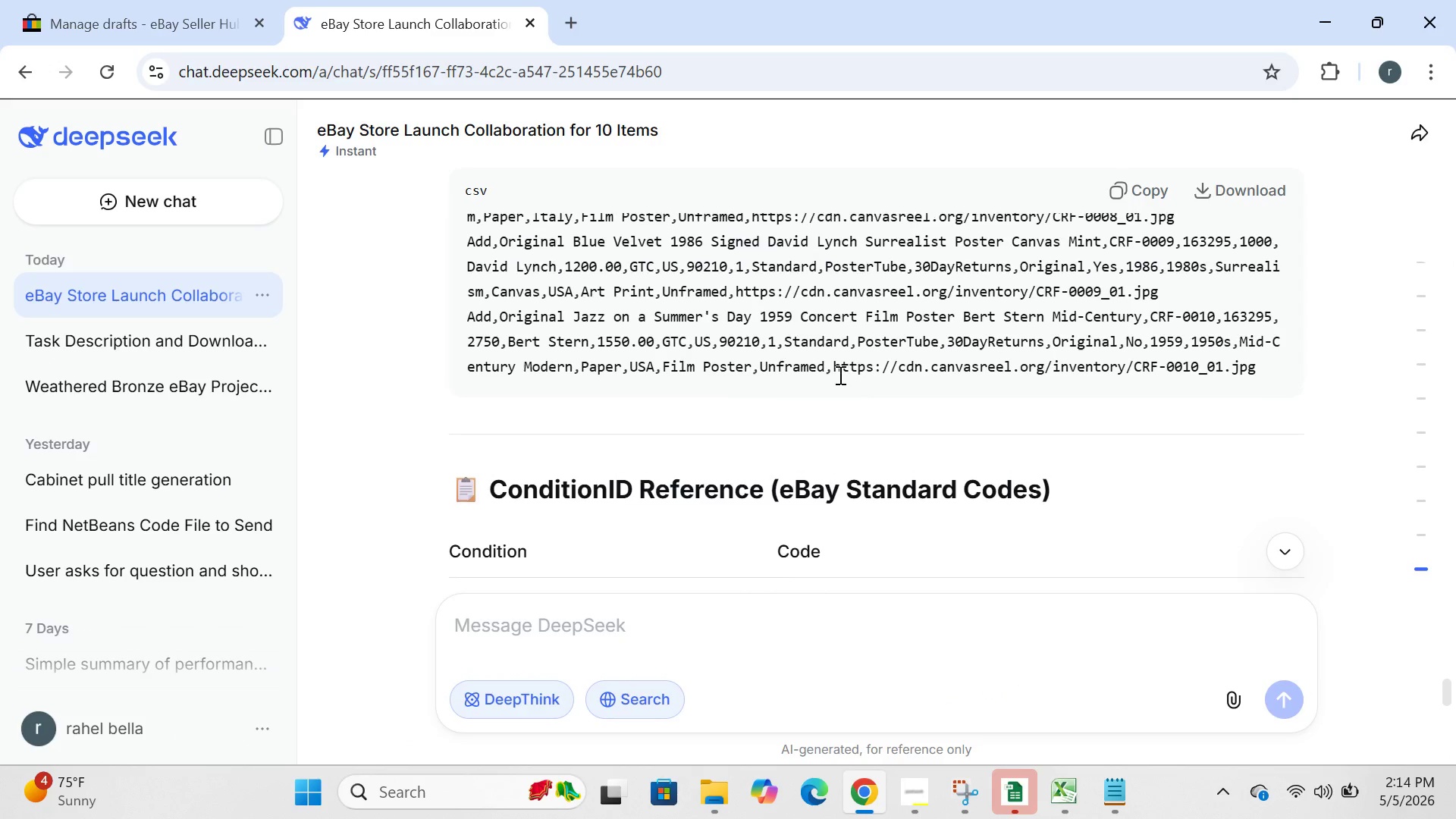 
wait(7.48)
 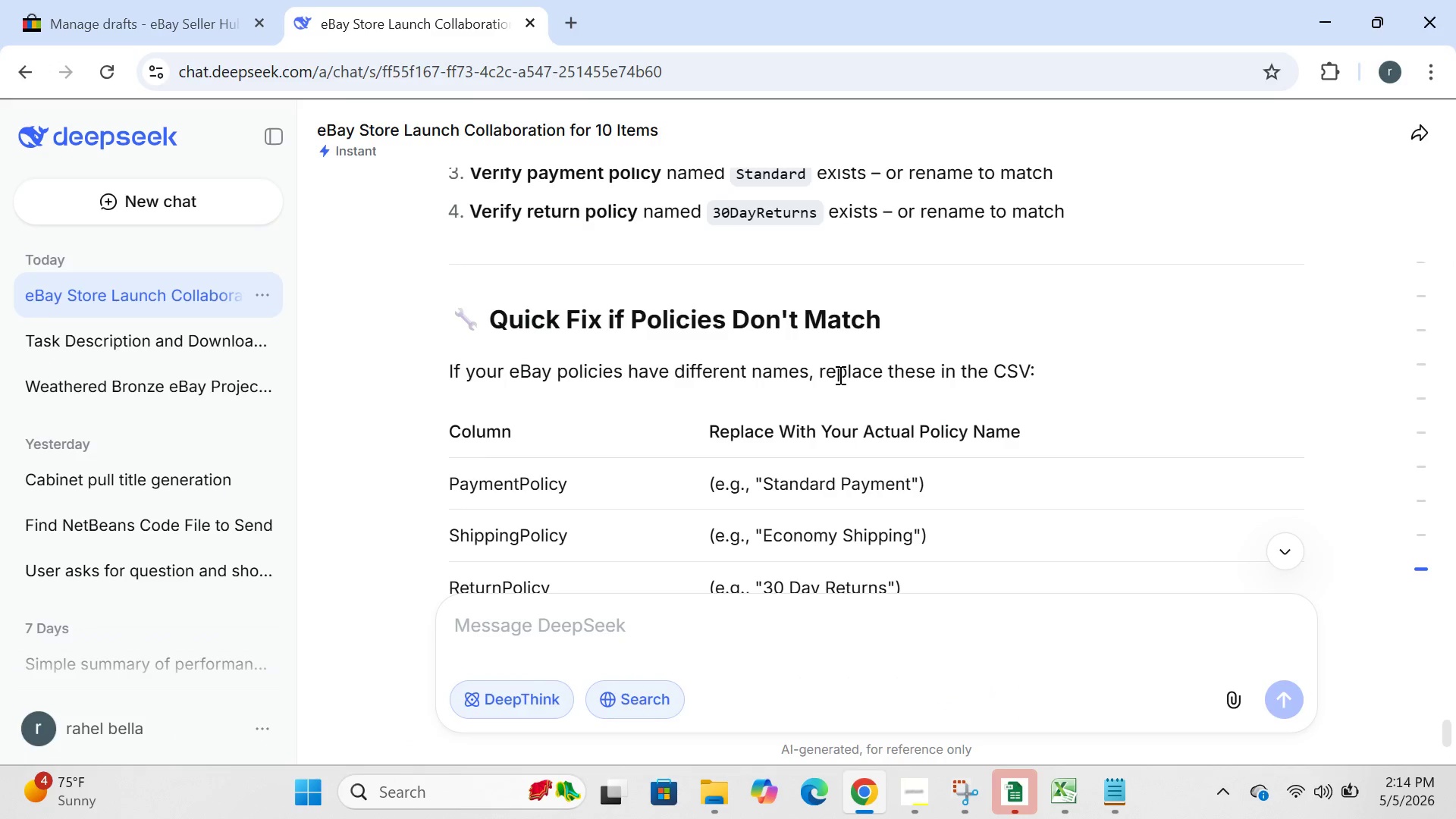 
left_click([1126, 187])
 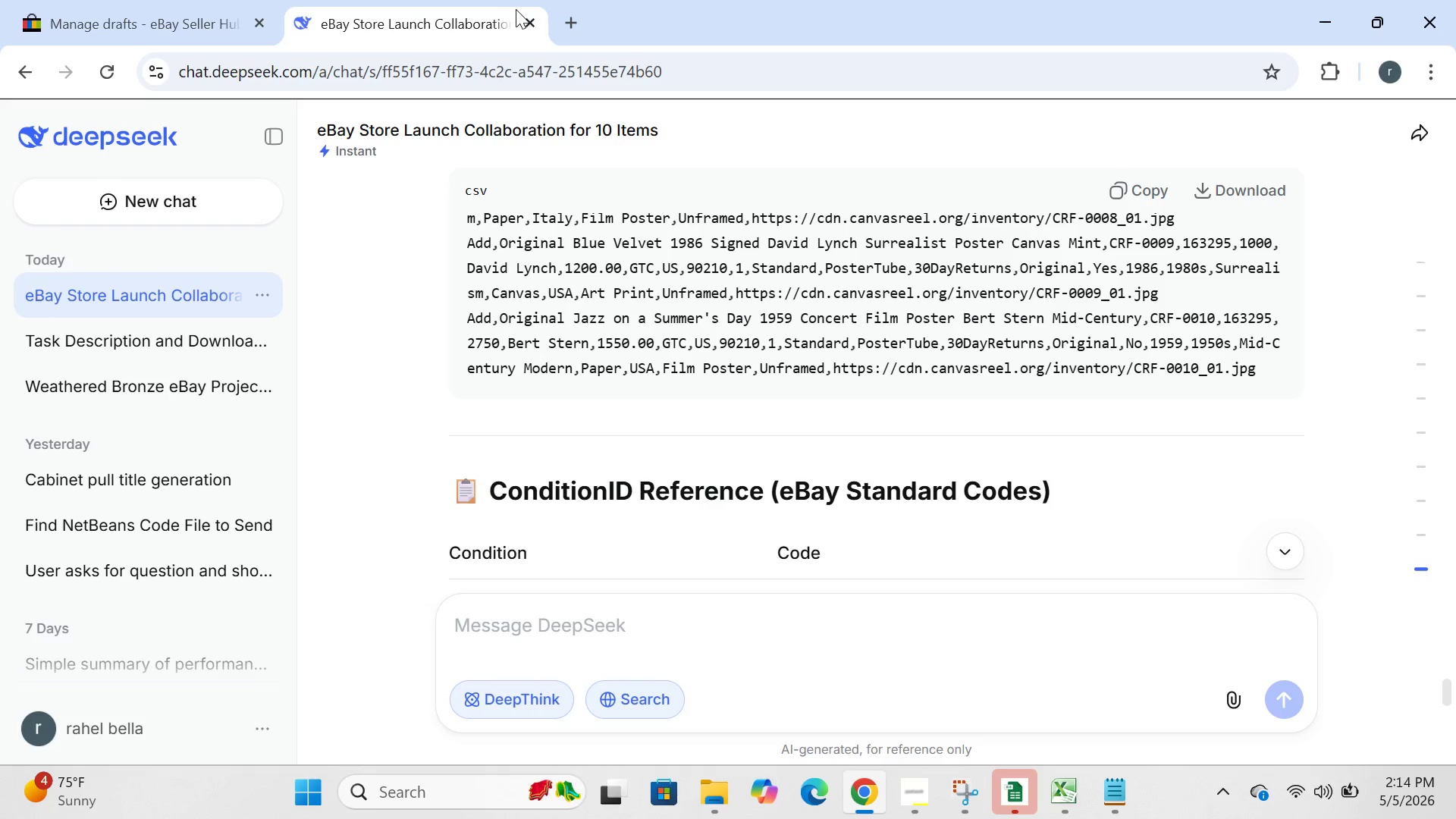 
left_click([527, 14])
 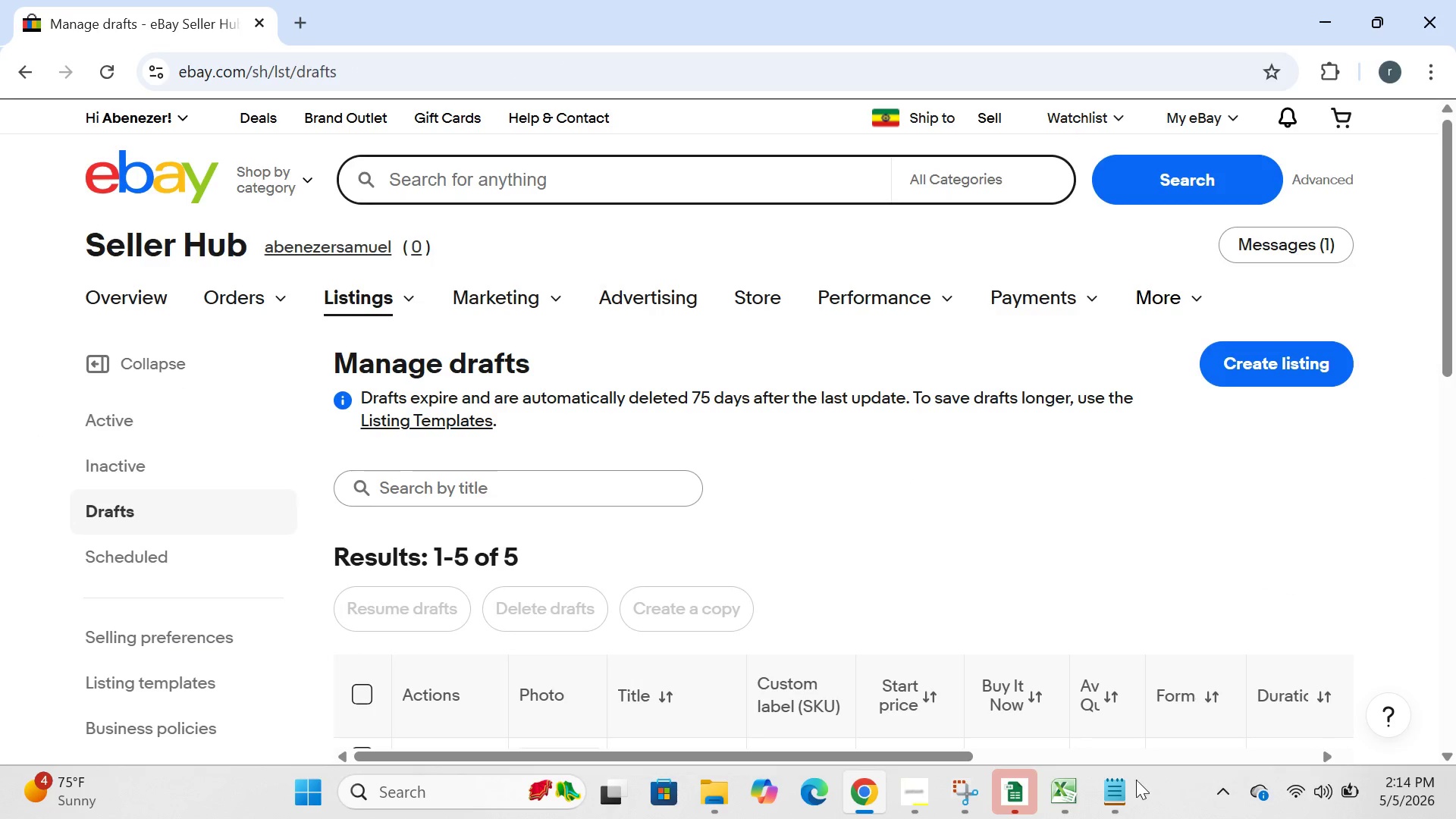 
left_click([1127, 784])
 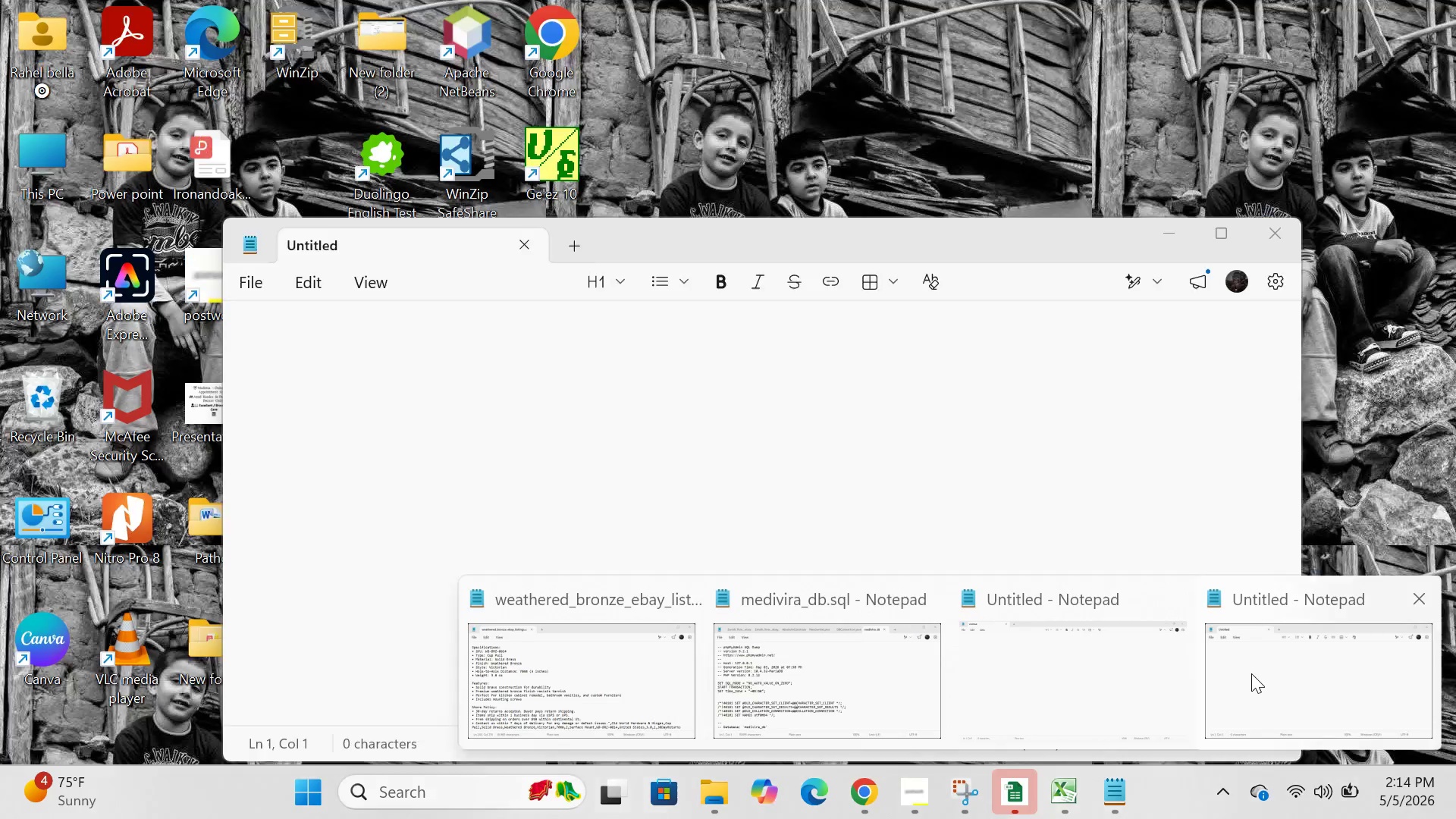 
left_click([1253, 673])
 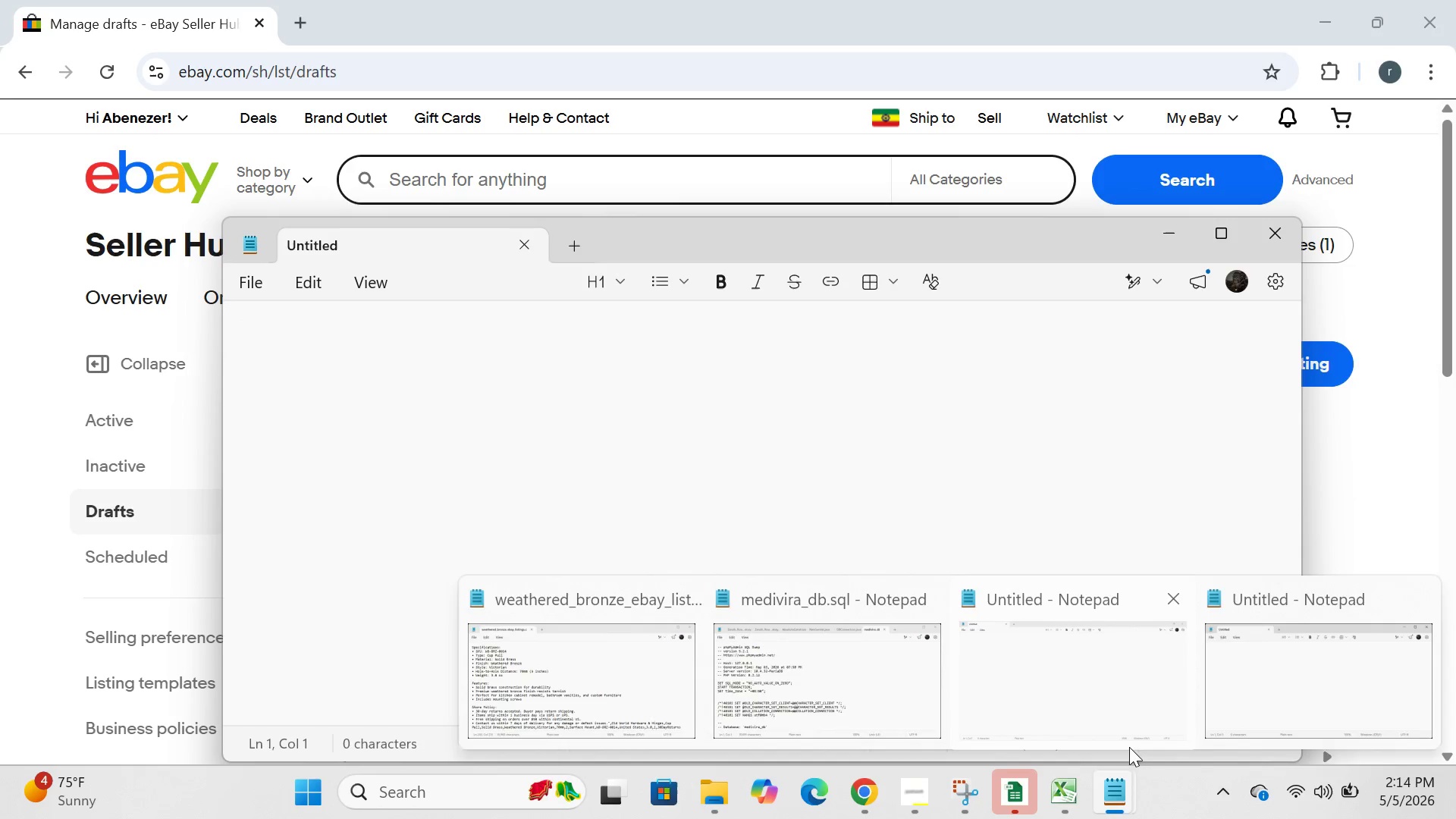 
left_click([1109, 679])
 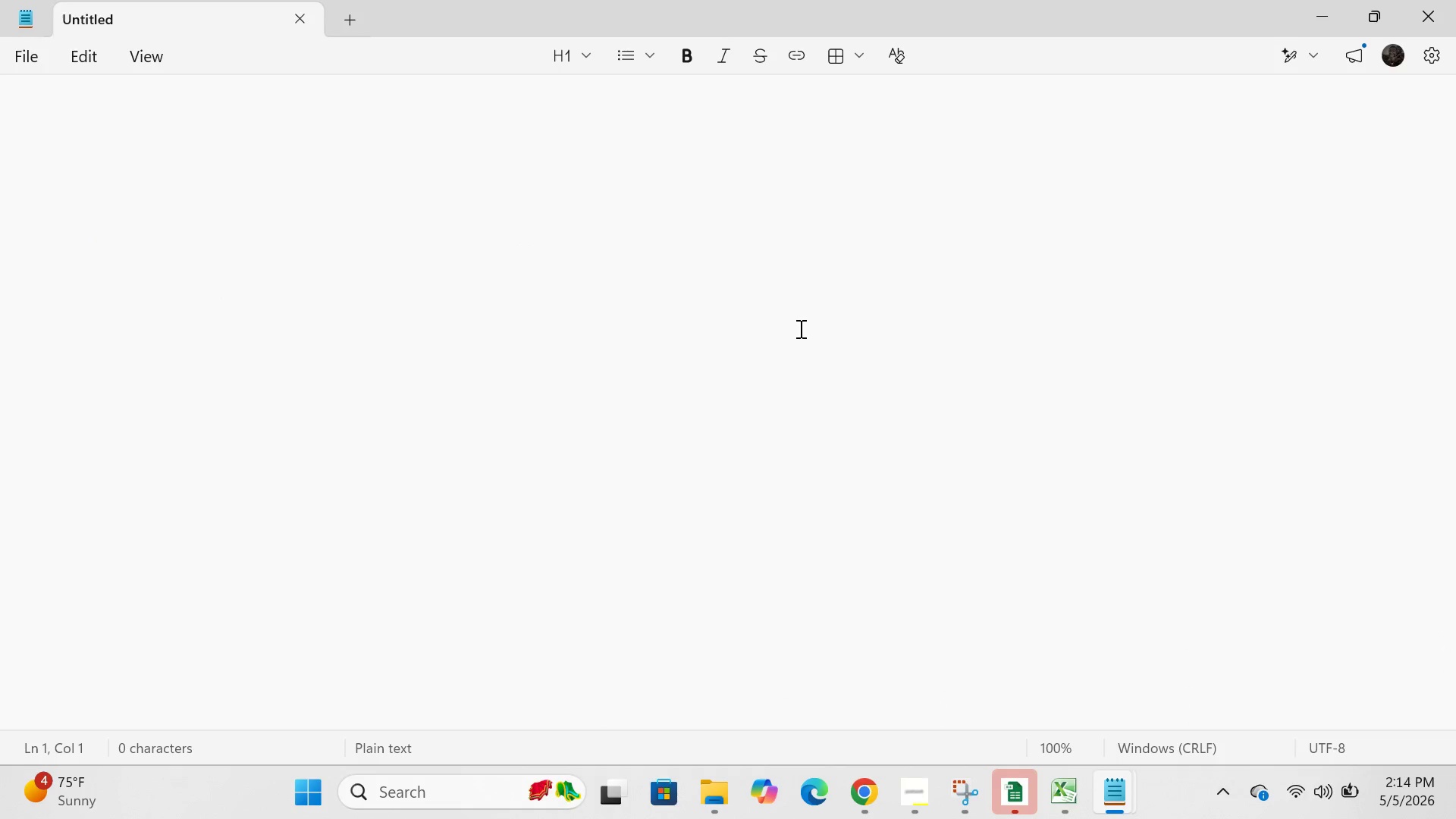 
key(Control+V)
 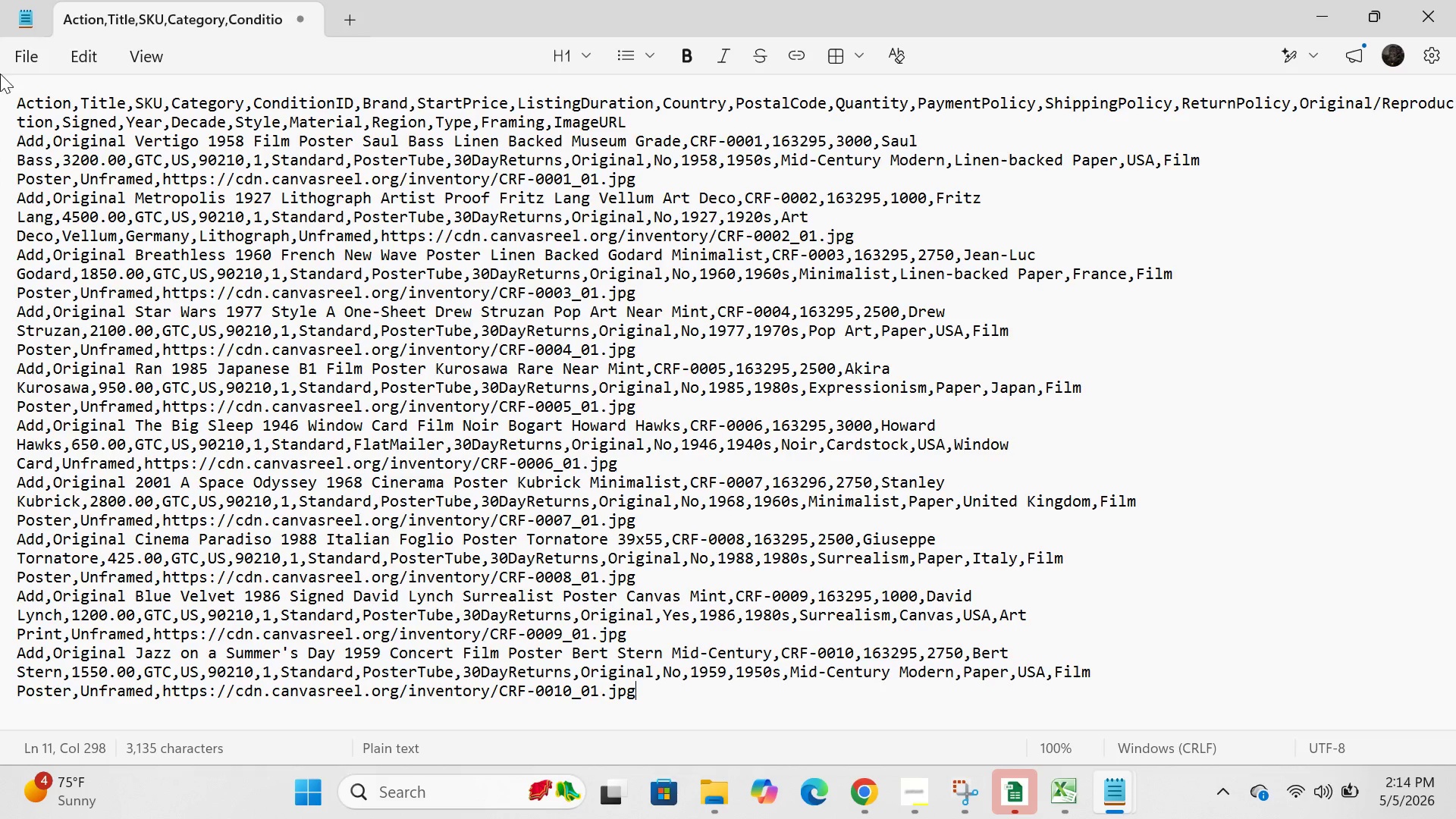 
left_click([39, 50])
 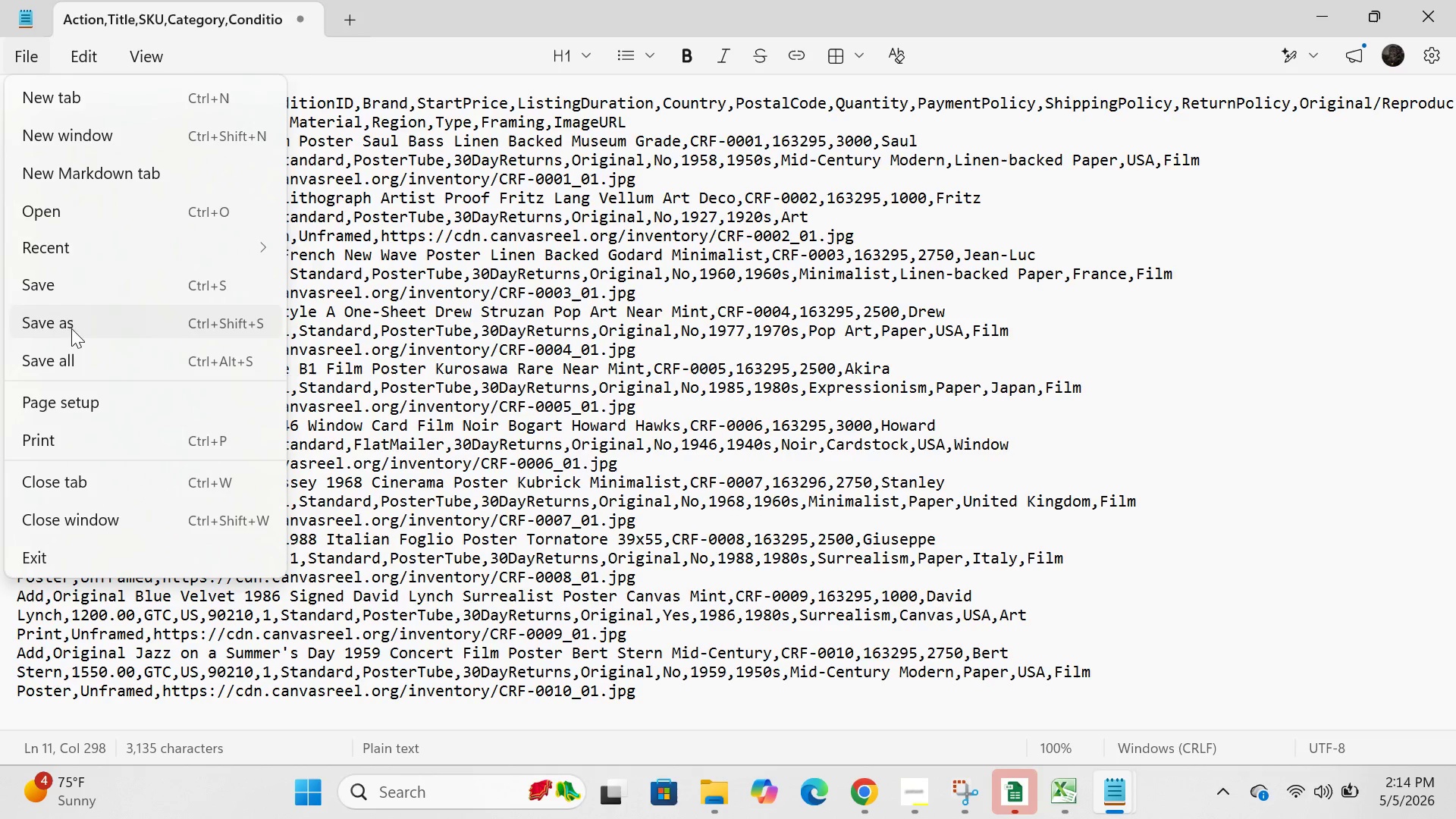 
left_click([88, 337])
 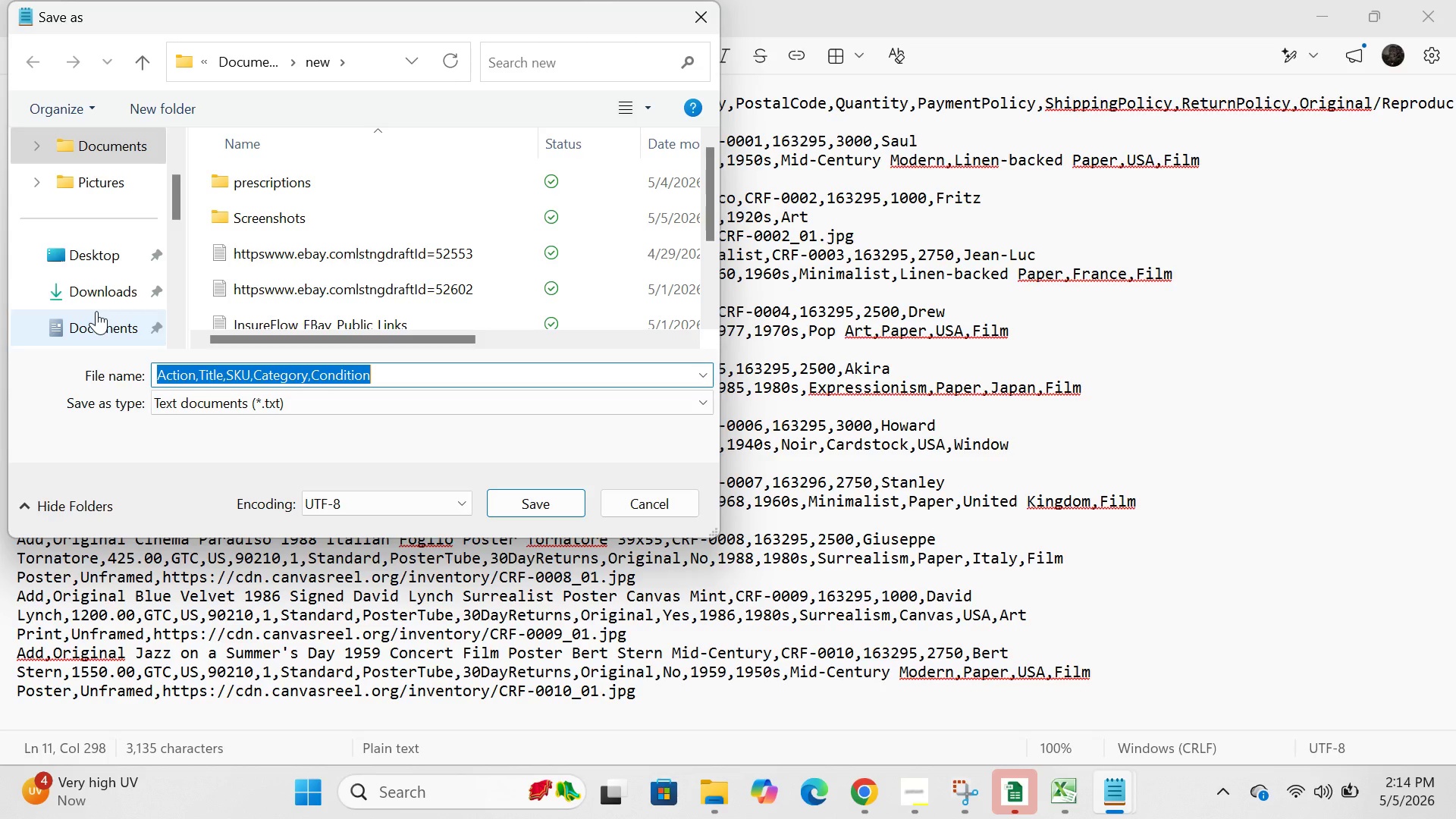 
wait(27.17)
 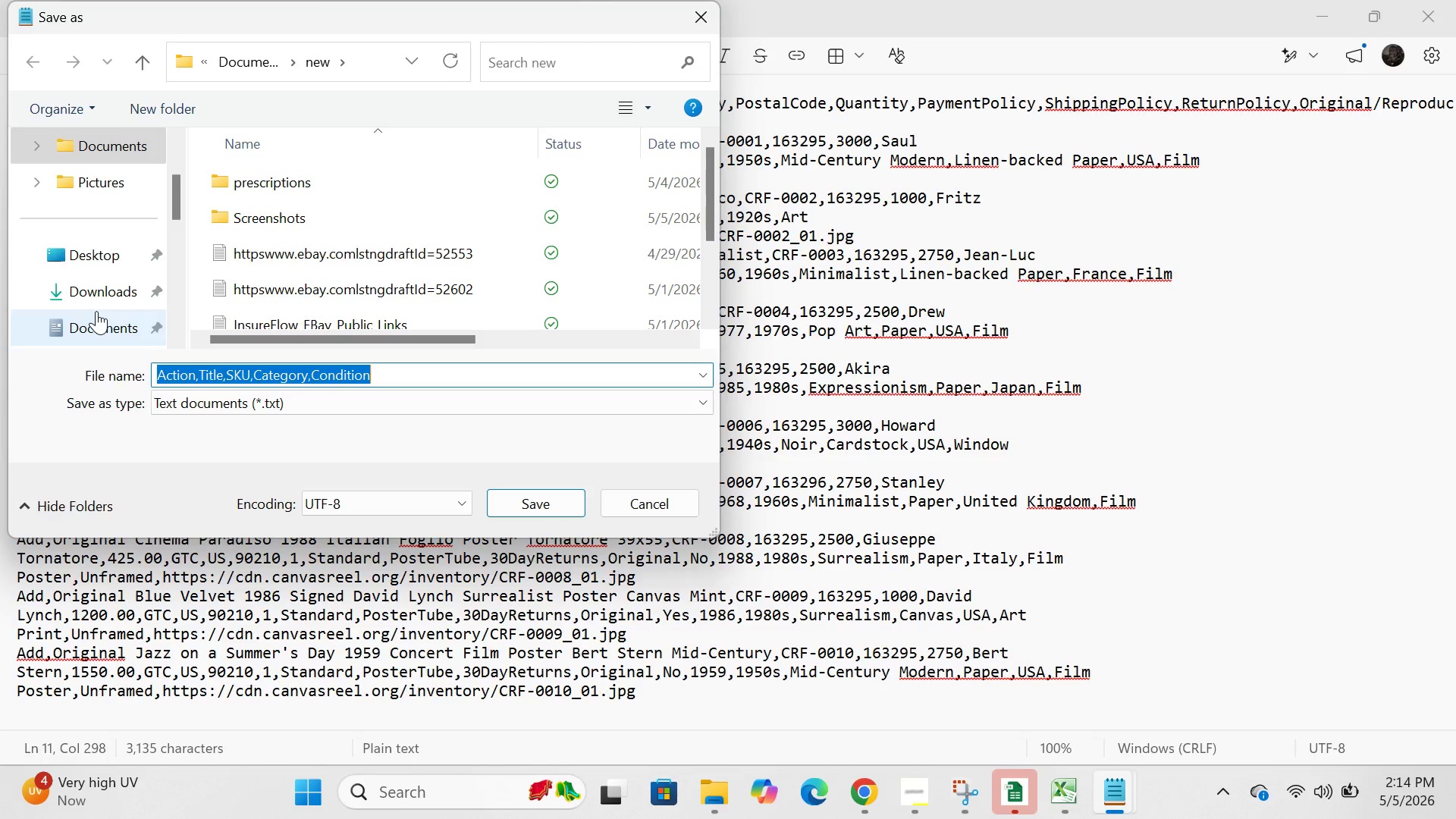 
key(Backspace)
 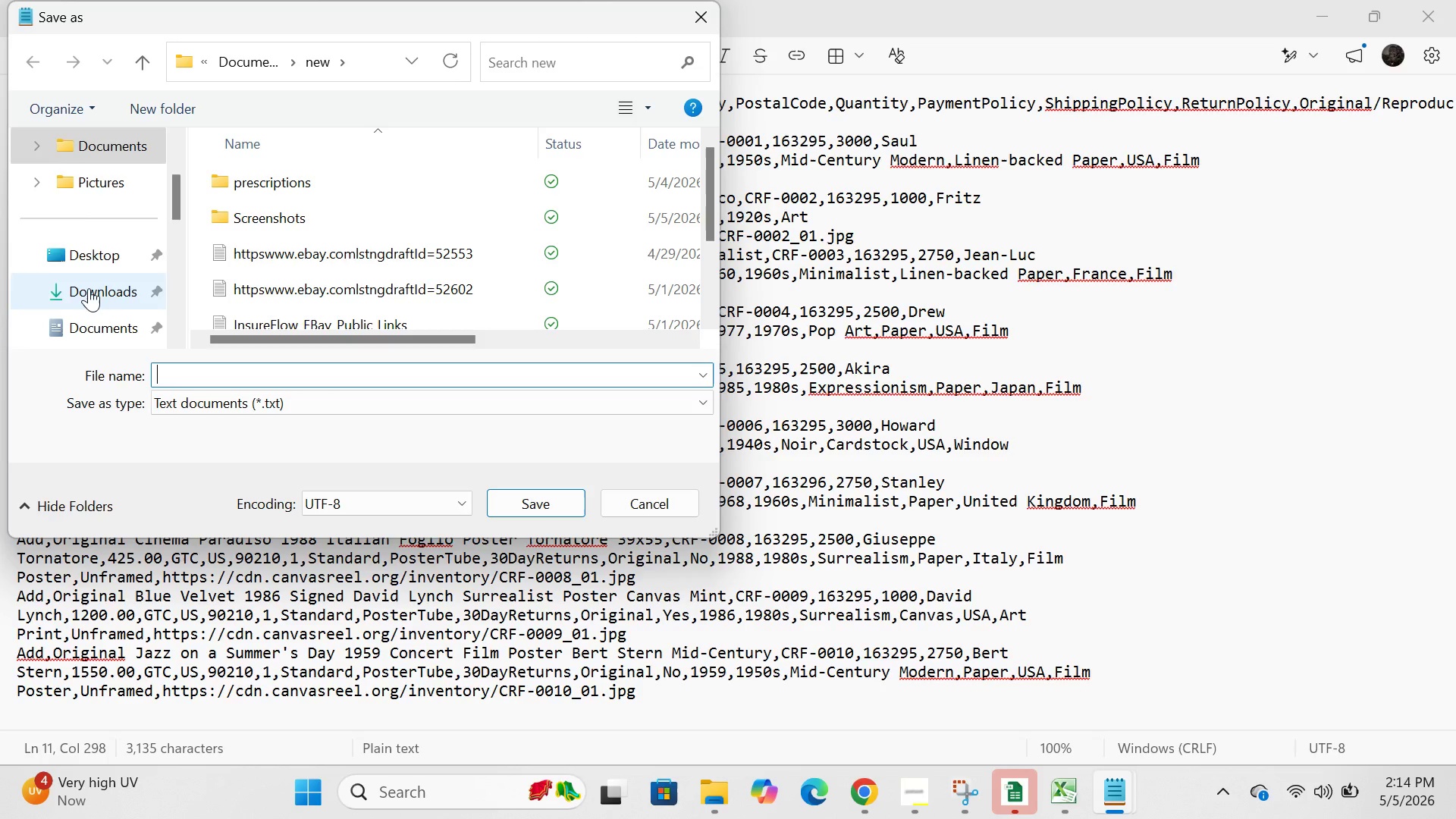 
scroll: coordinate [89, 288], scroll_direction: down, amount: 2.0
 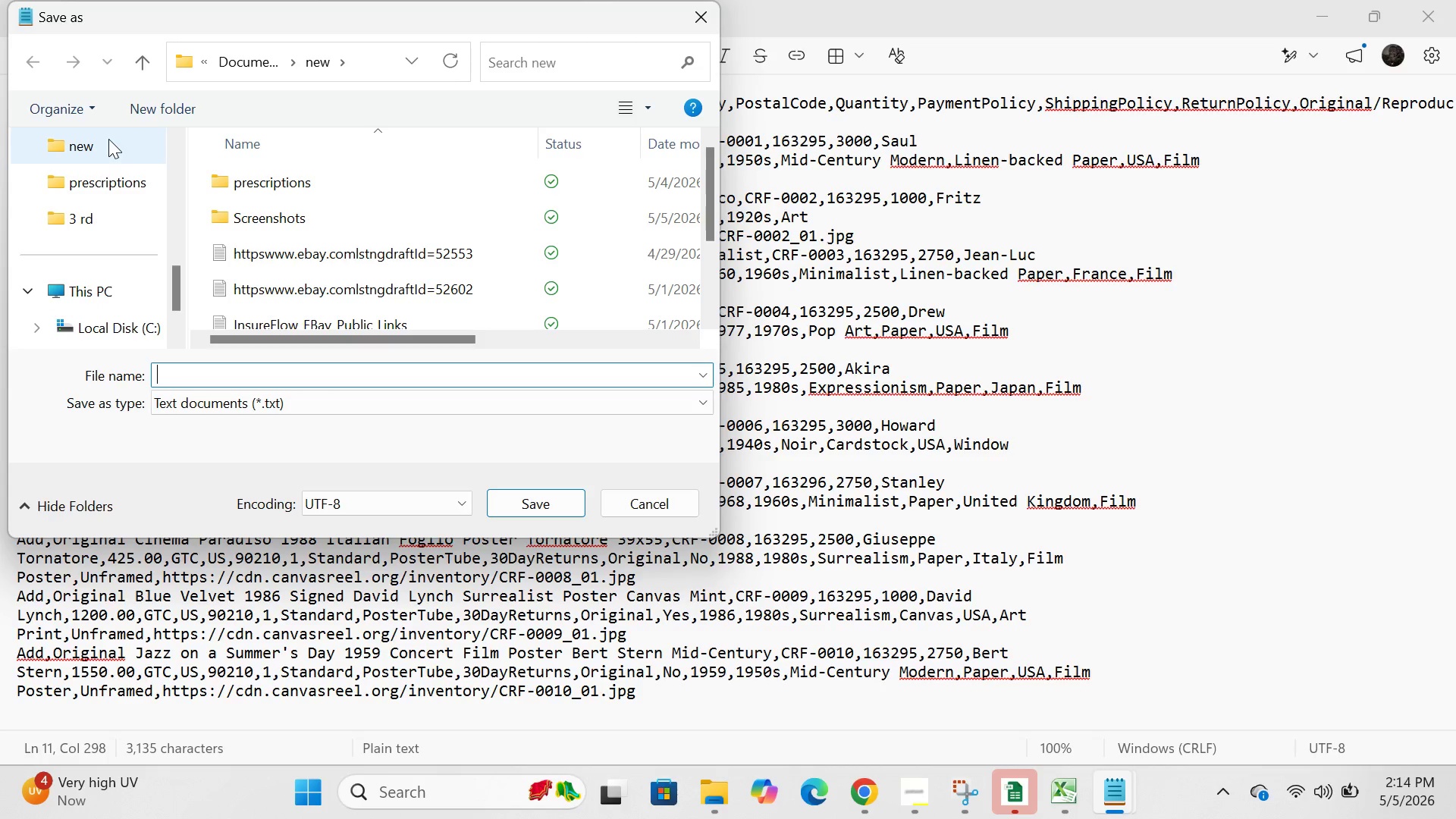 
double_click([108, 139])
 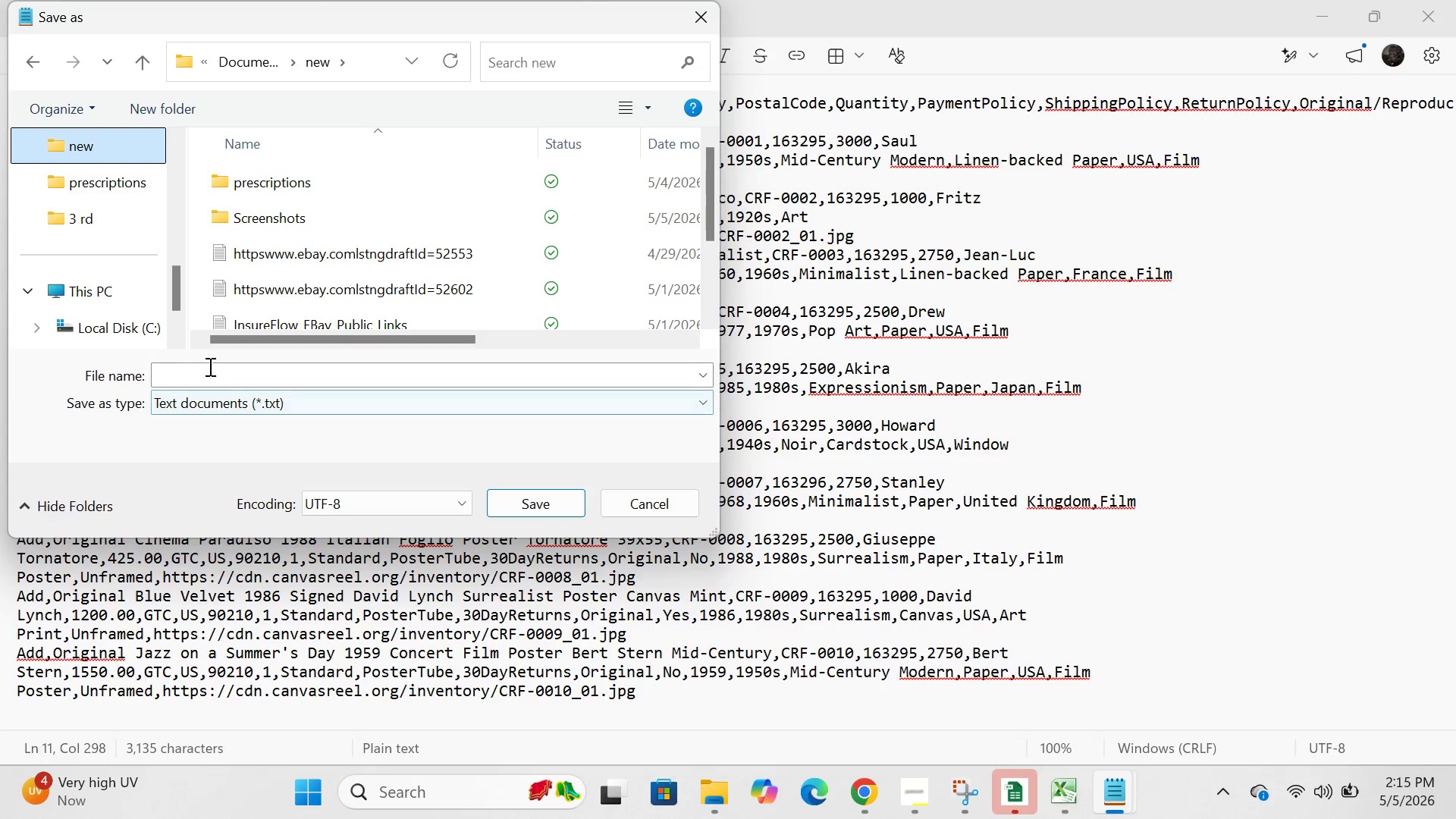 
left_click([209, 378])
 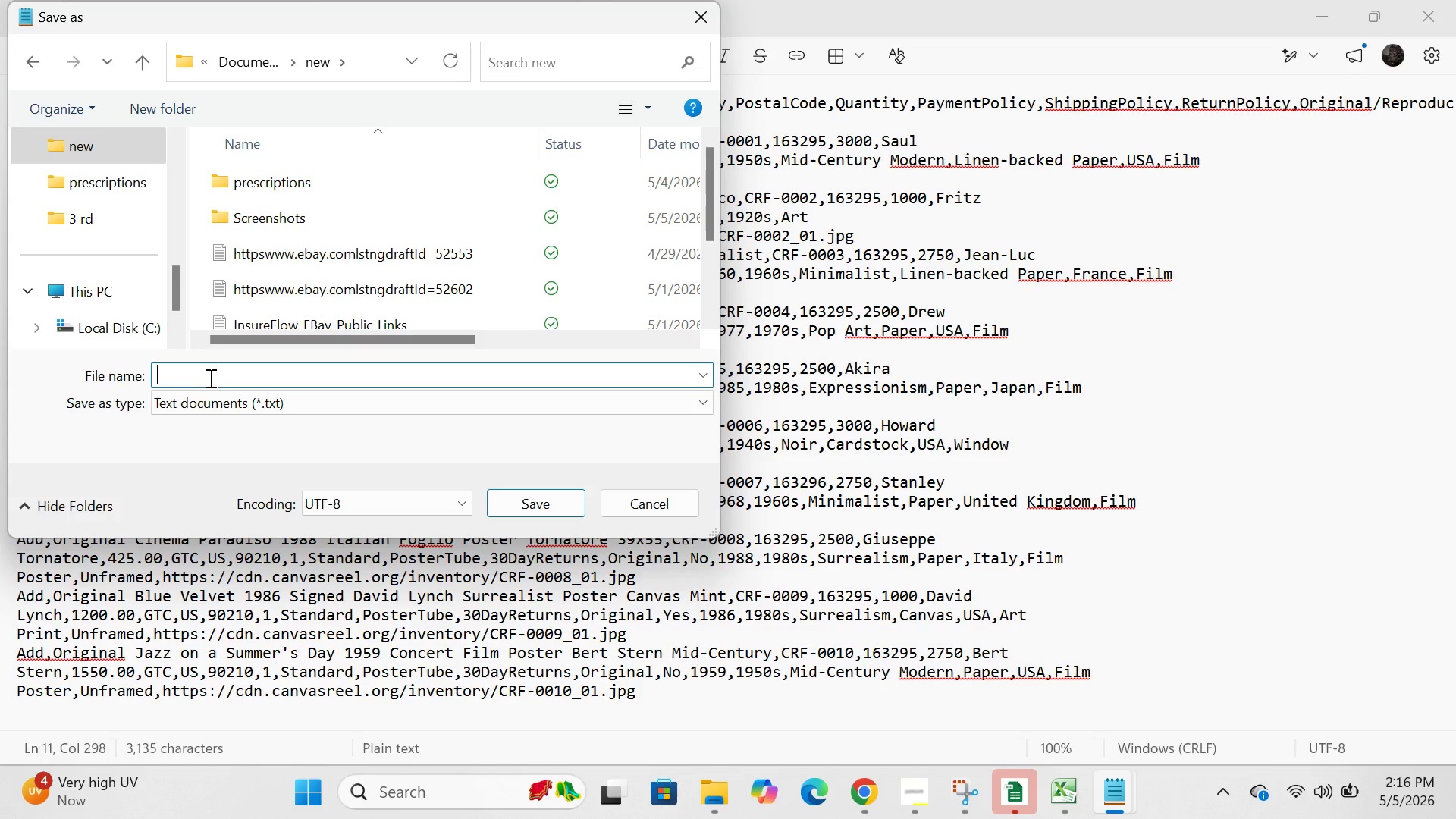 
wait(73.41)
 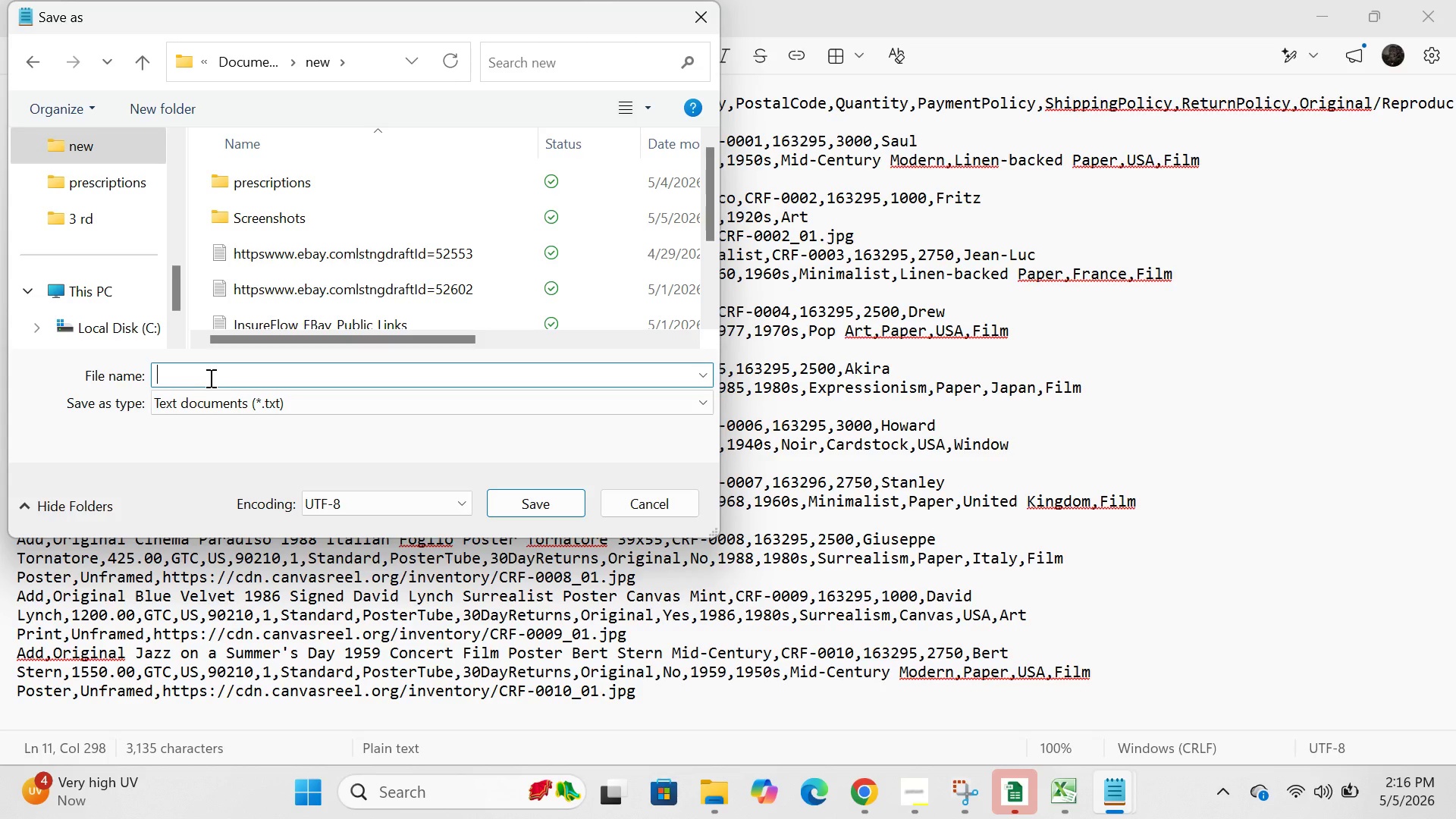 
left_click([693, 27])
 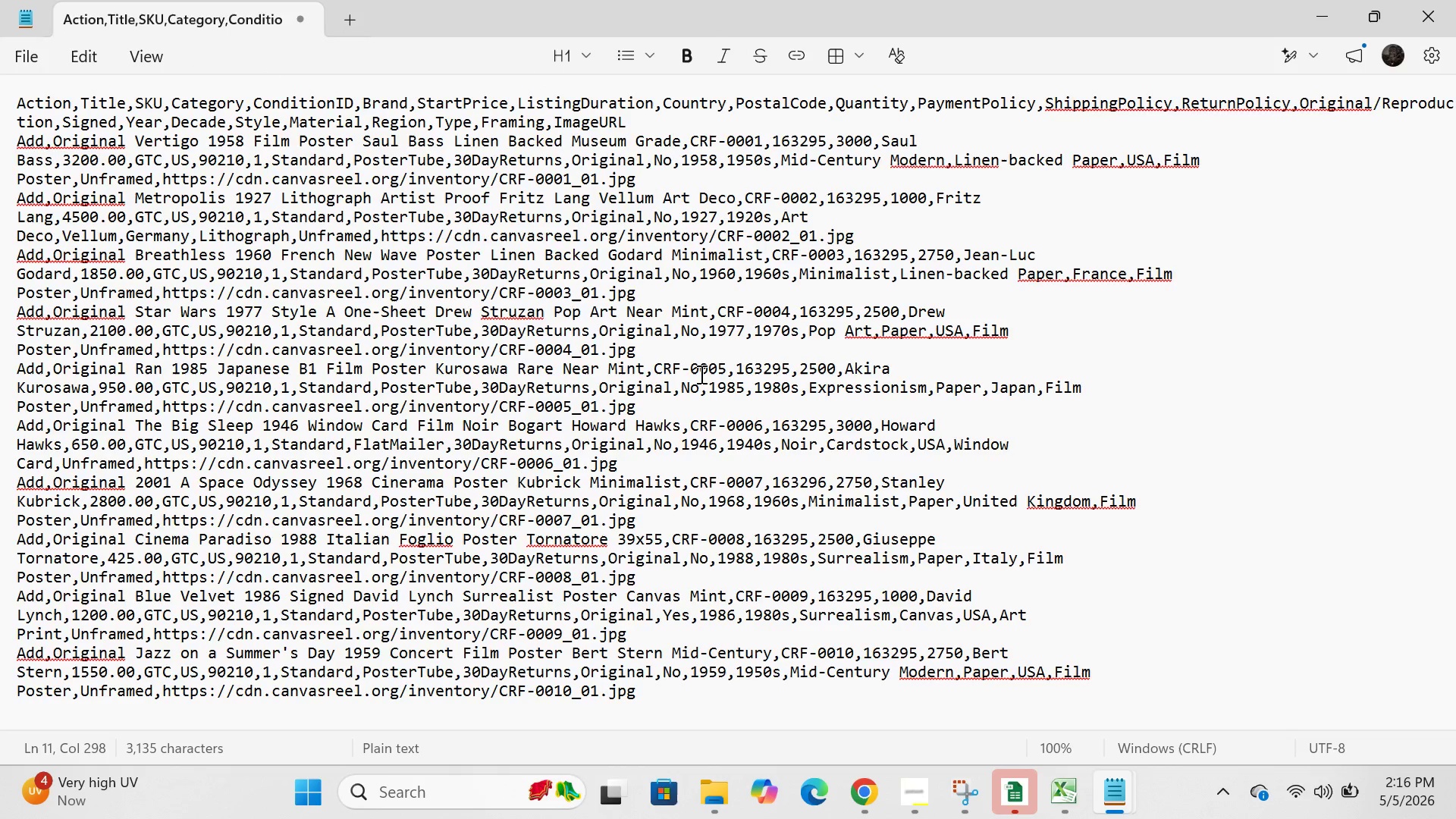 
left_click([700, 374])
 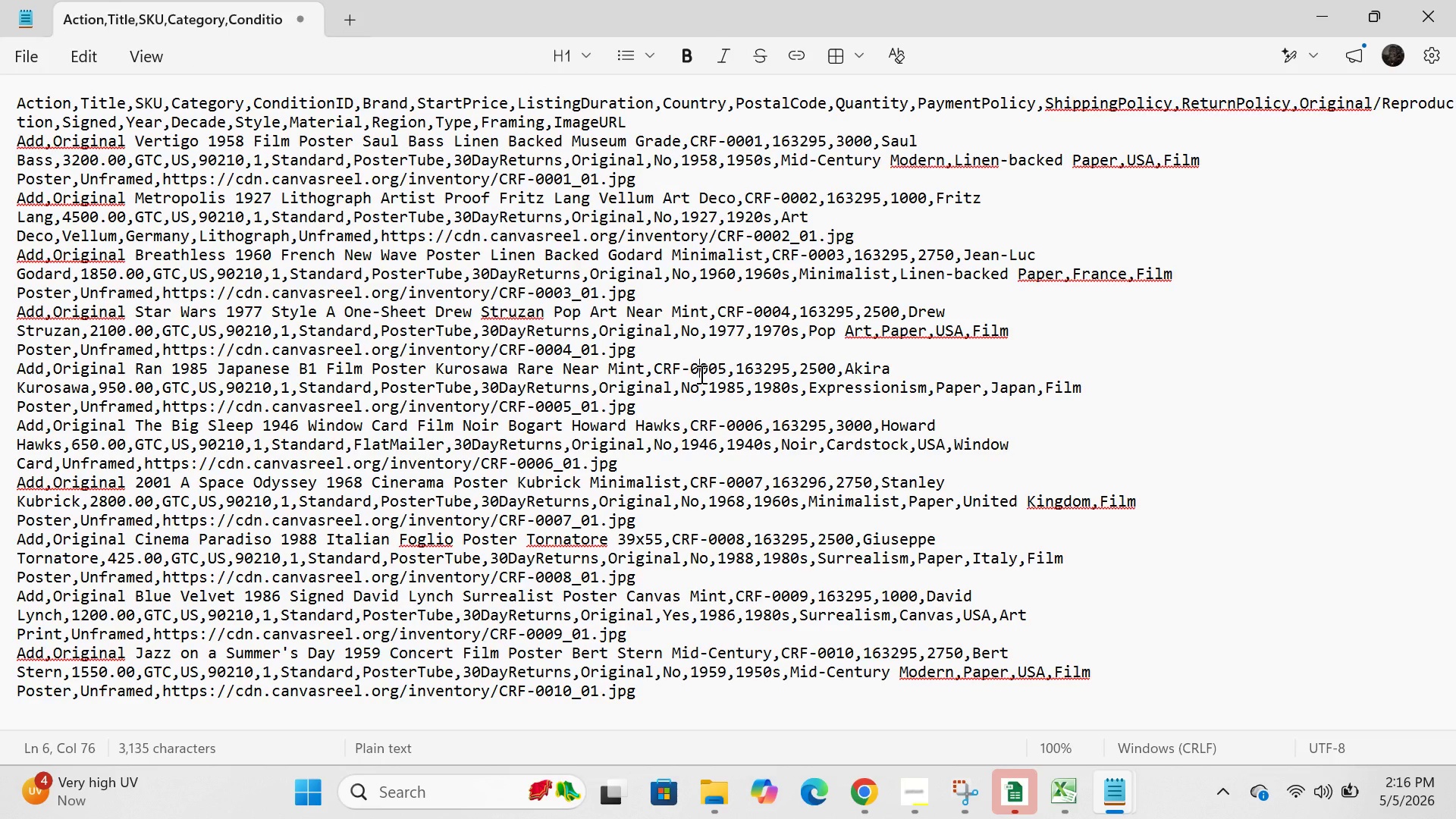 
key(Control+A)
 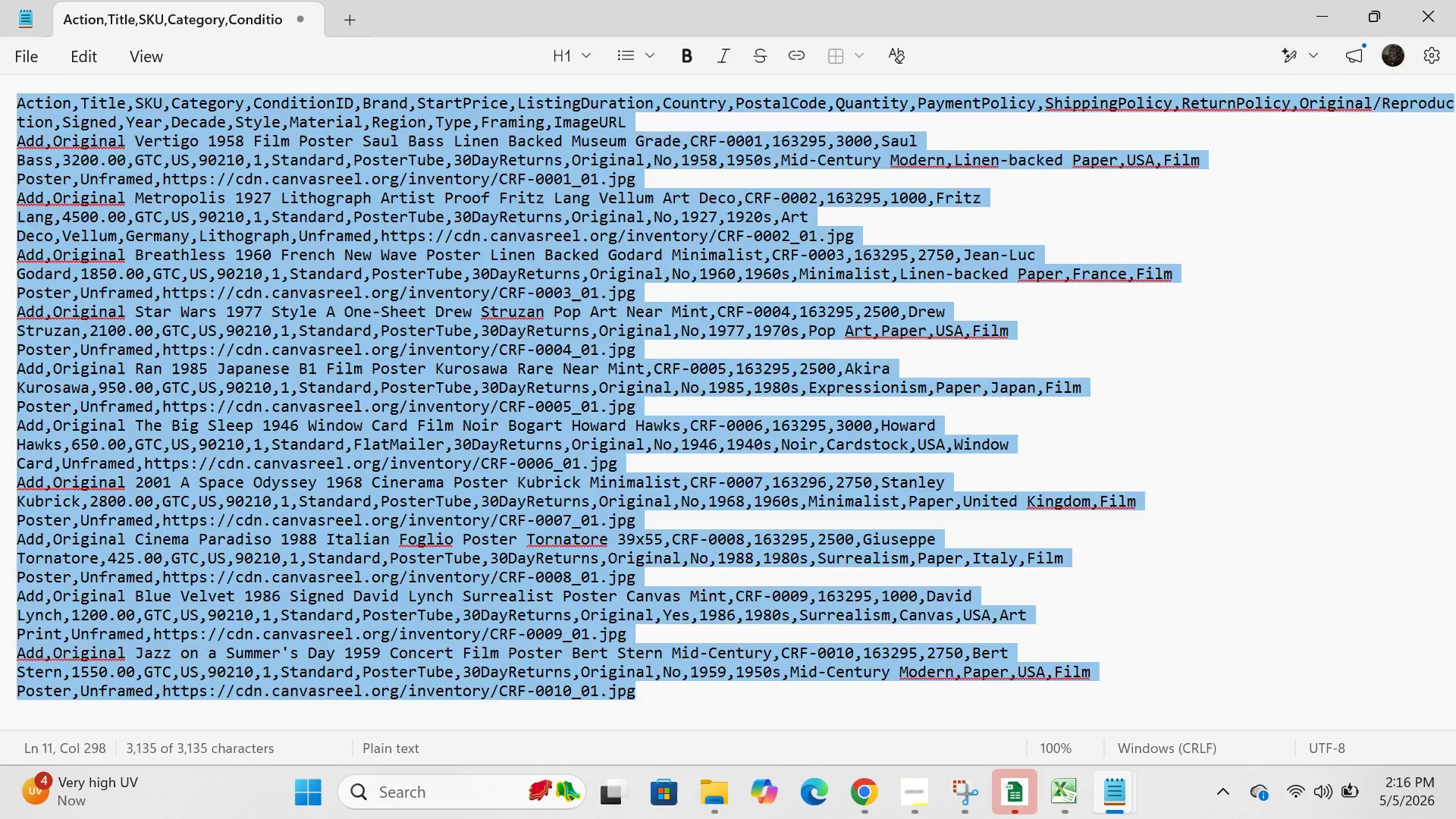 
key(Backspace)
 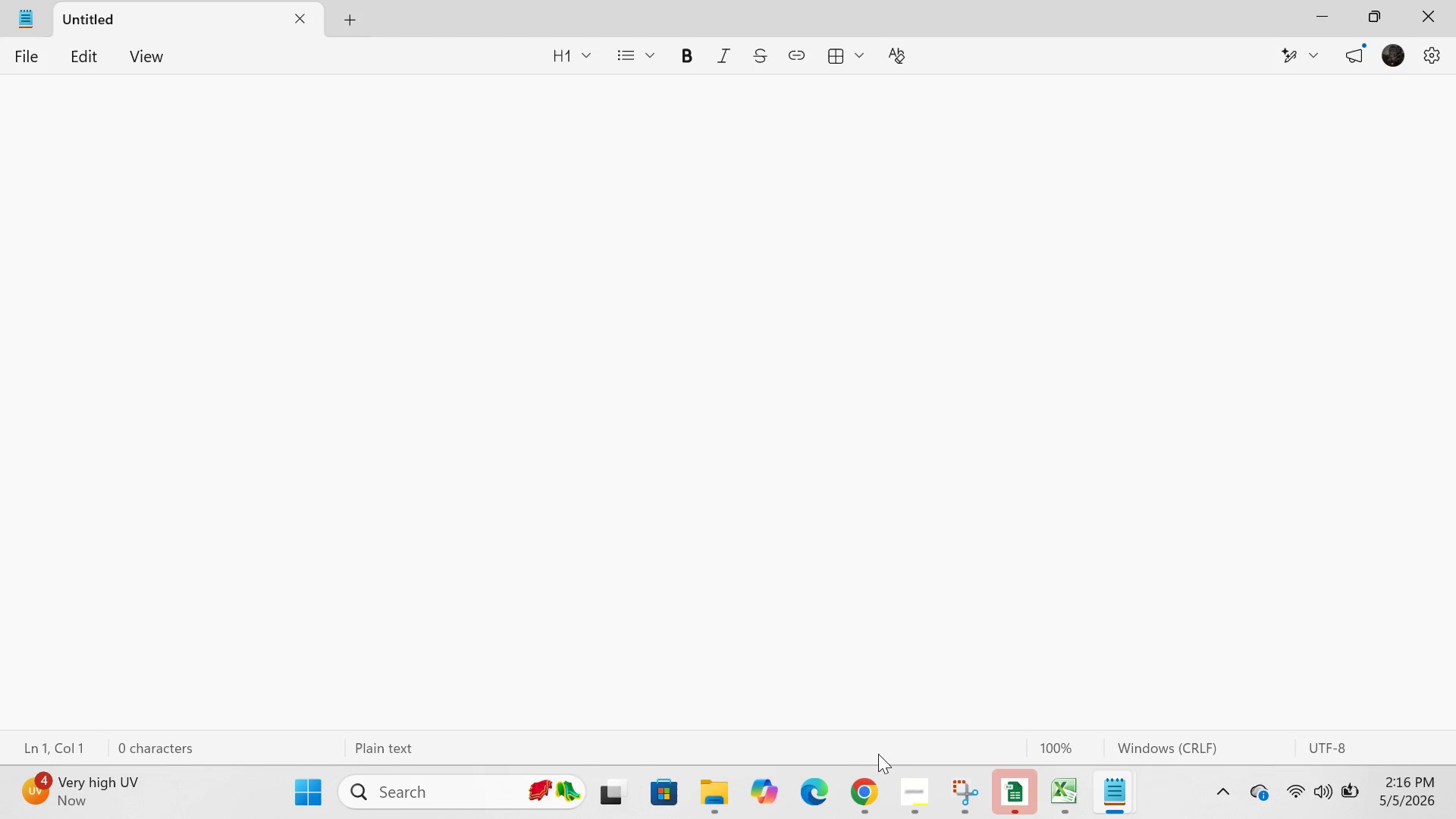 
left_click([868, 777])
 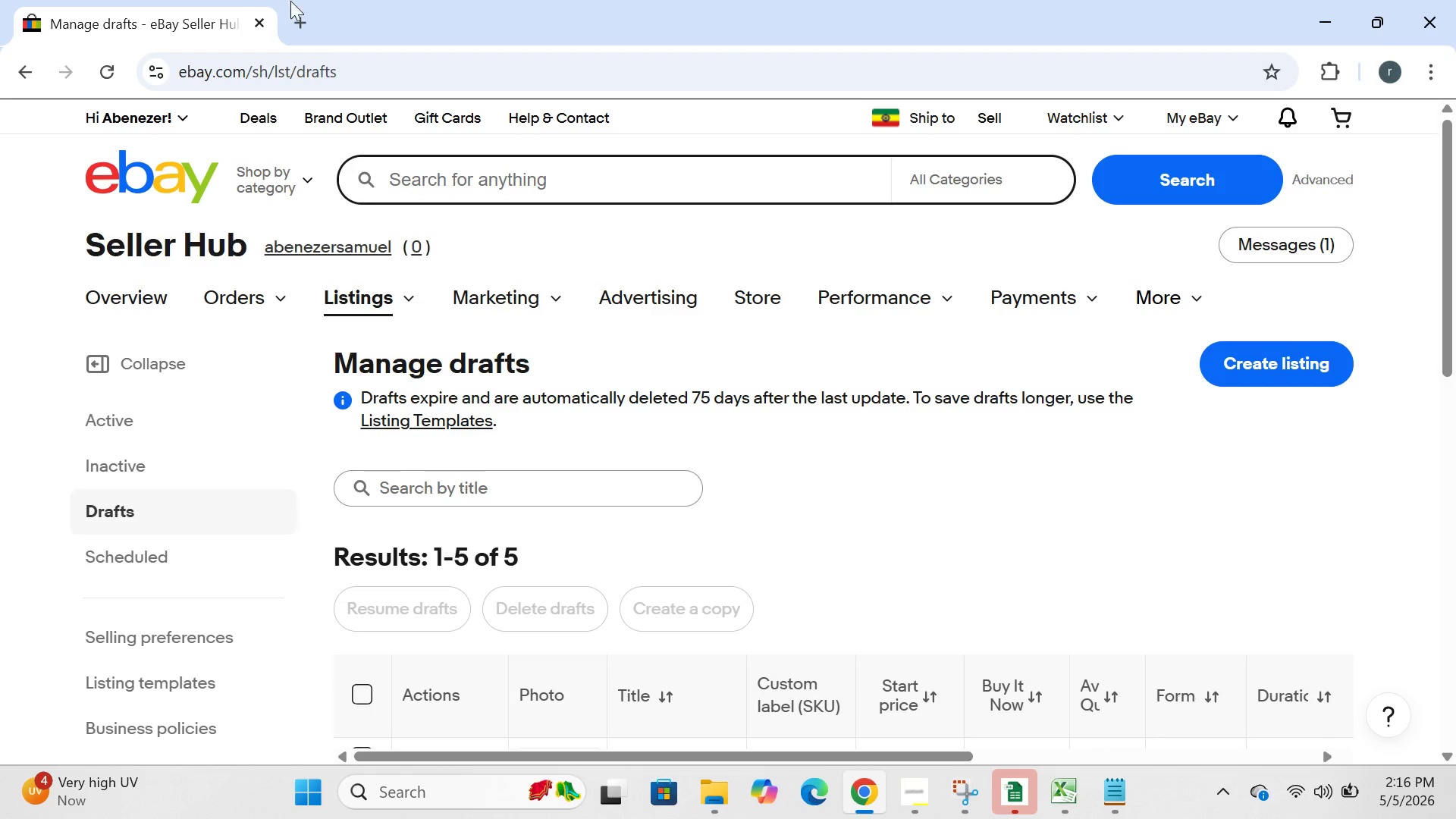 
left_click([305, 14])
 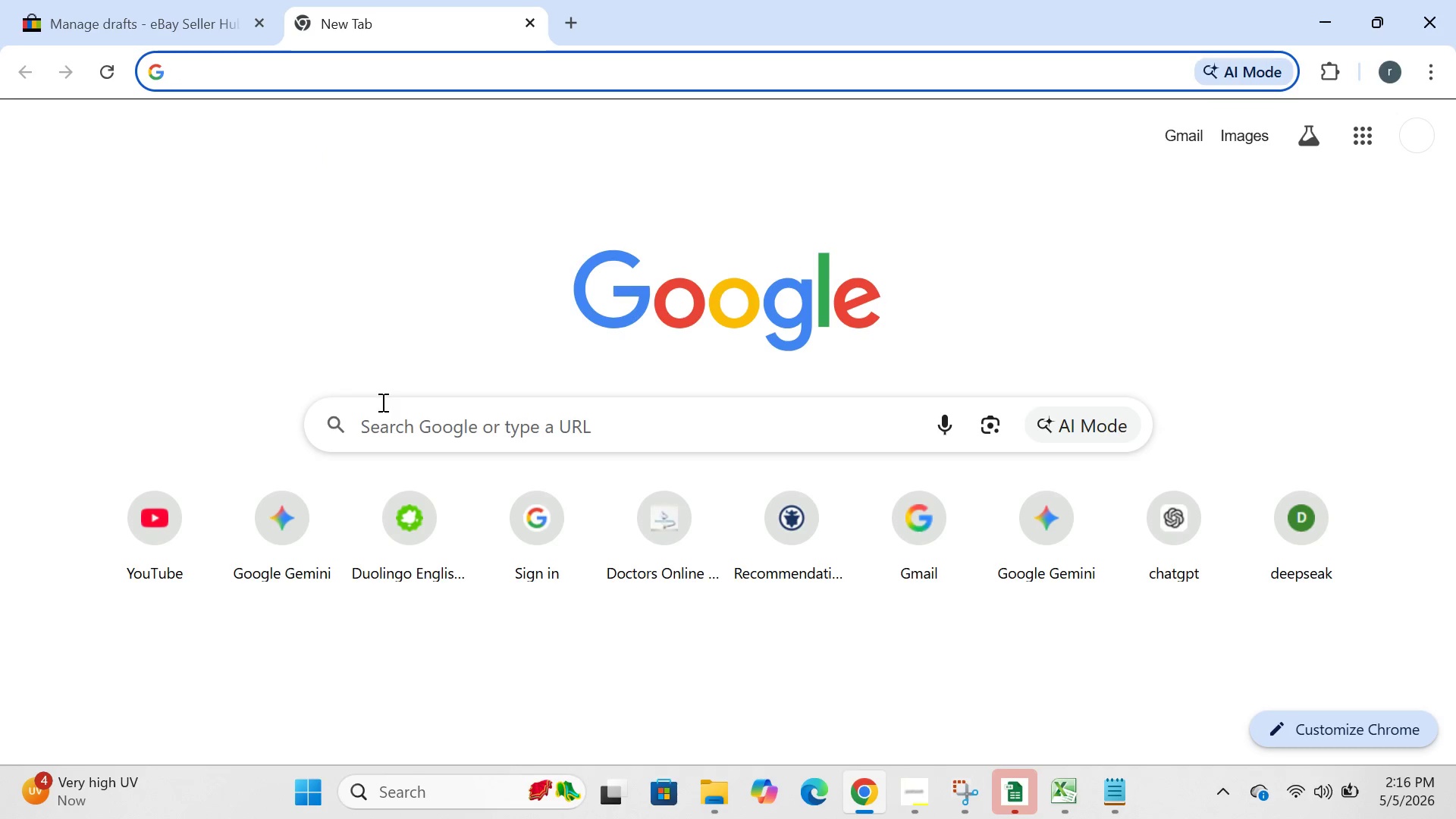 
left_click([381, 409])
 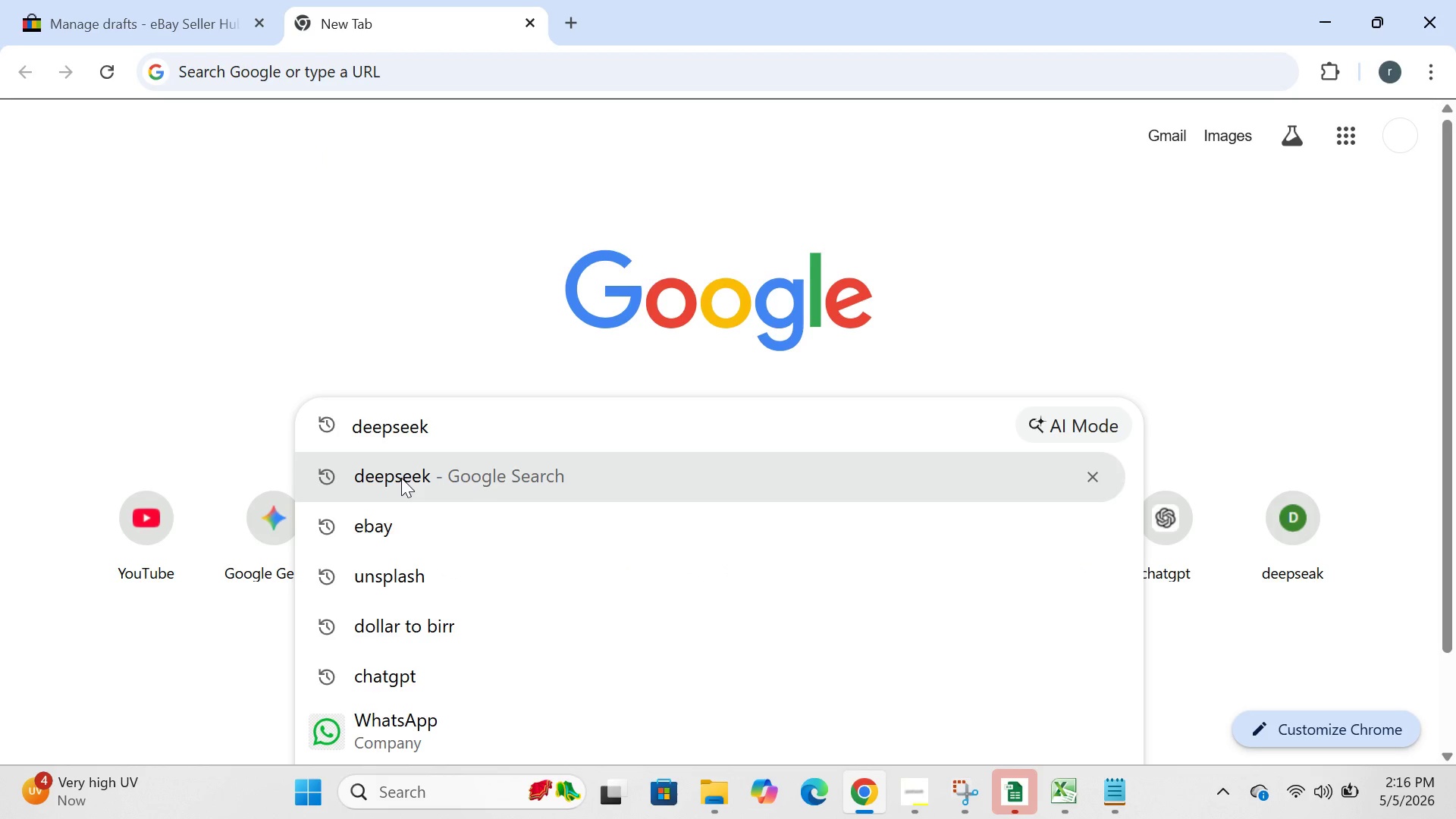 
left_click([401, 478])
 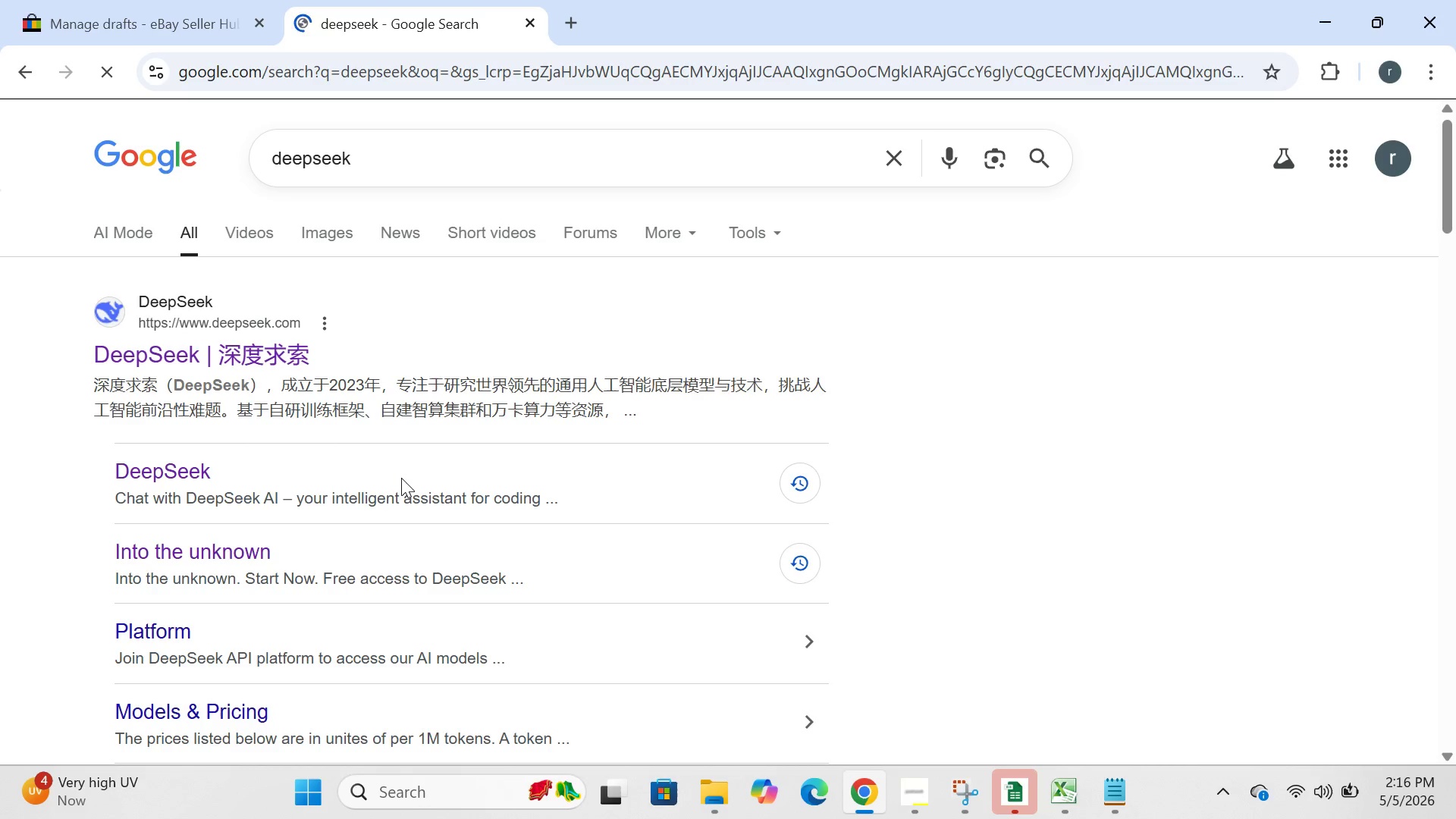 
wait(12.61)
 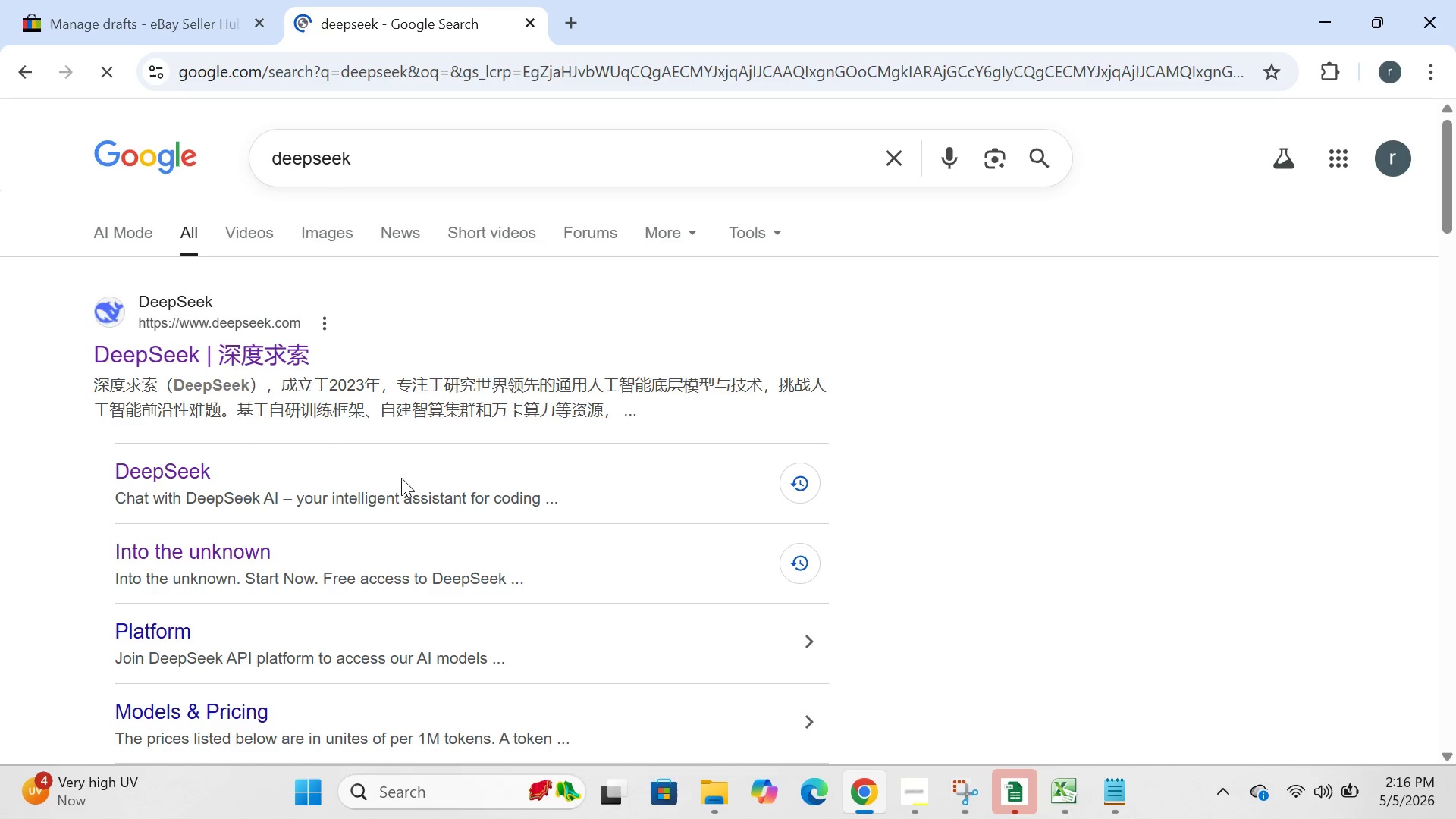 
left_click([193, 469])
 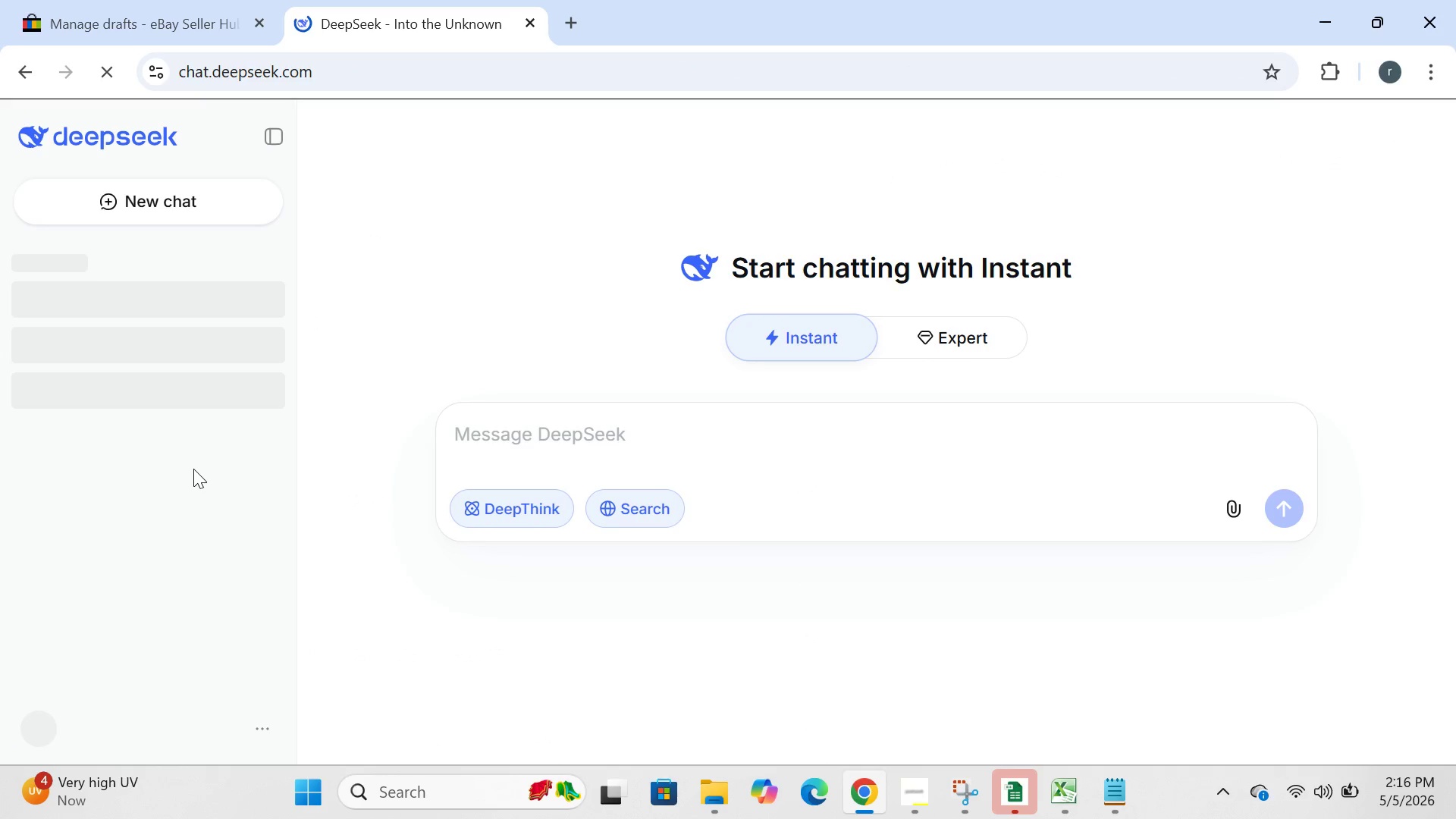 
wait(9.66)
 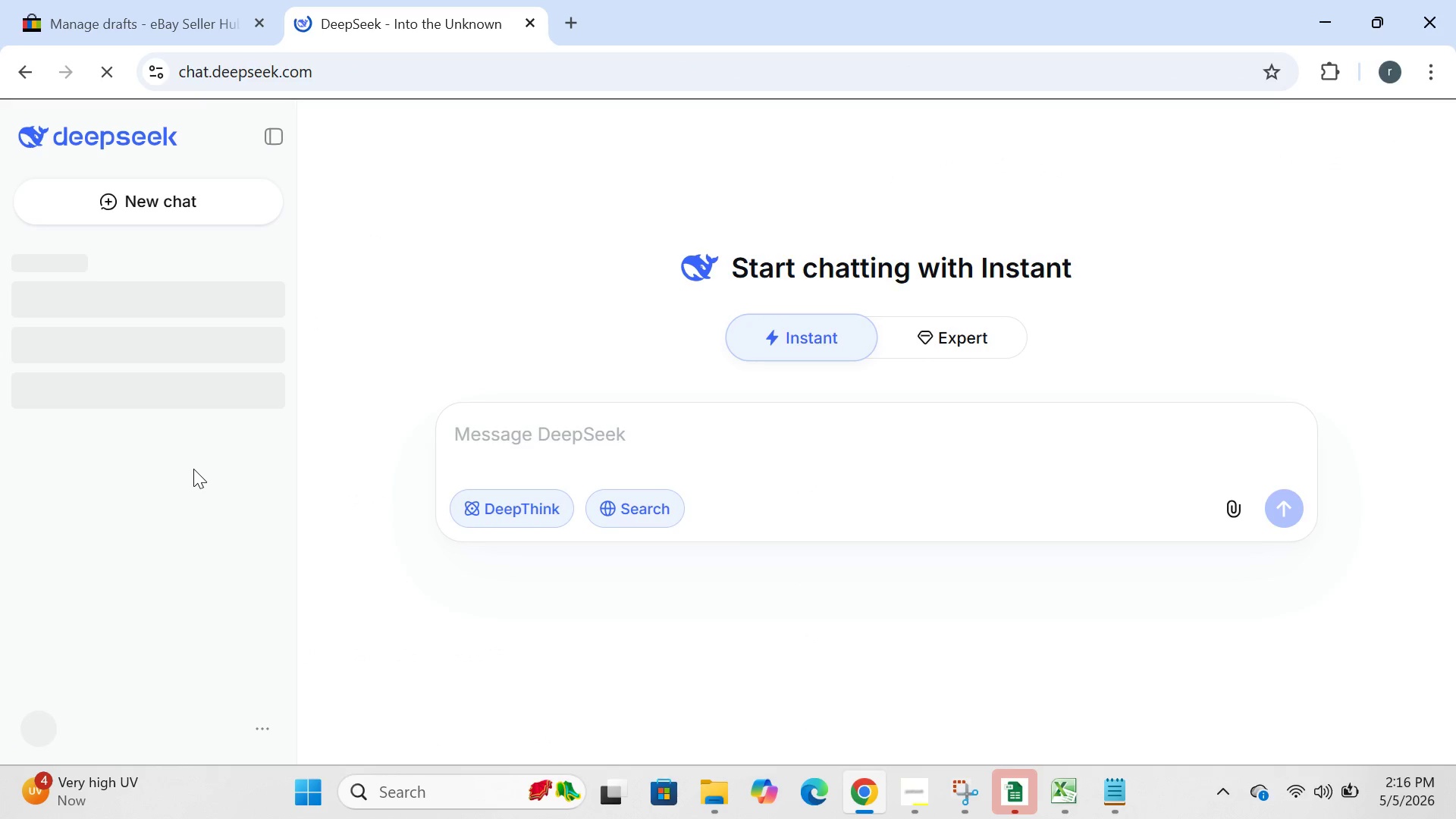 
left_click([222, 306])
 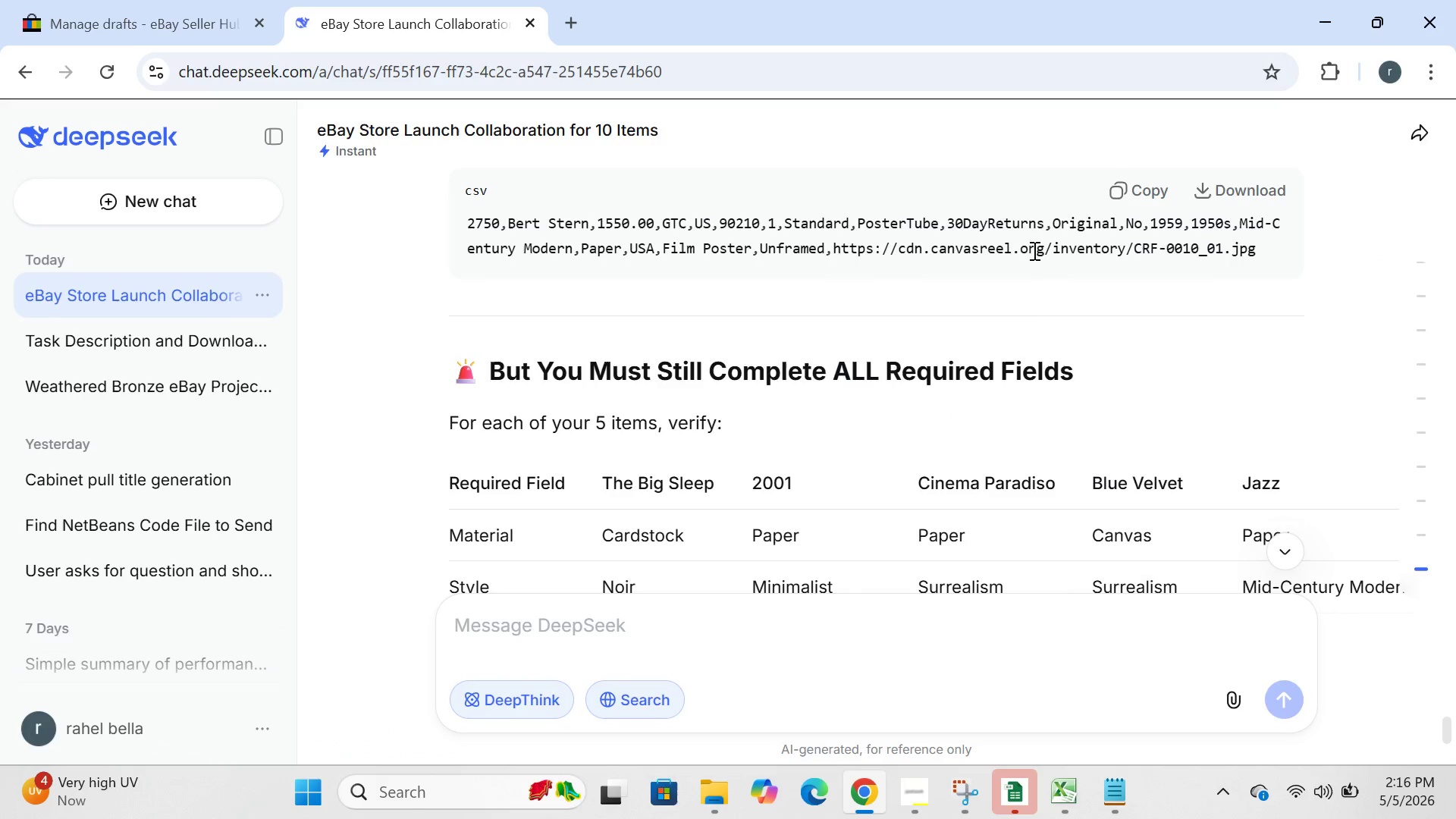 
left_click([1119, 184])
 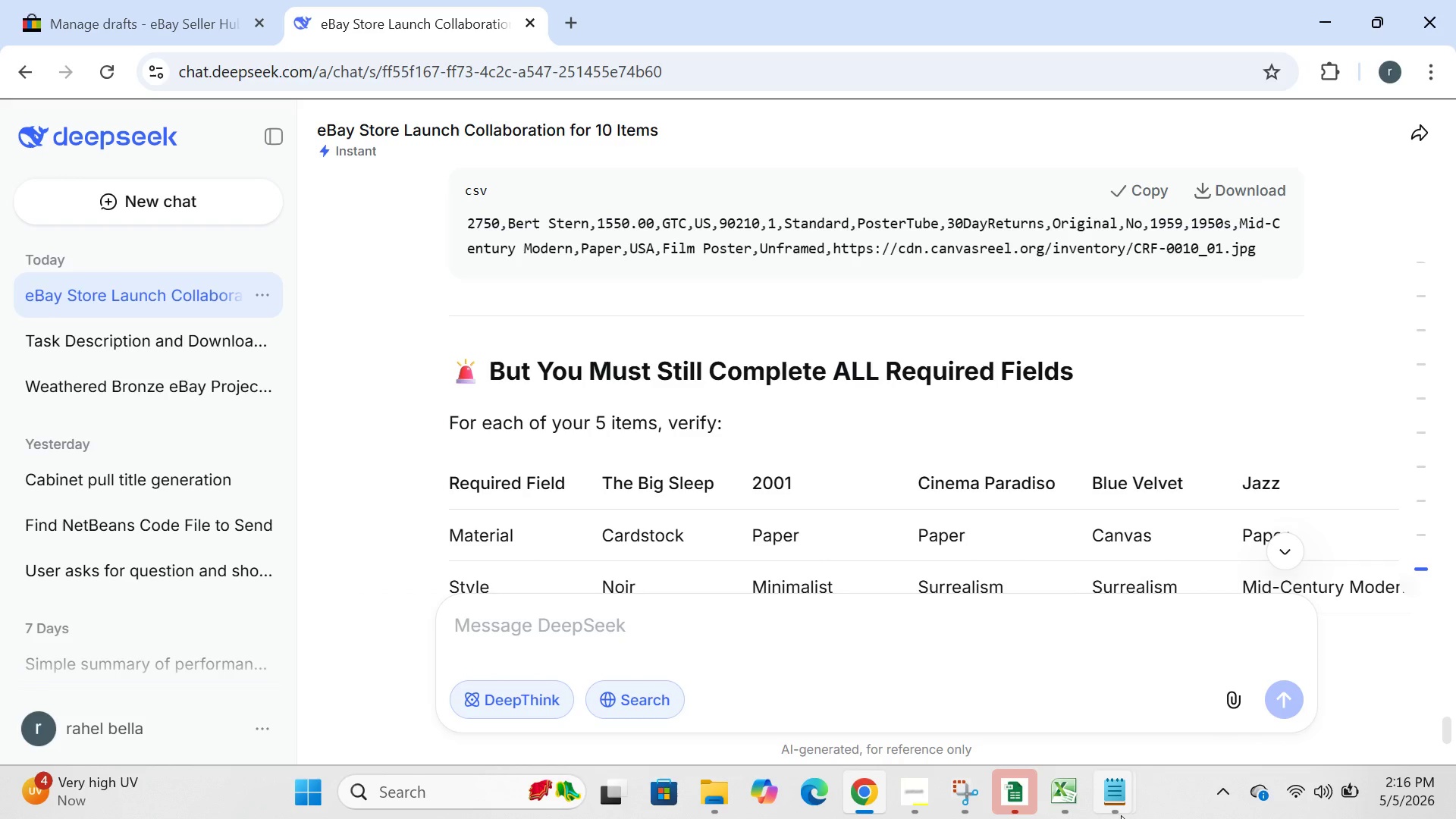 
left_click([1115, 817])
 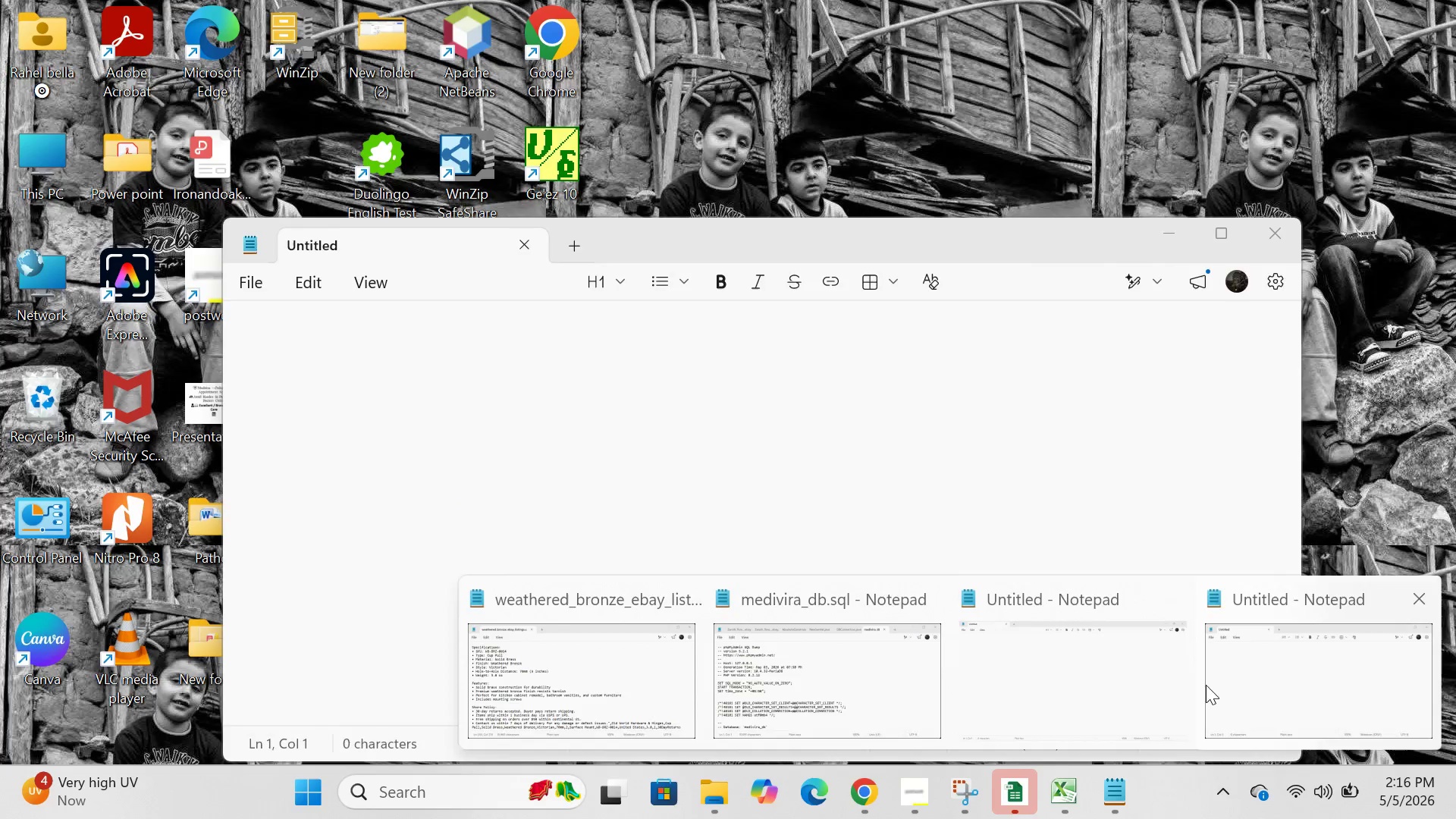 
left_click([1137, 682])
 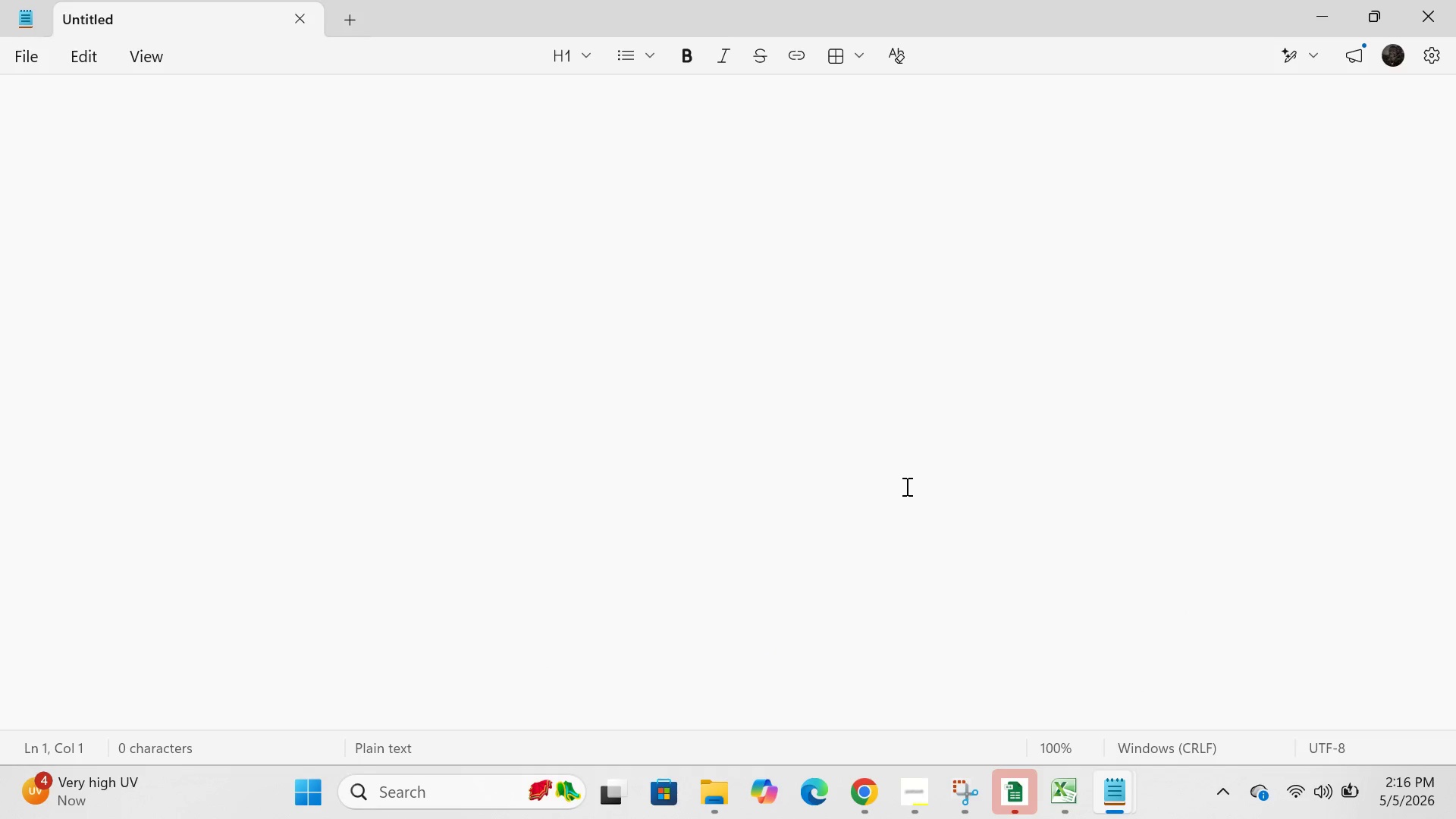 
key(Control+ControlLeft)
 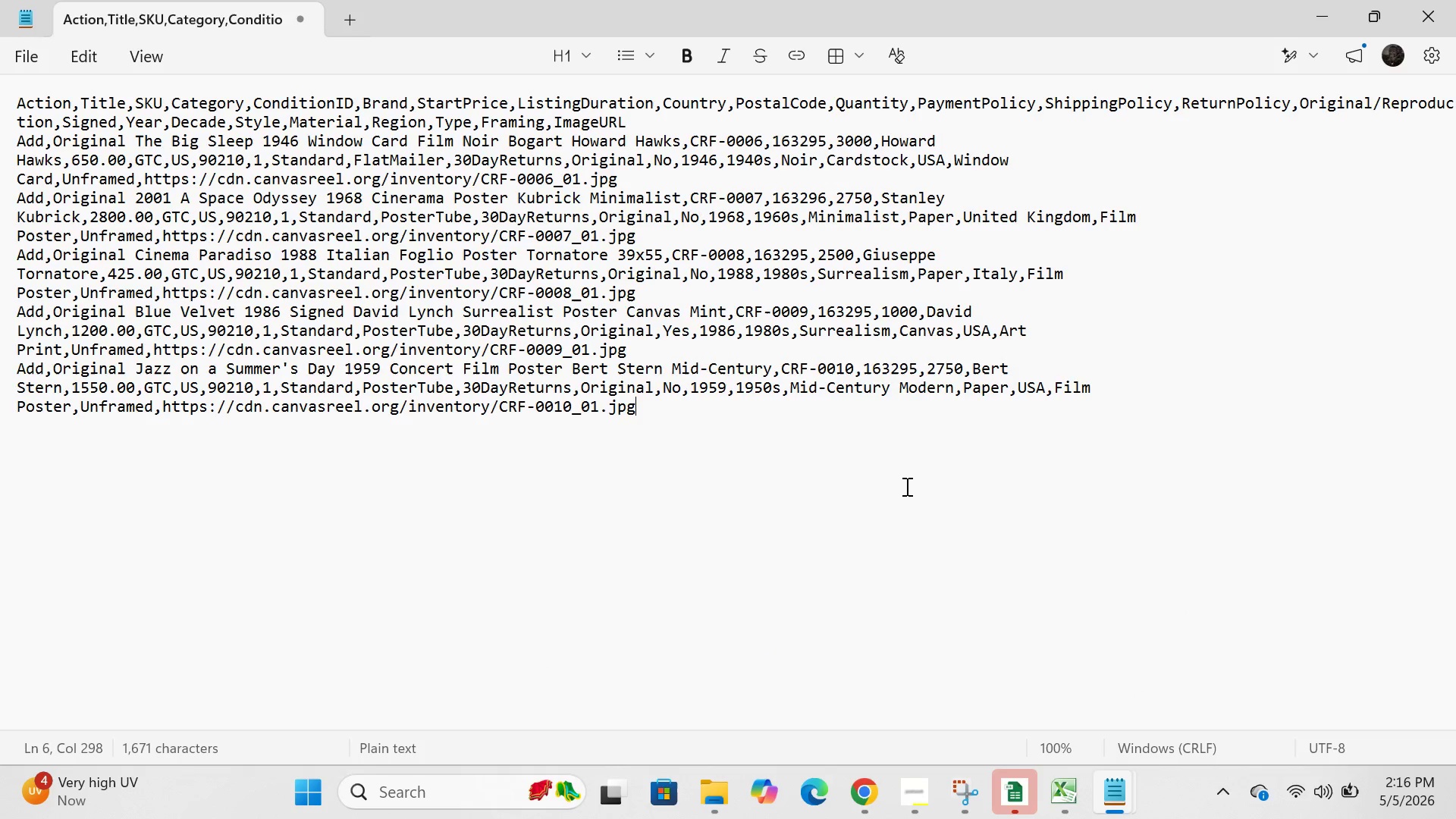 
key(Control+V)
 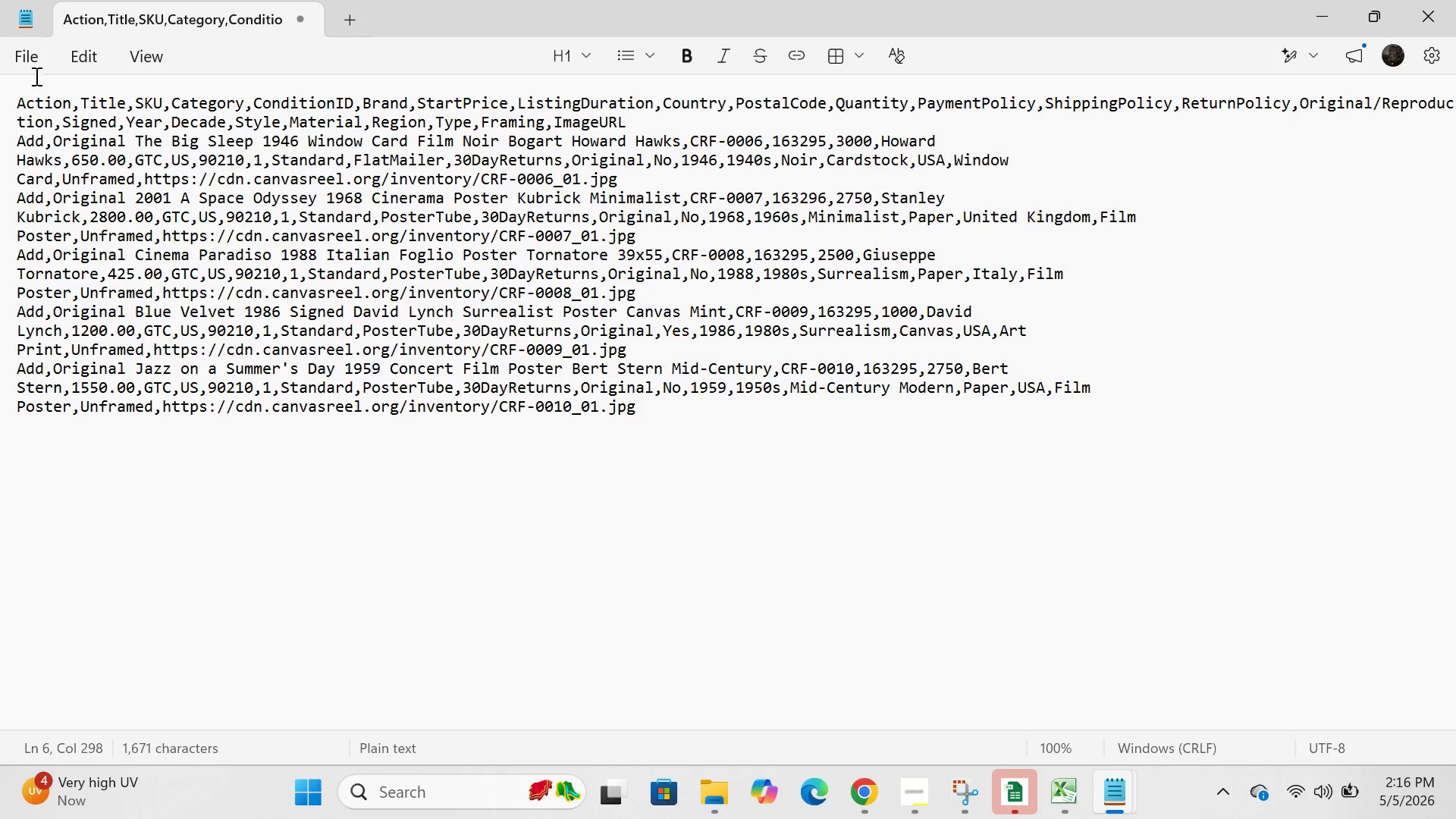 
left_click([34, 73])
 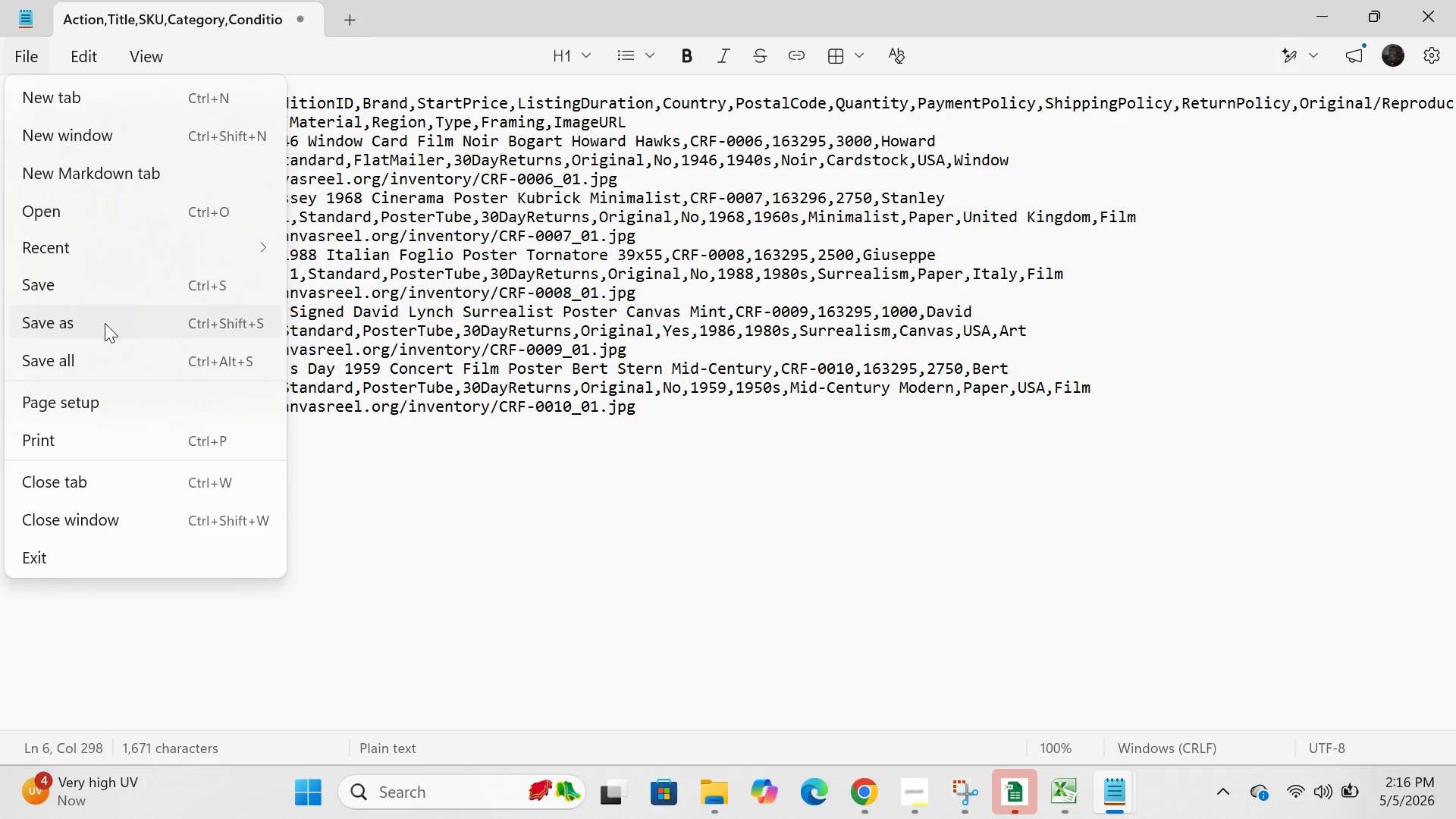 
left_click([105, 323])
 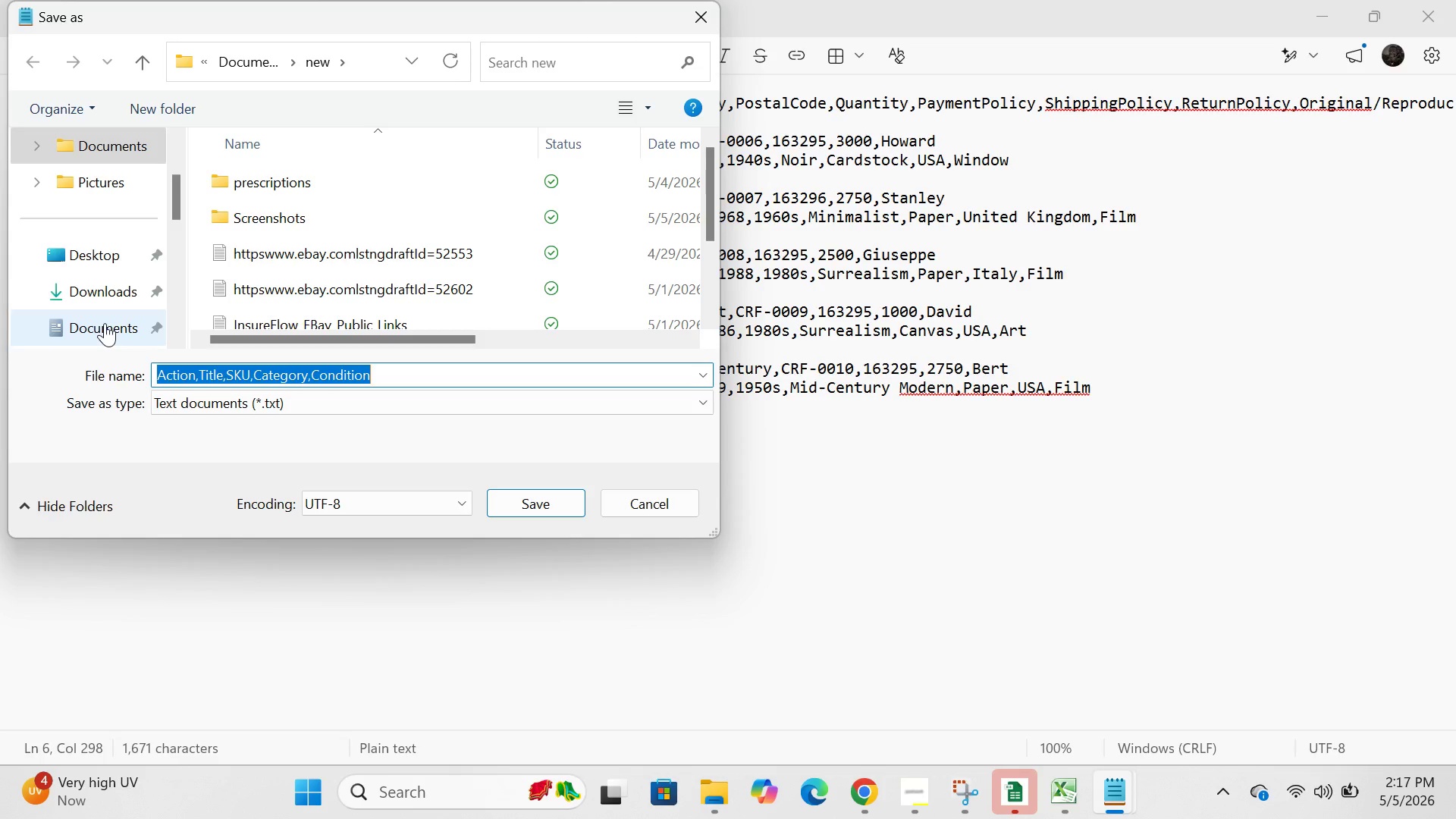 
wait(9.48)
 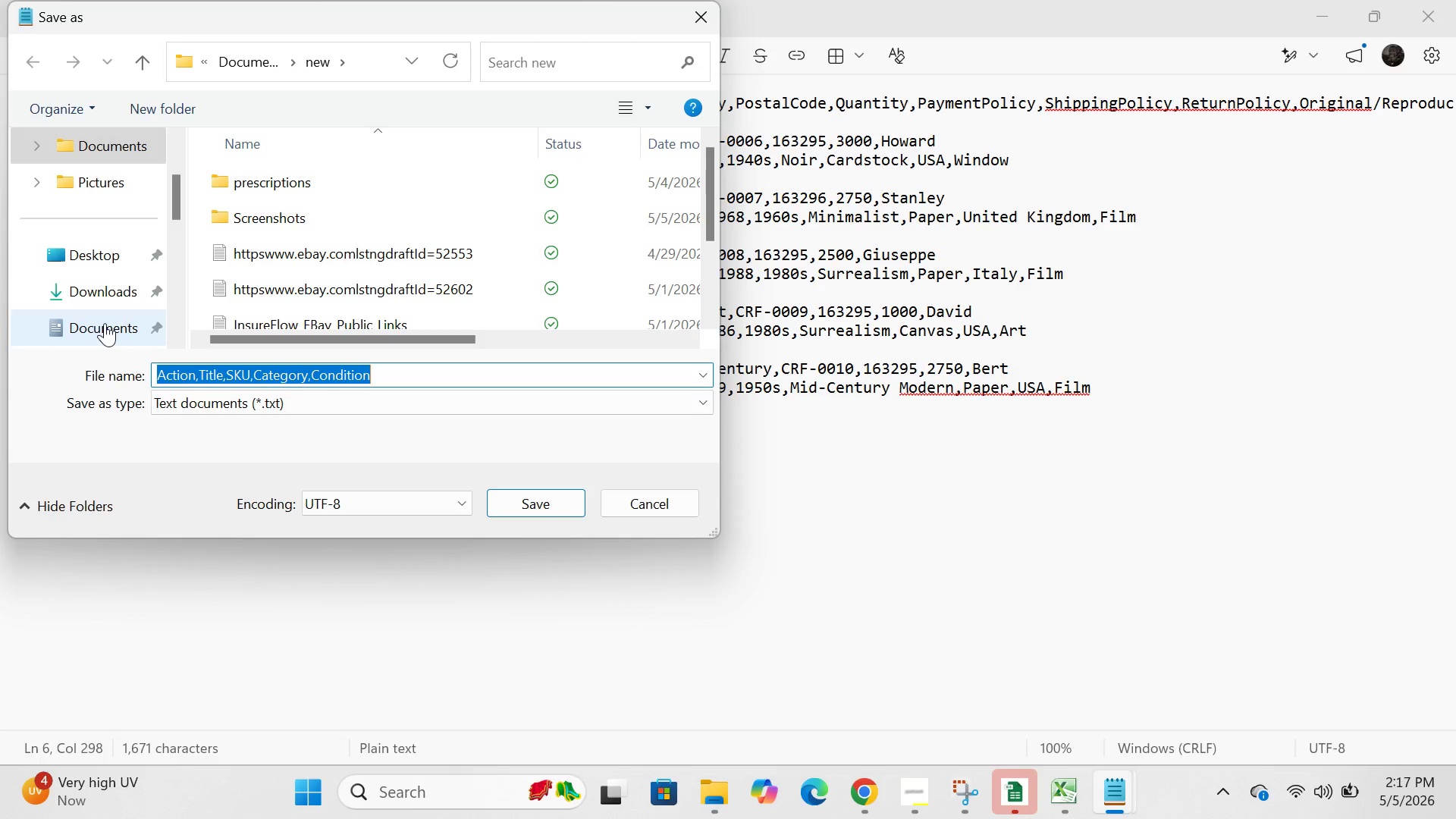 
scroll: coordinate [105, 323], scroll_direction: down, amount: 2.0
 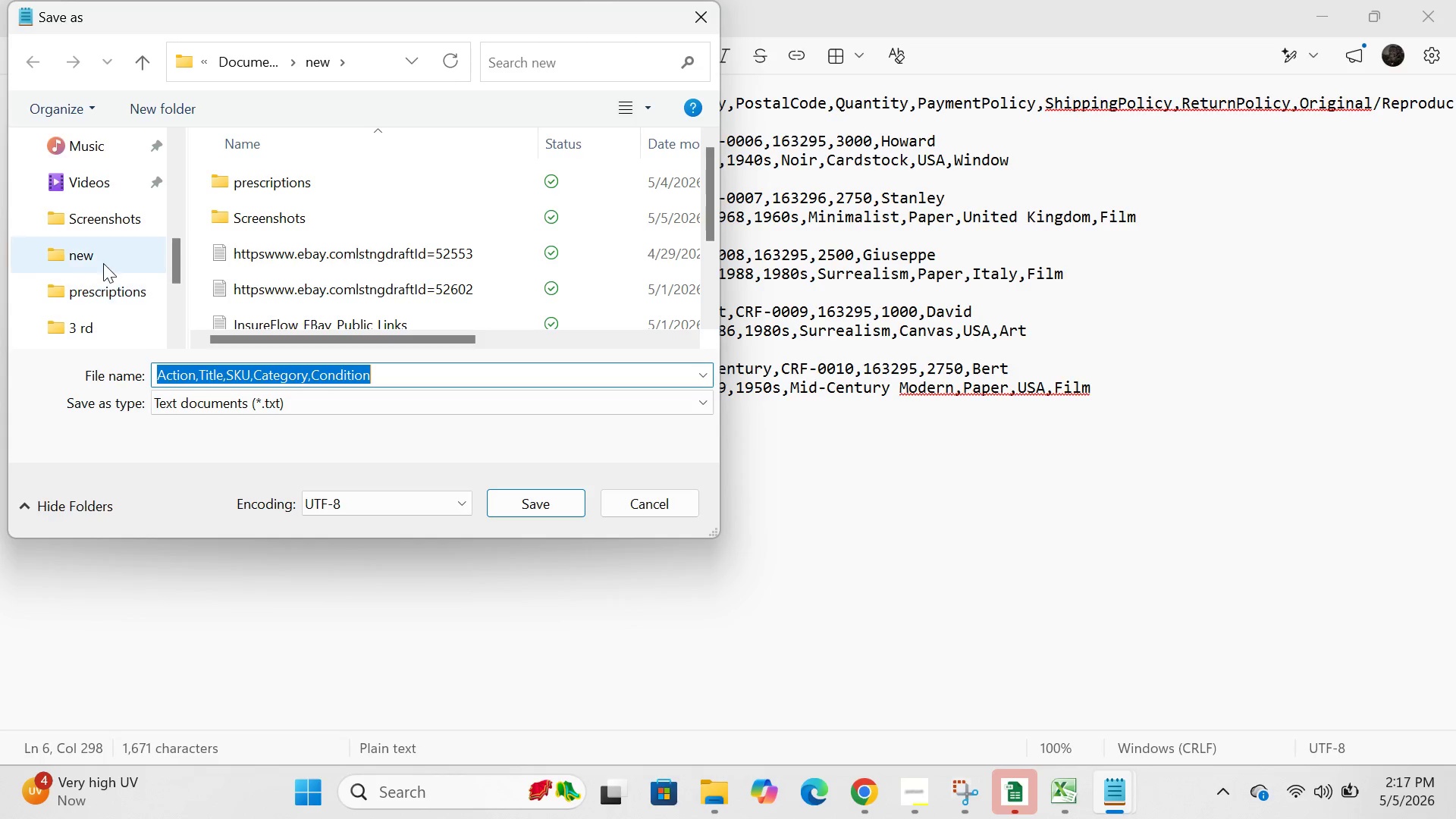 
double_click([103, 262])
 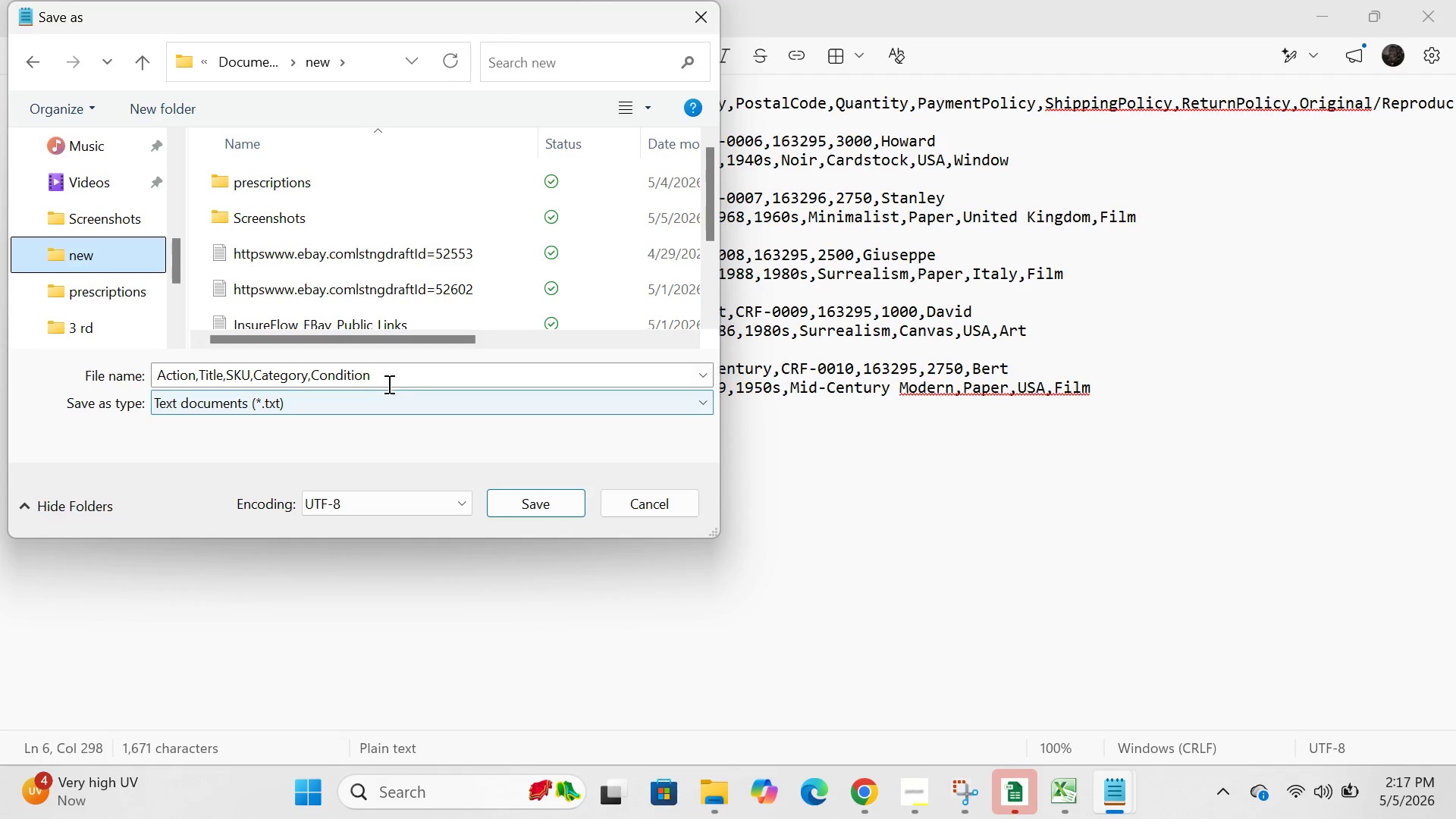 
left_click([394, 380])
 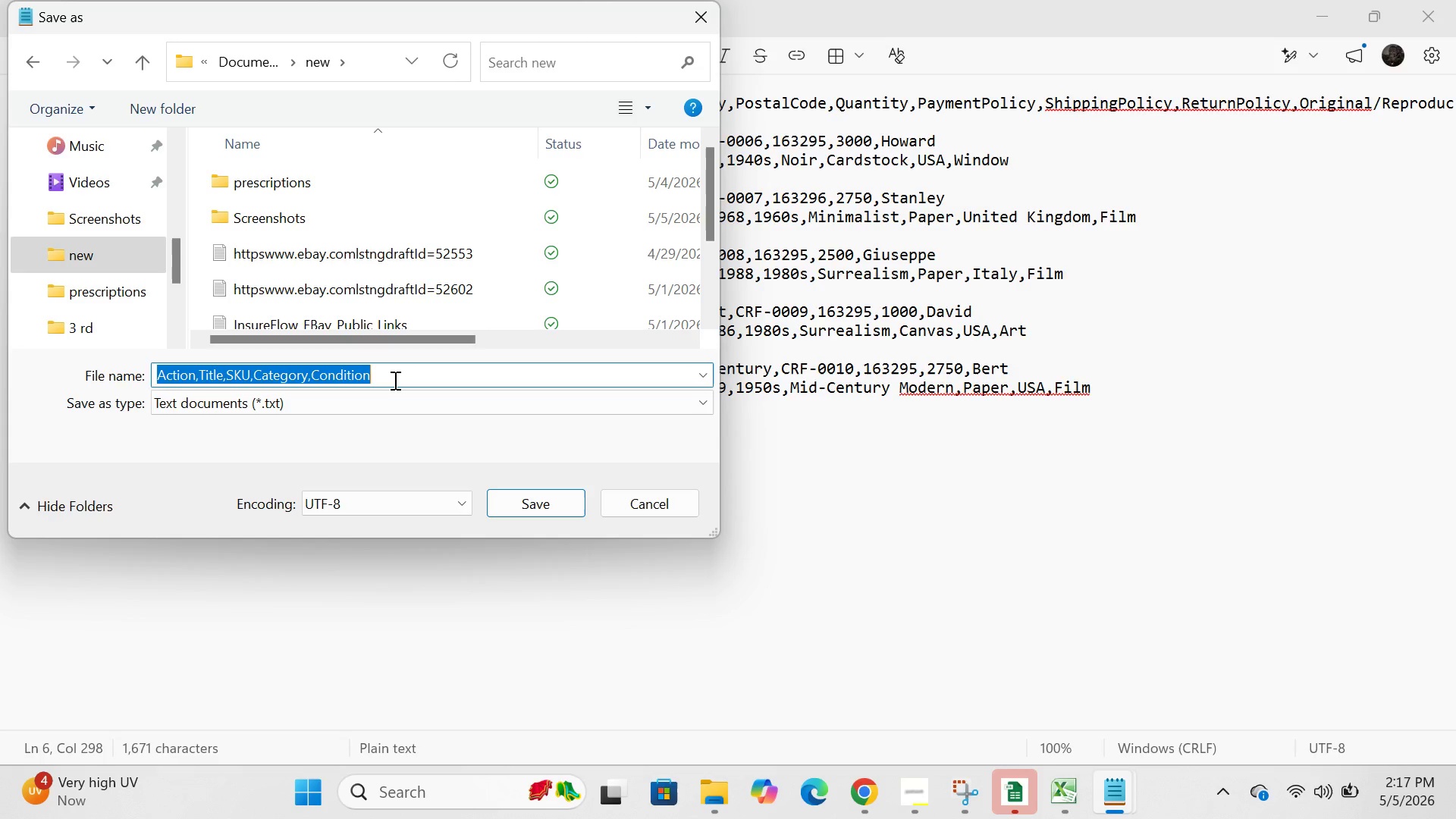 
key(Control+ControlLeft)
 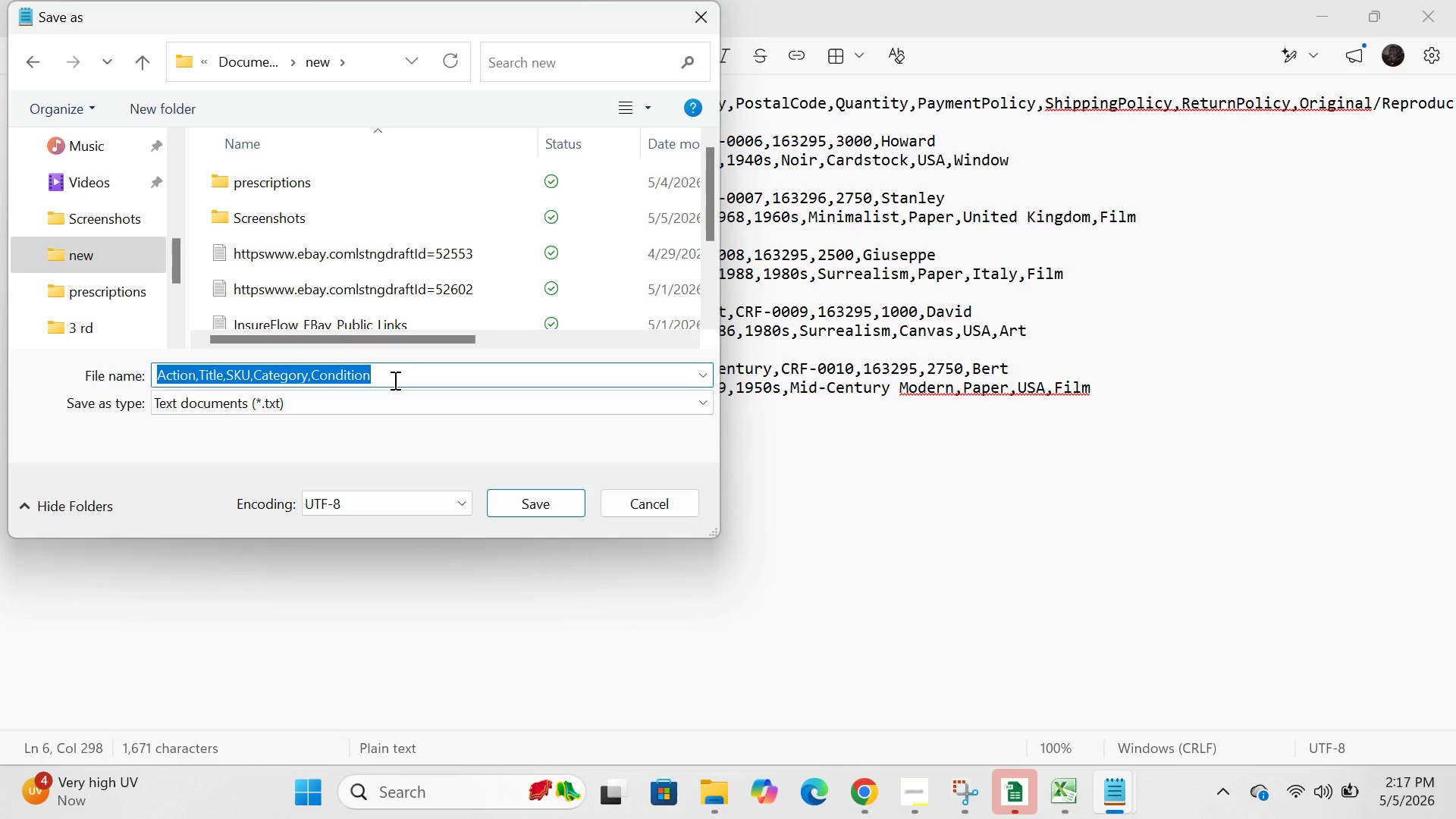 
key(Control+A)
 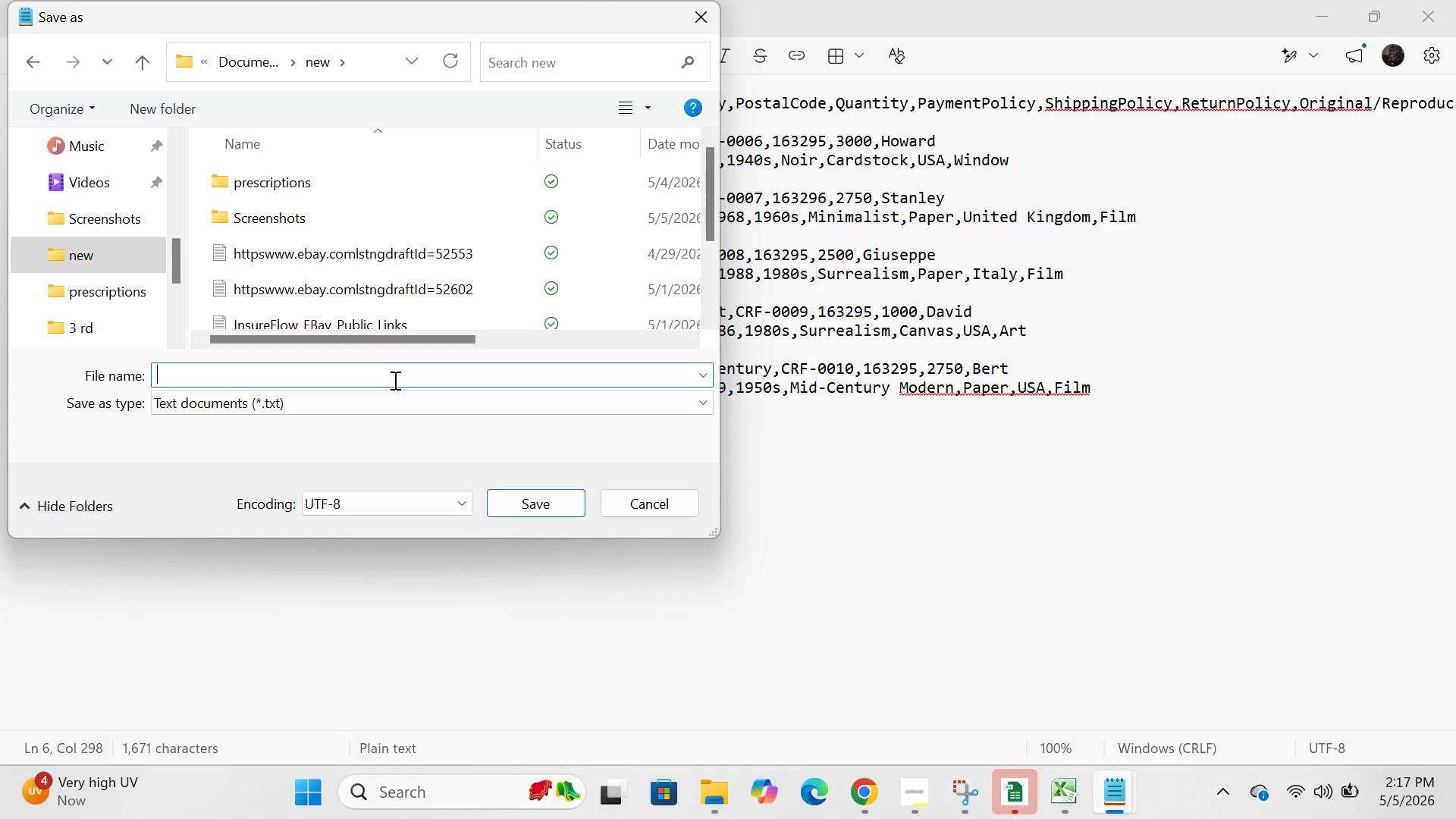 
key(Backspace)
 